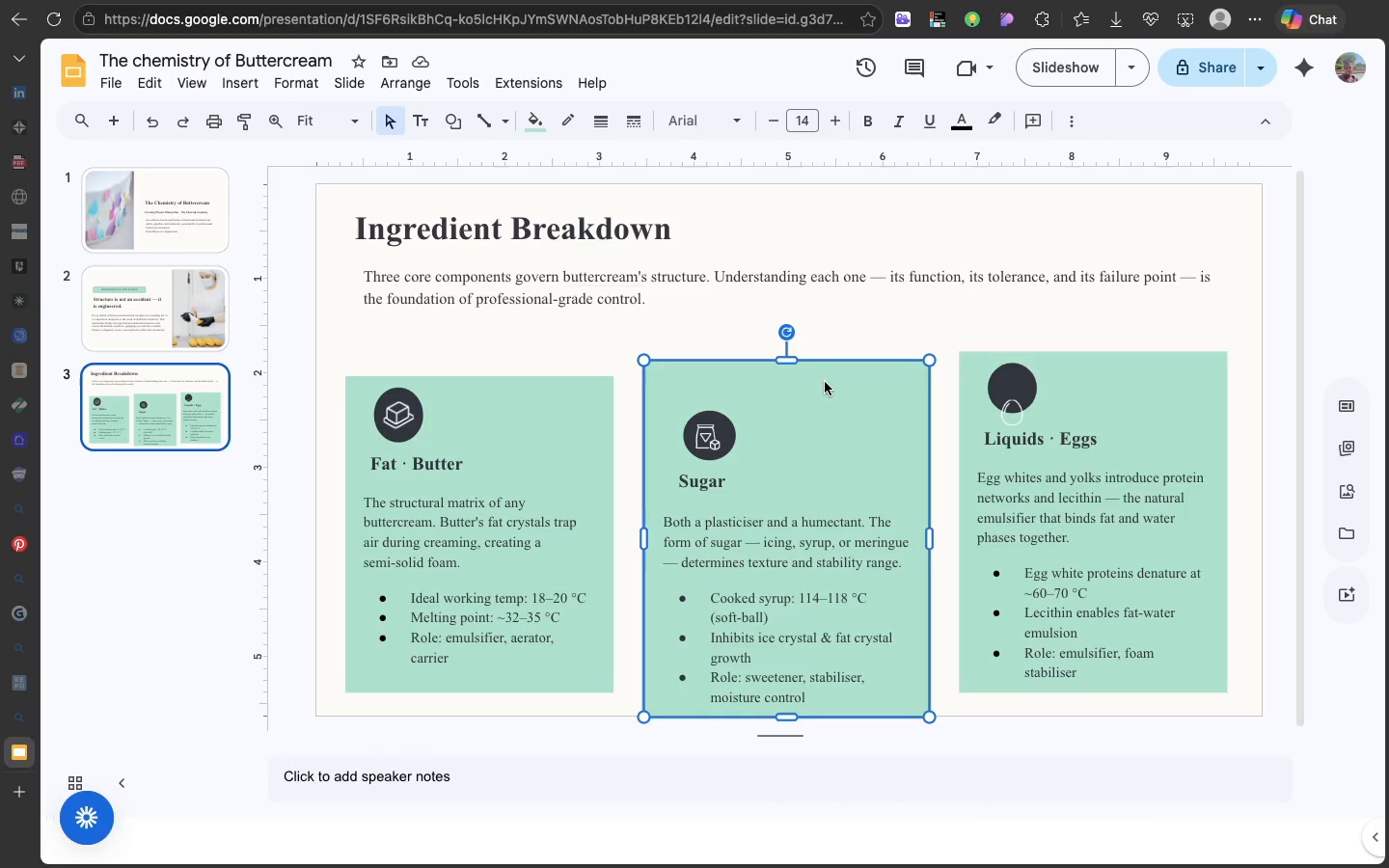 
left_click([825, 382])
 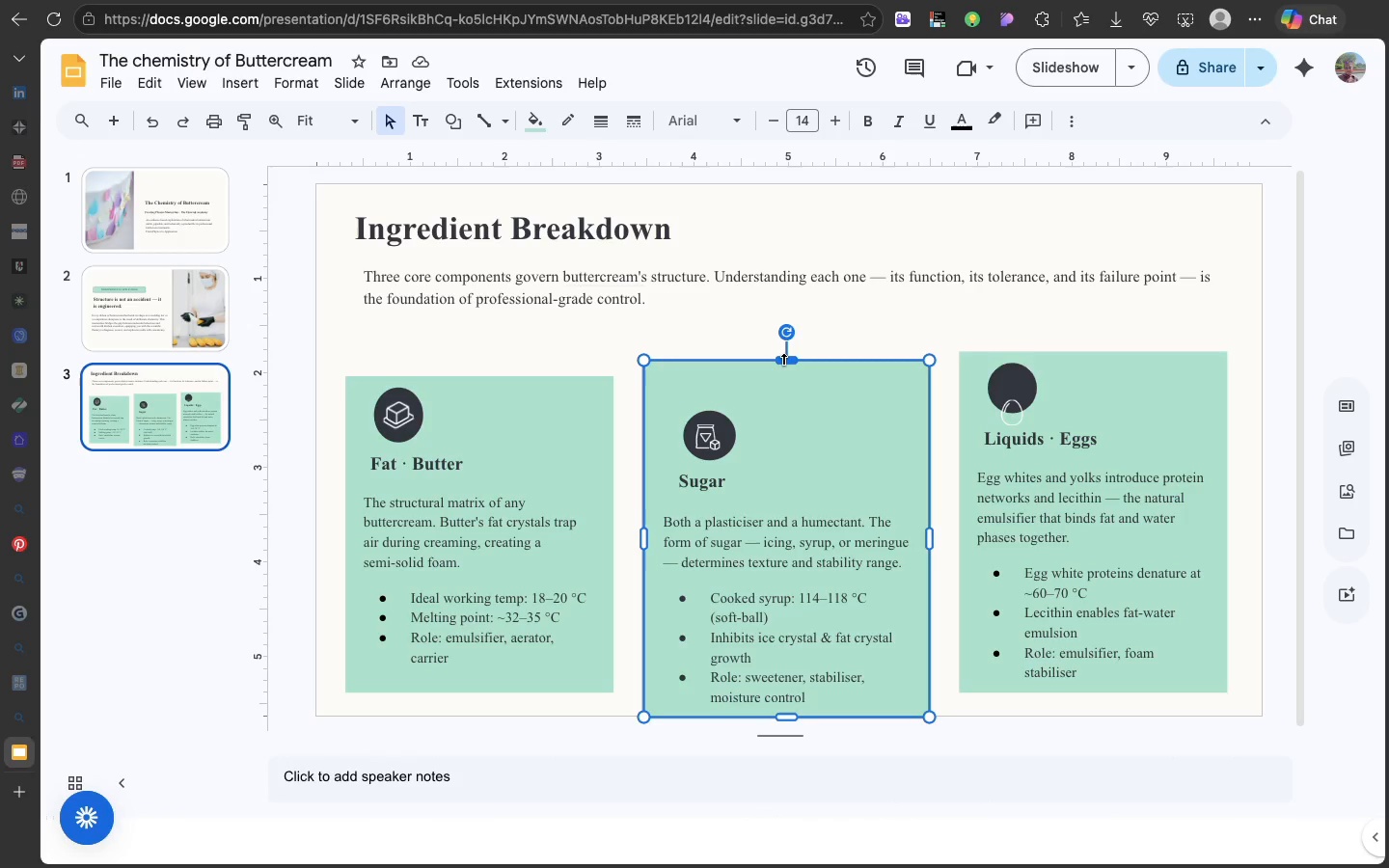 
left_click_drag(start_coordinate=[783, 360], to_coordinate=[782, 381])
 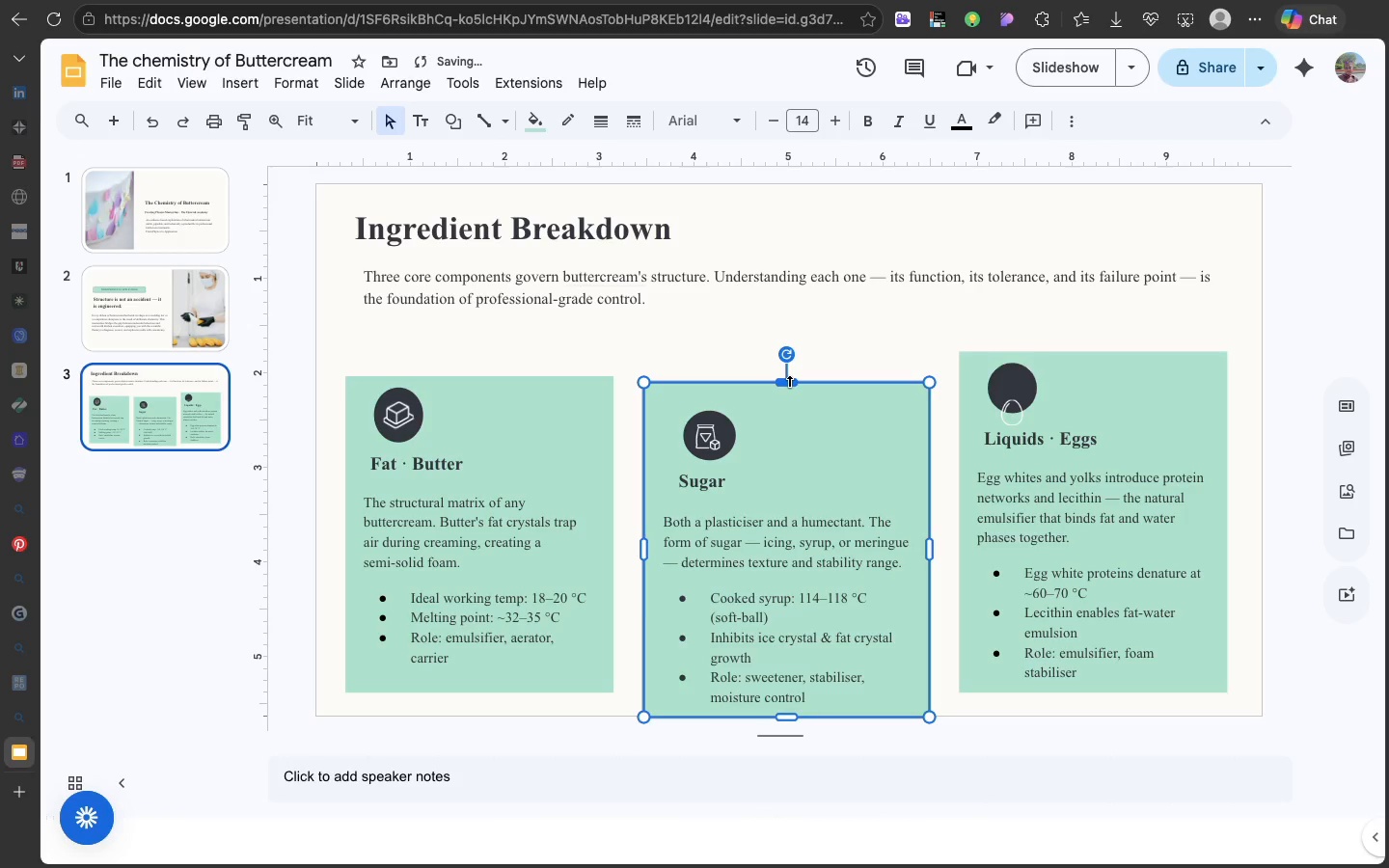 
left_click_drag(start_coordinate=[789, 382], to_coordinate=[789, 398])
 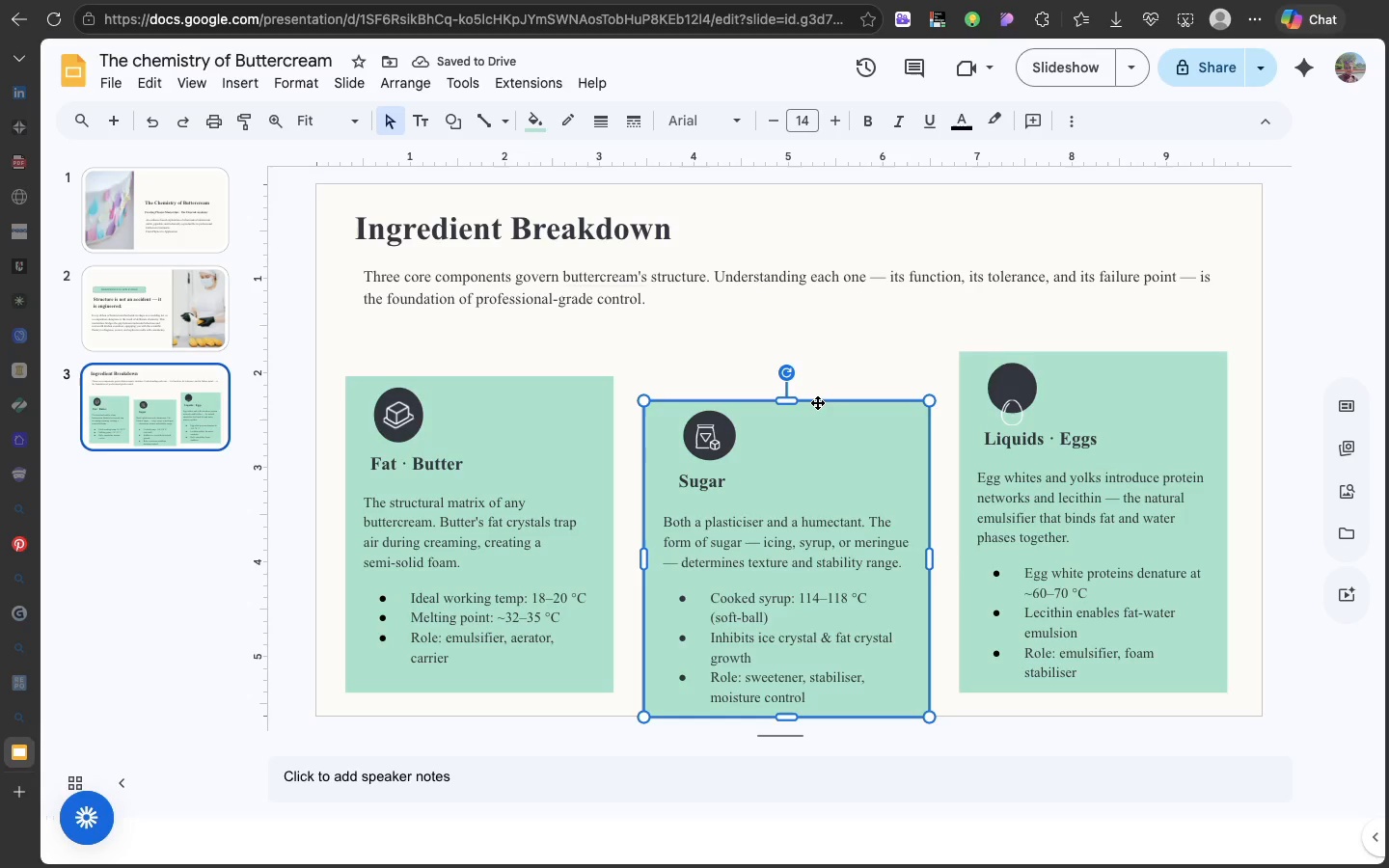 
left_click_drag(start_coordinate=[817, 402], to_coordinate=[823, 367])
 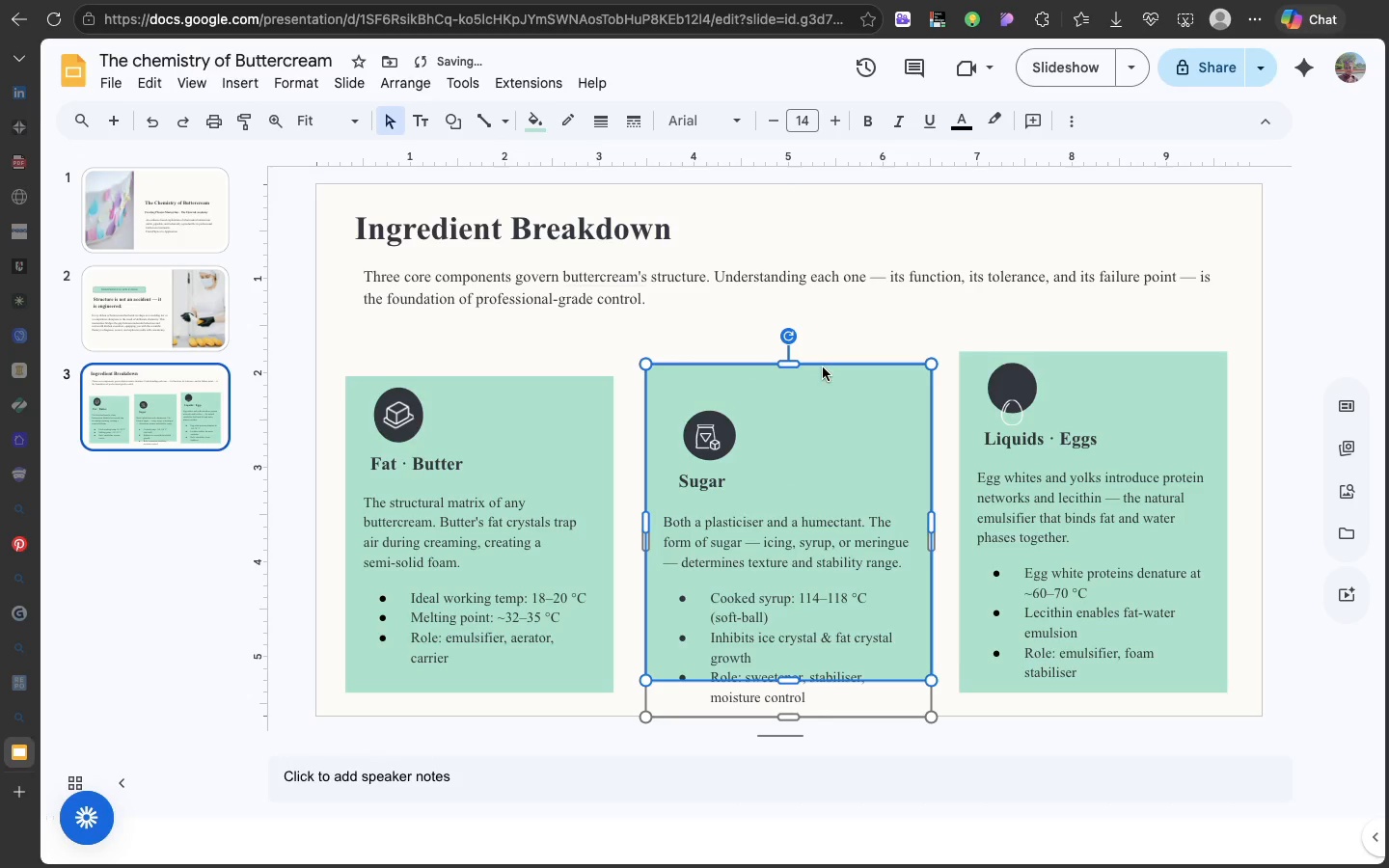 
key(Meta+Z)
 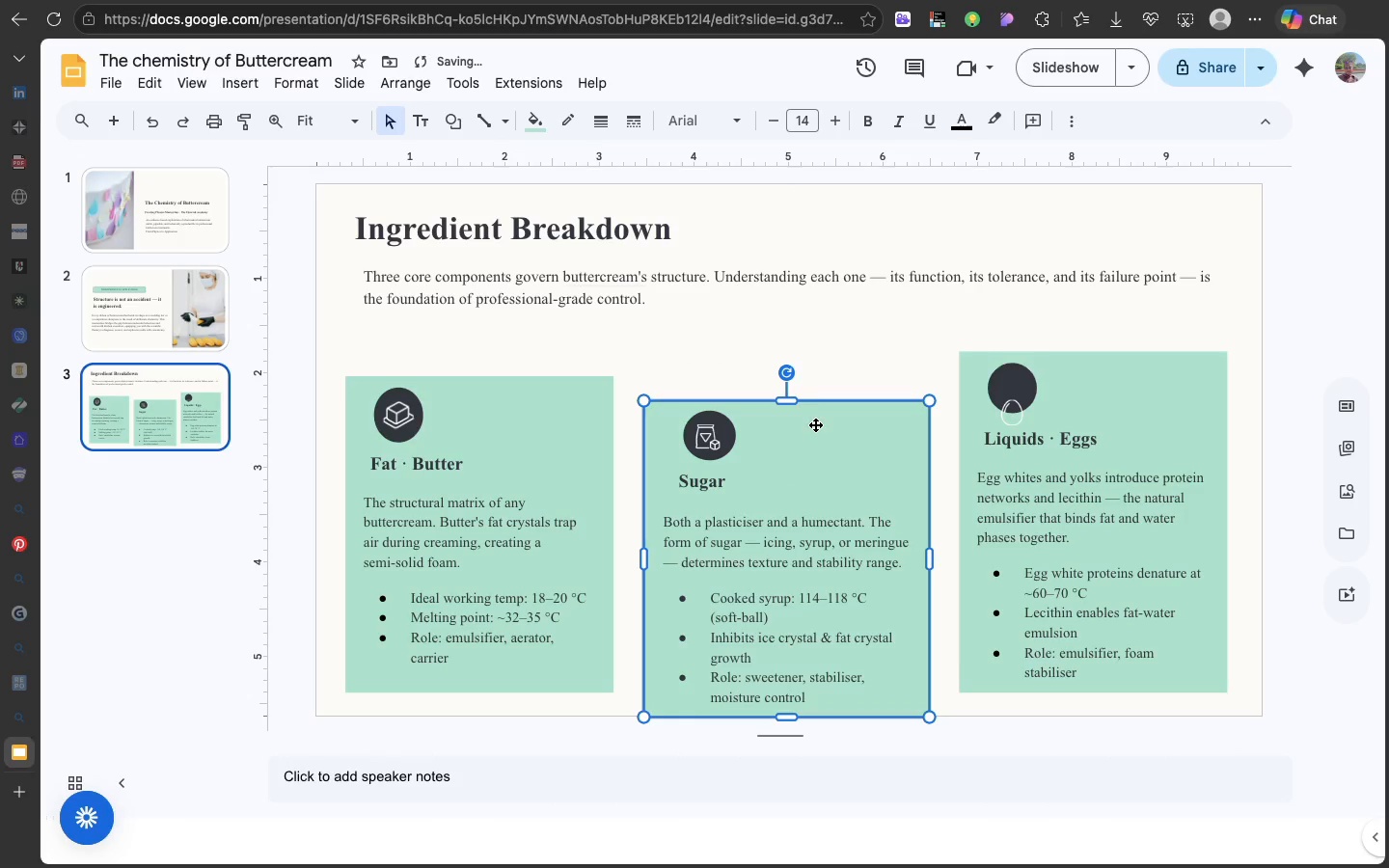 
left_click([815, 424])
 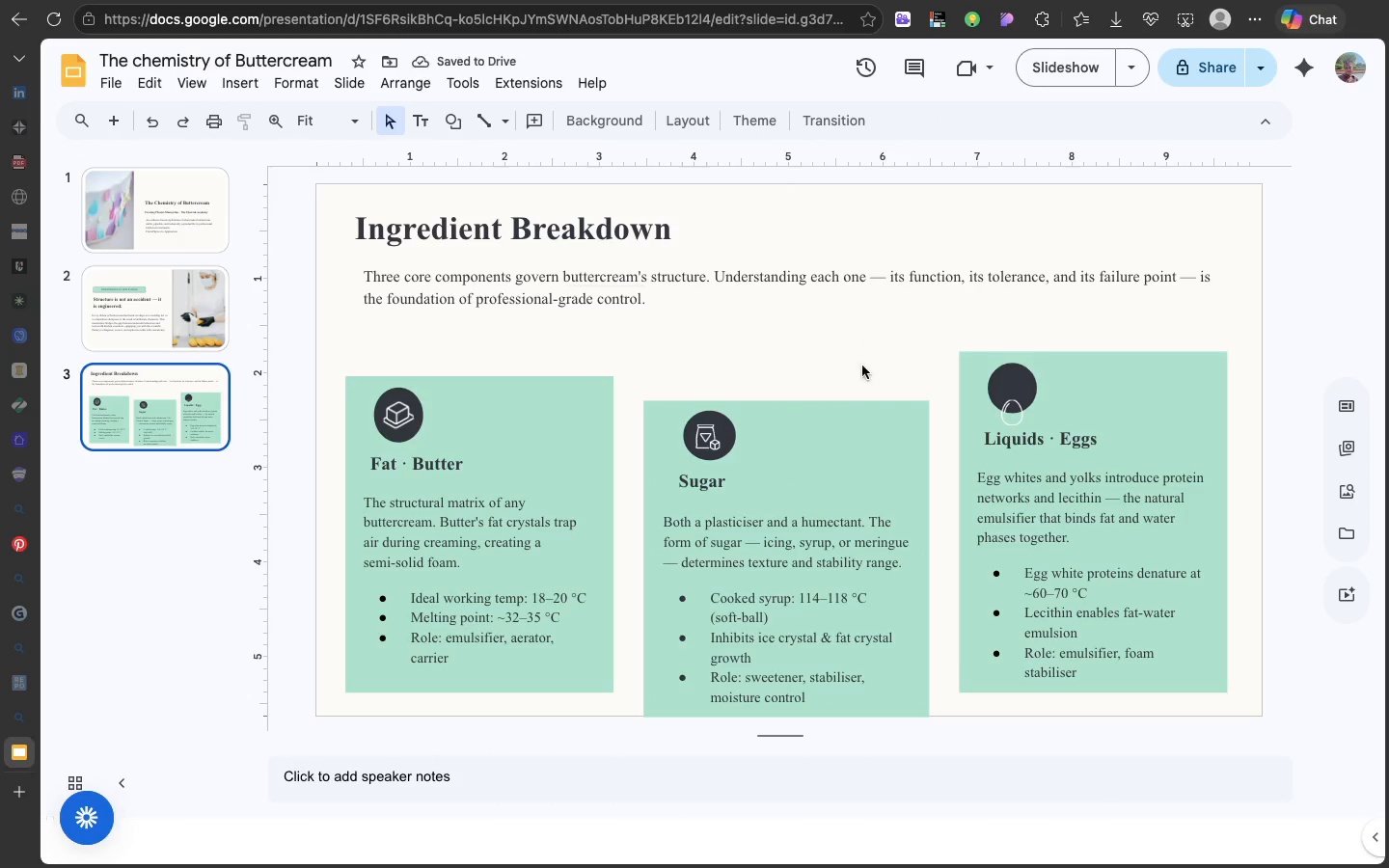 
left_click([869, 336])
 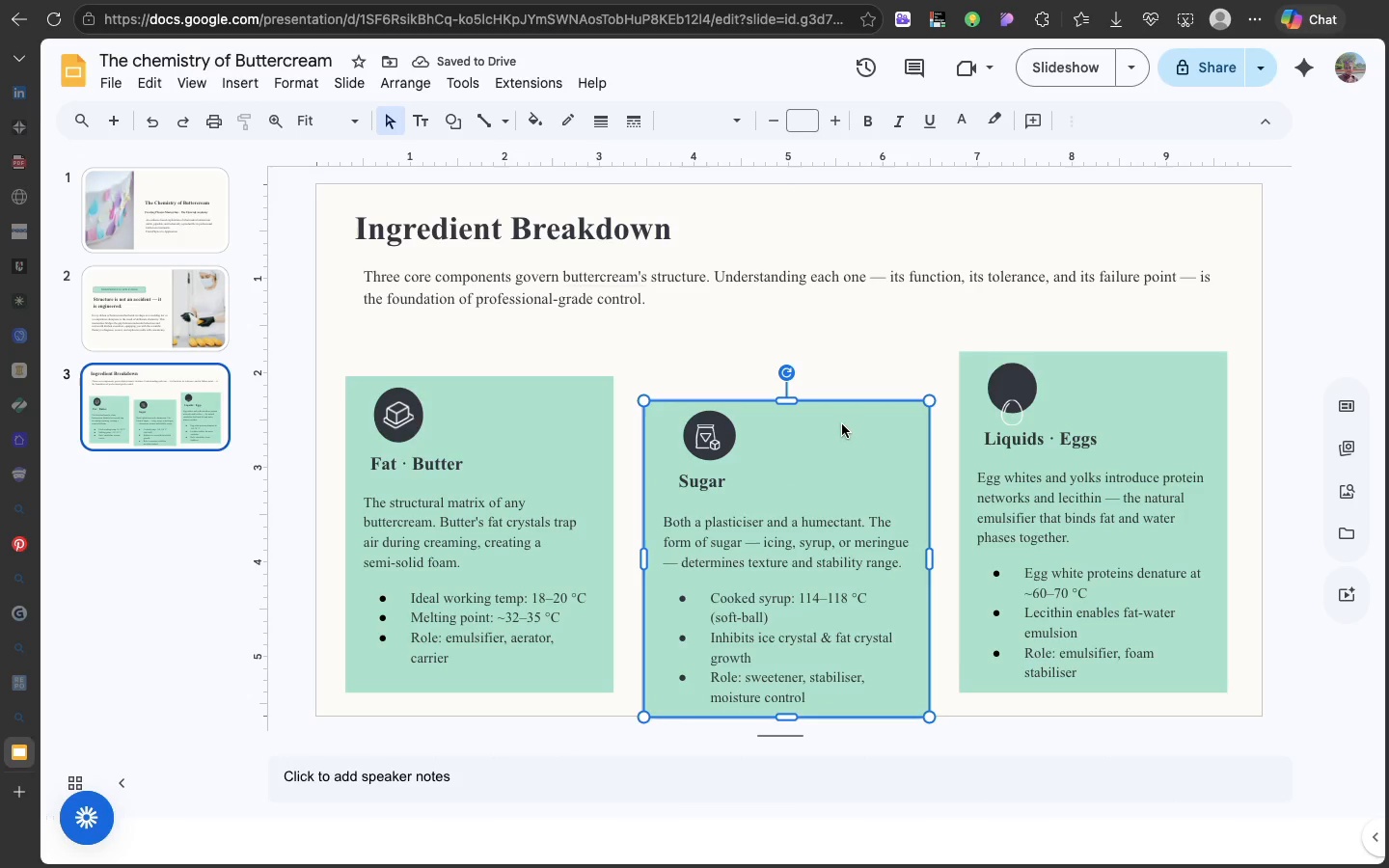 
left_click([842, 424])
 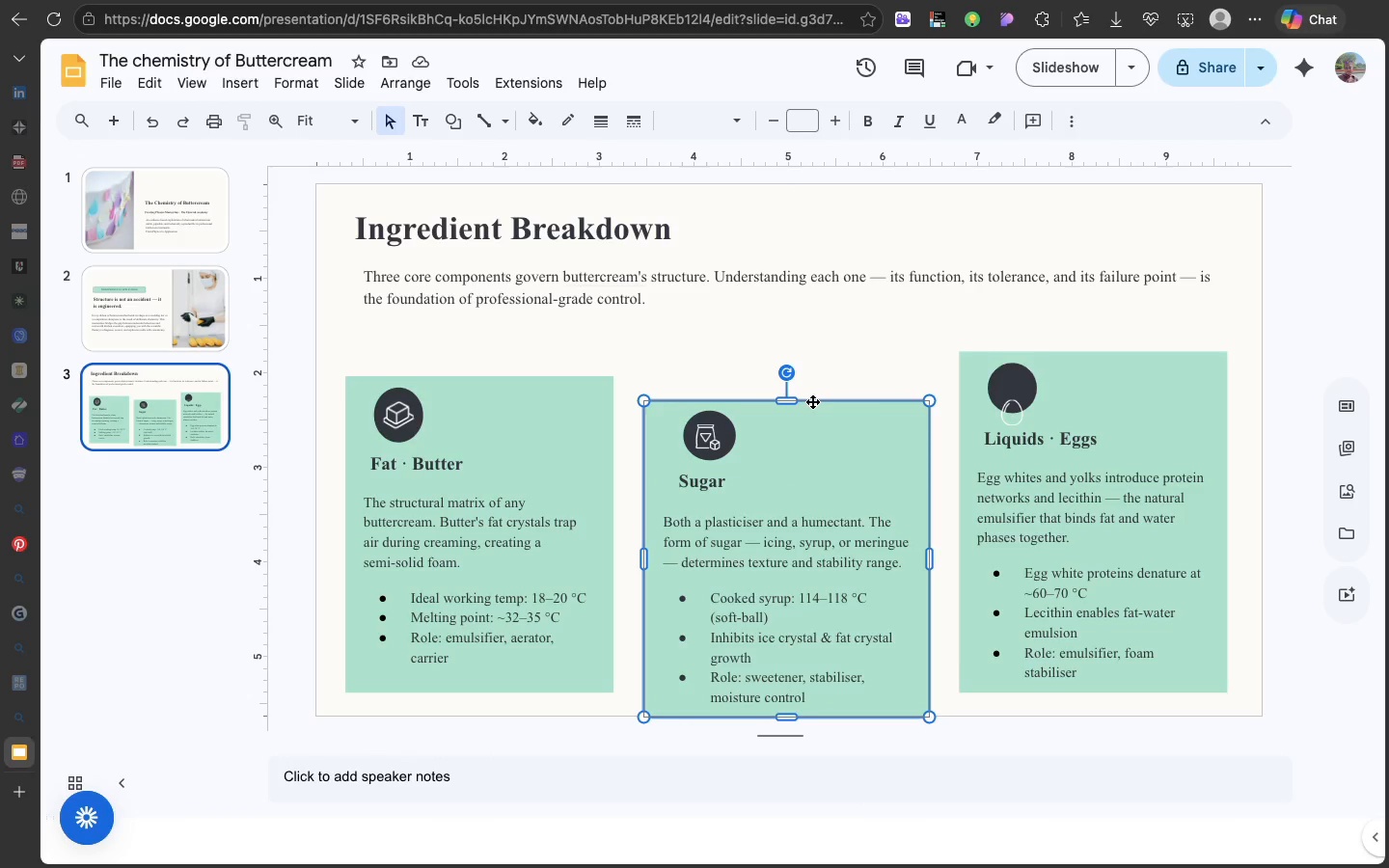 
left_click_drag(start_coordinate=[812, 401], to_coordinate=[812, 379])
 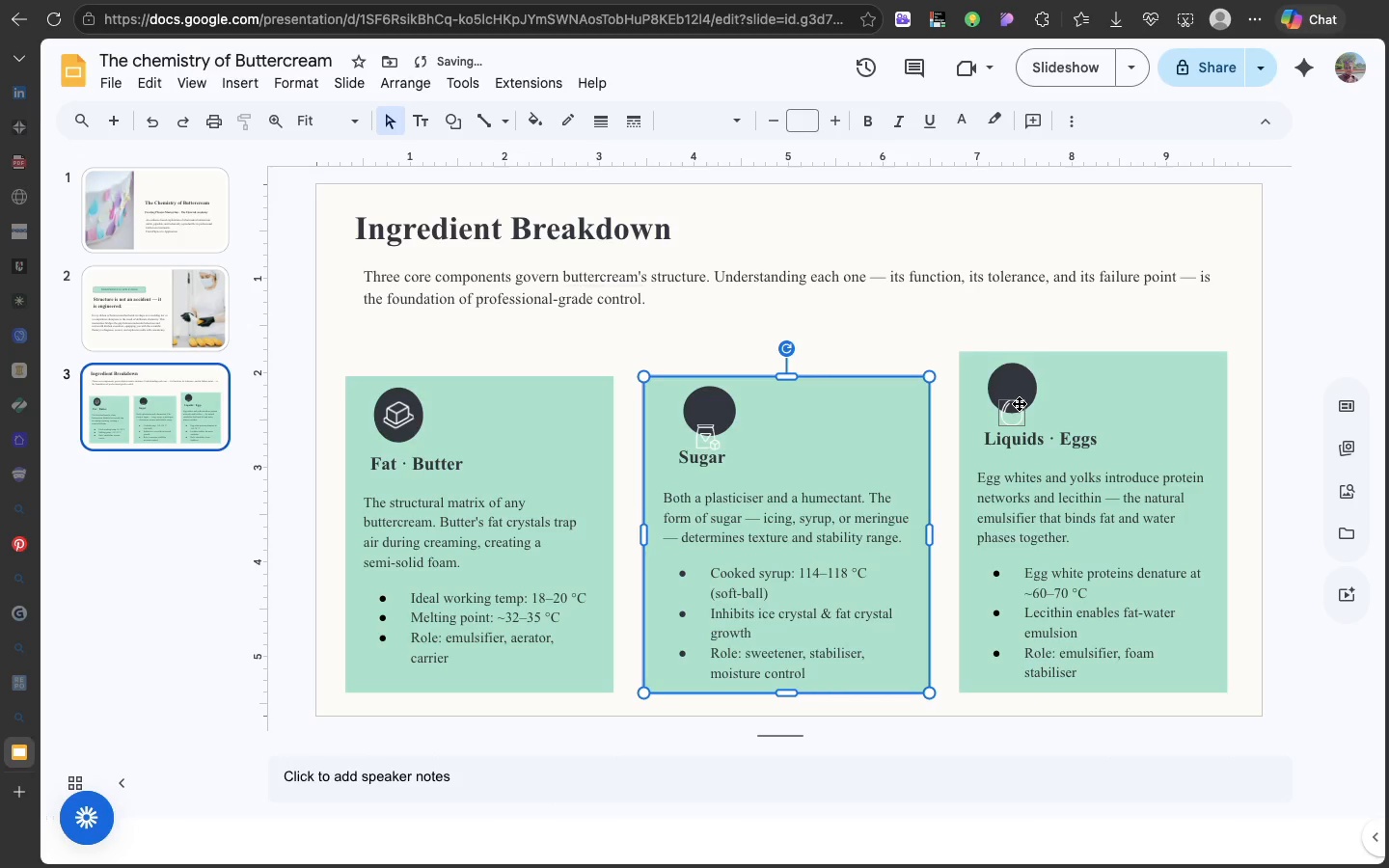 
left_click([1019, 403])
 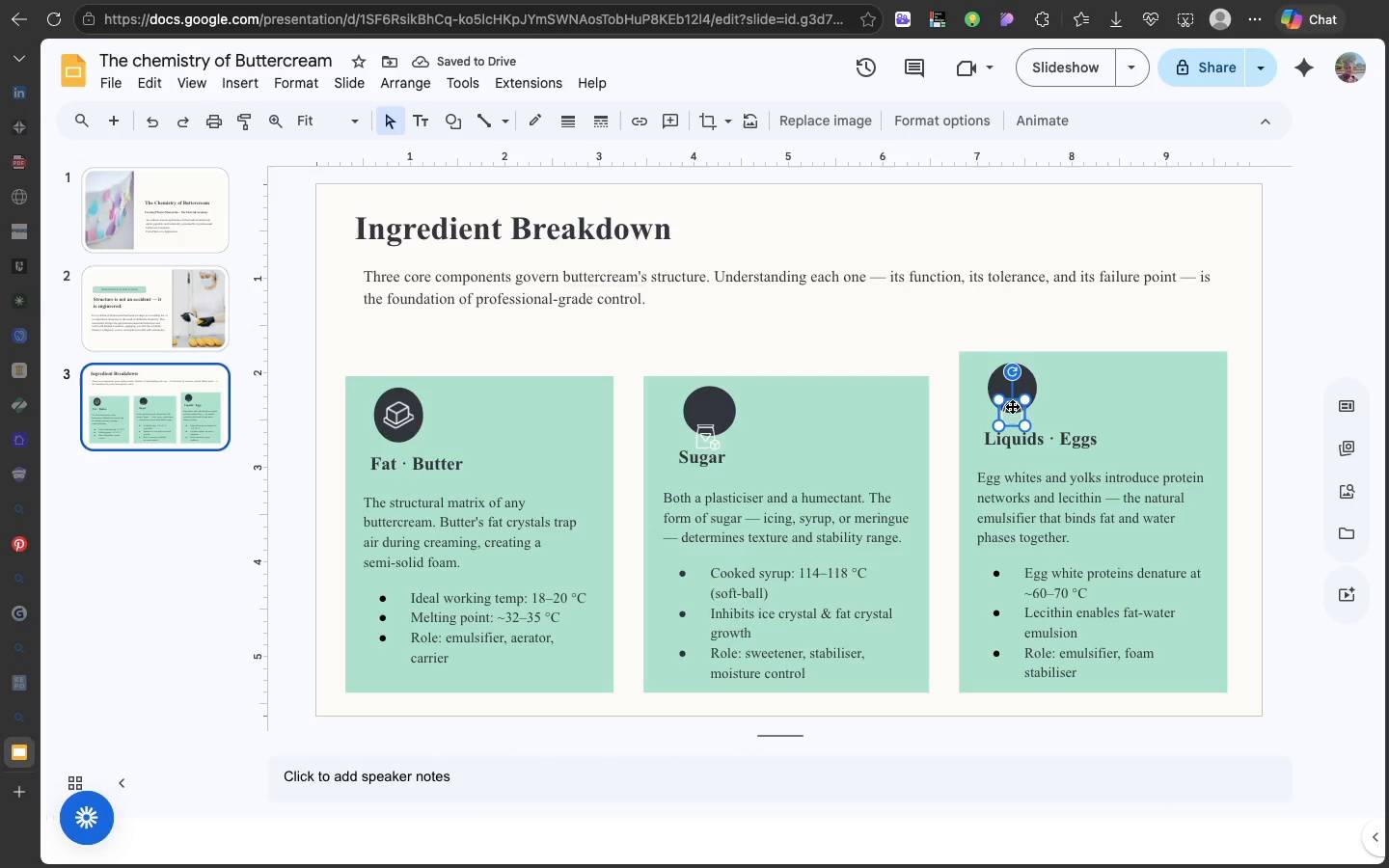 
left_click_drag(start_coordinate=[1012, 406], to_coordinate=[1013, 387])
 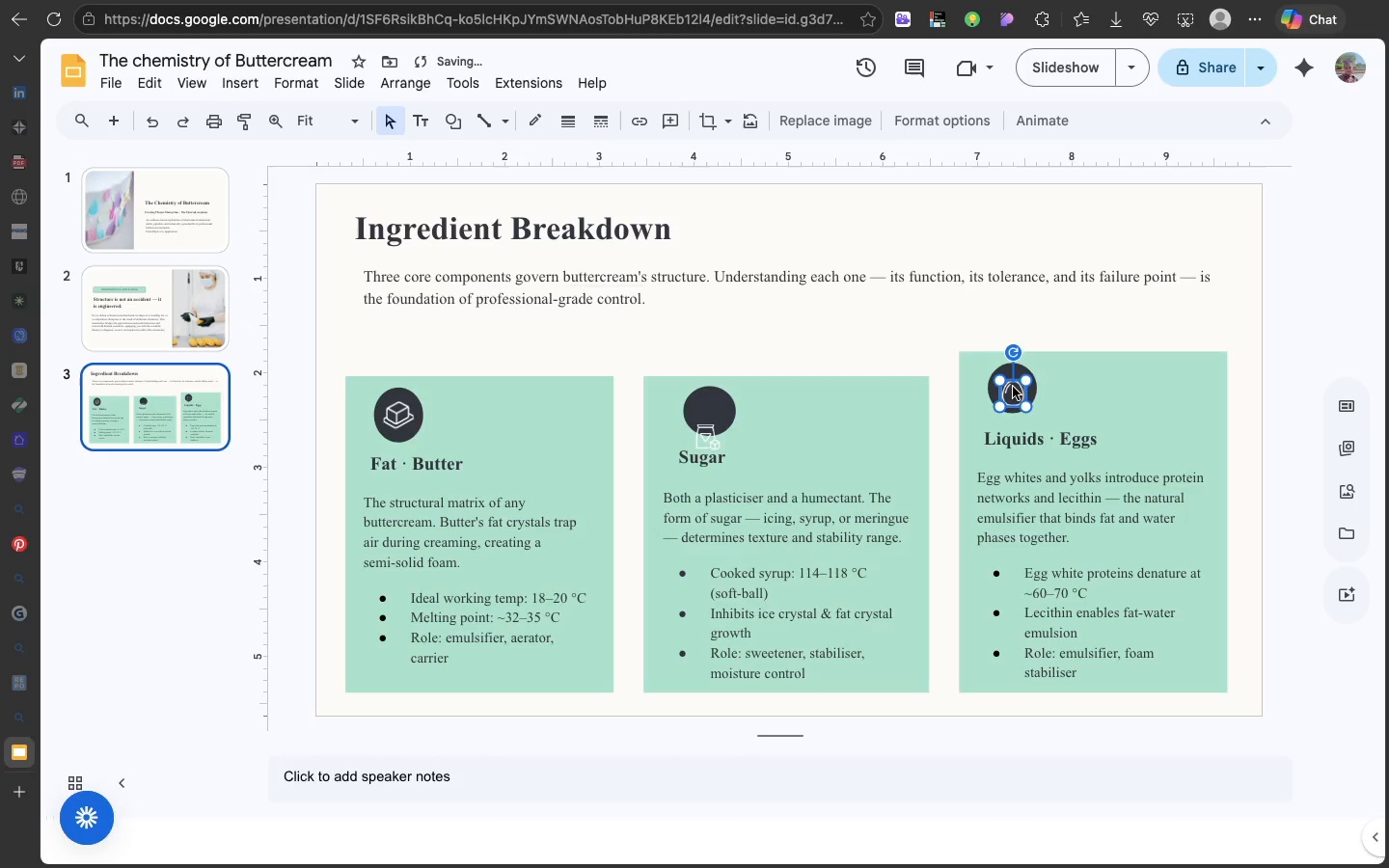 
left_click_drag(start_coordinate=[1013, 387], to_coordinate=[1014, 375])
 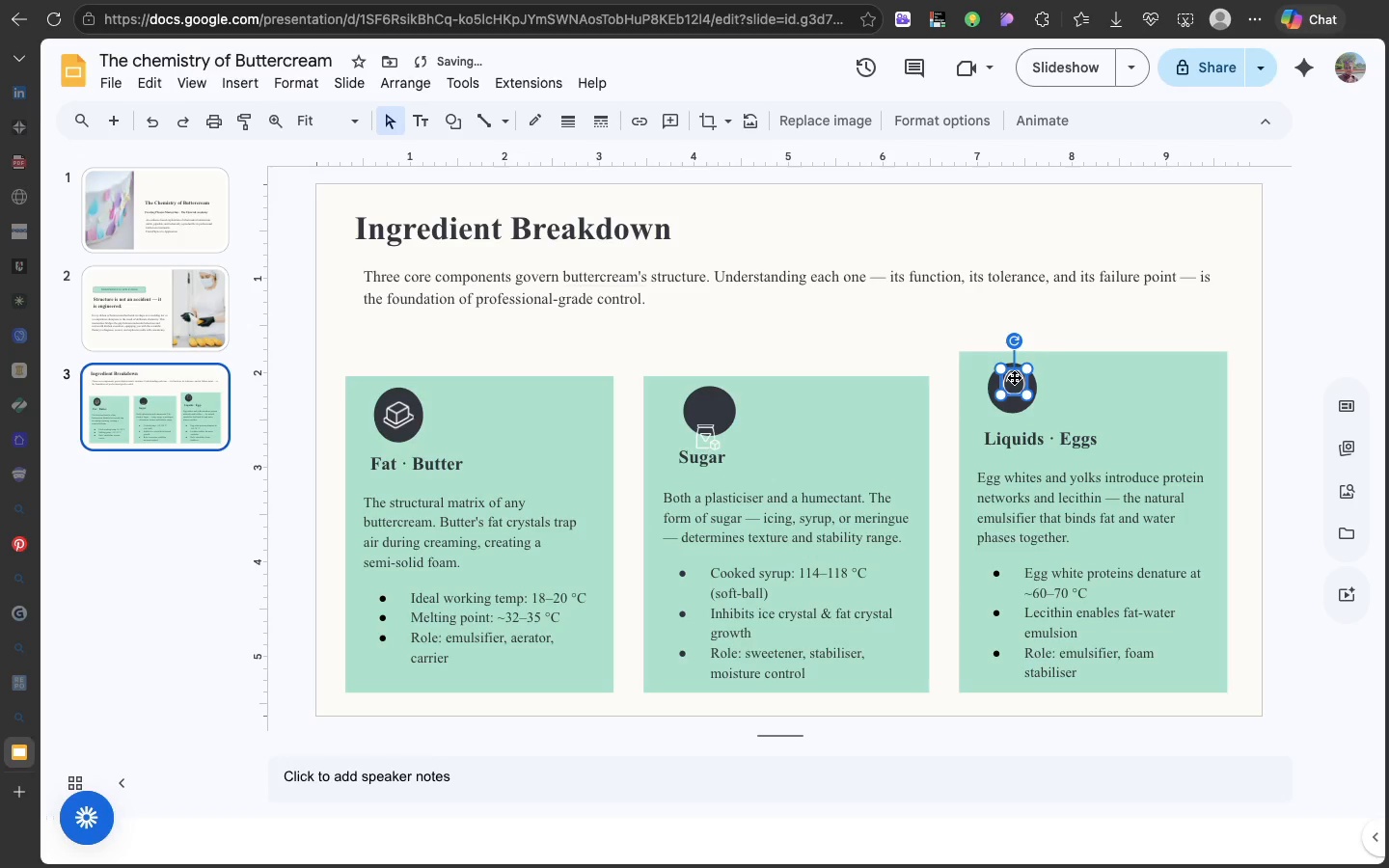 
left_click_drag(start_coordinate=[1017, 384], to_coordinate=[1017, 389])
 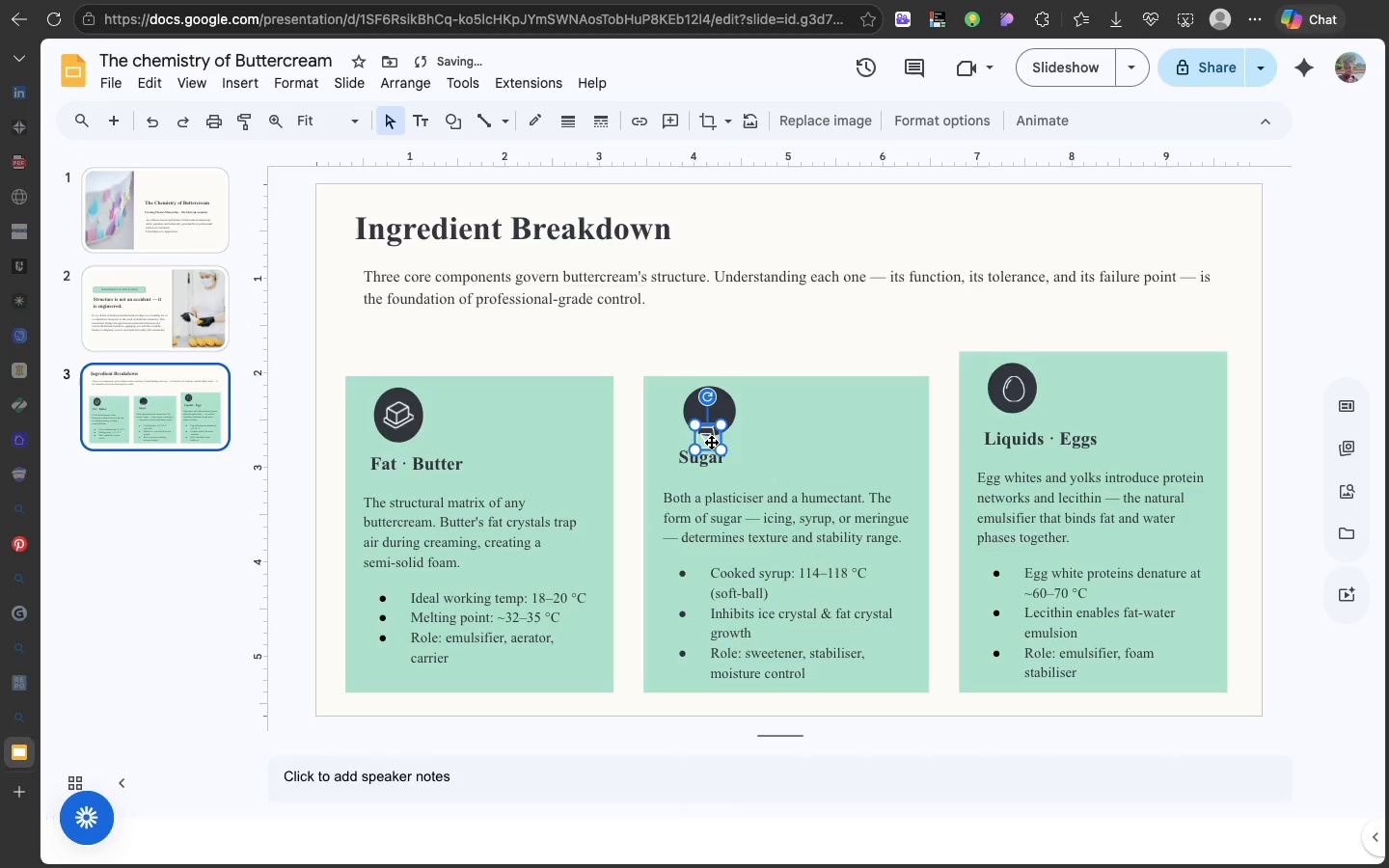 
left_click_drag(start_coordinate=[711, 442], to_coordinate=[713, 414])
 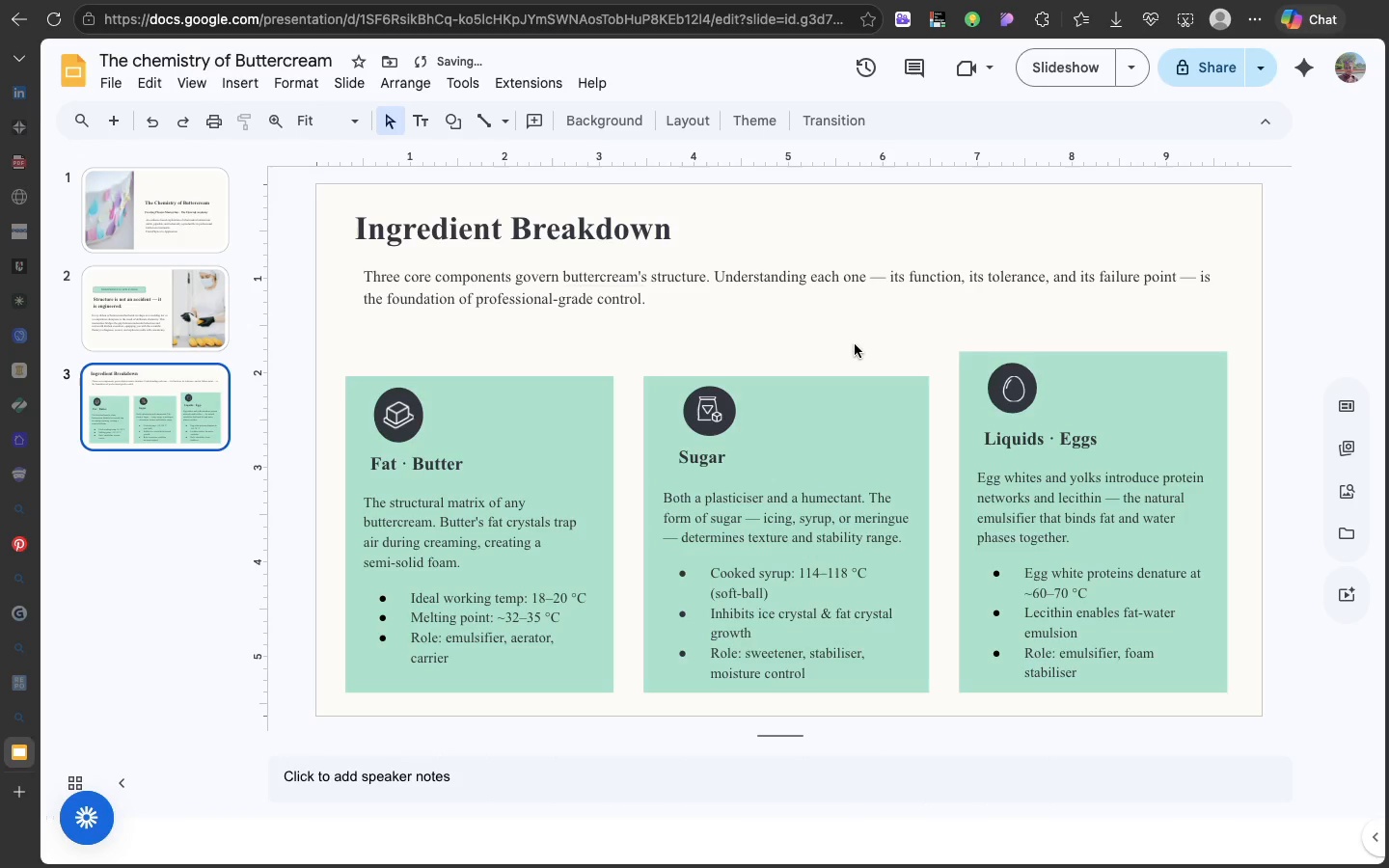 
left_click([855, 344])
 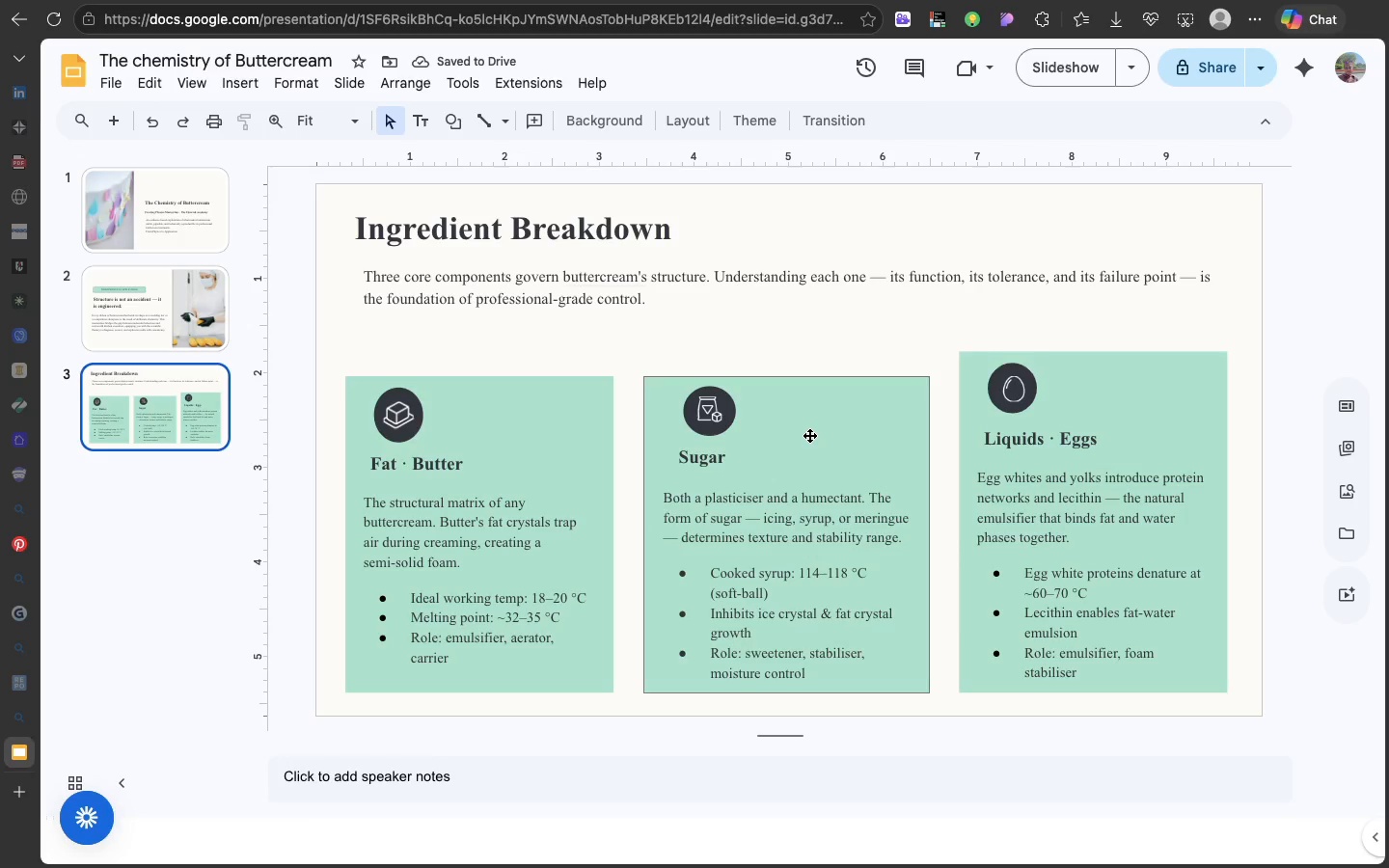 
left_click([809, 435])
 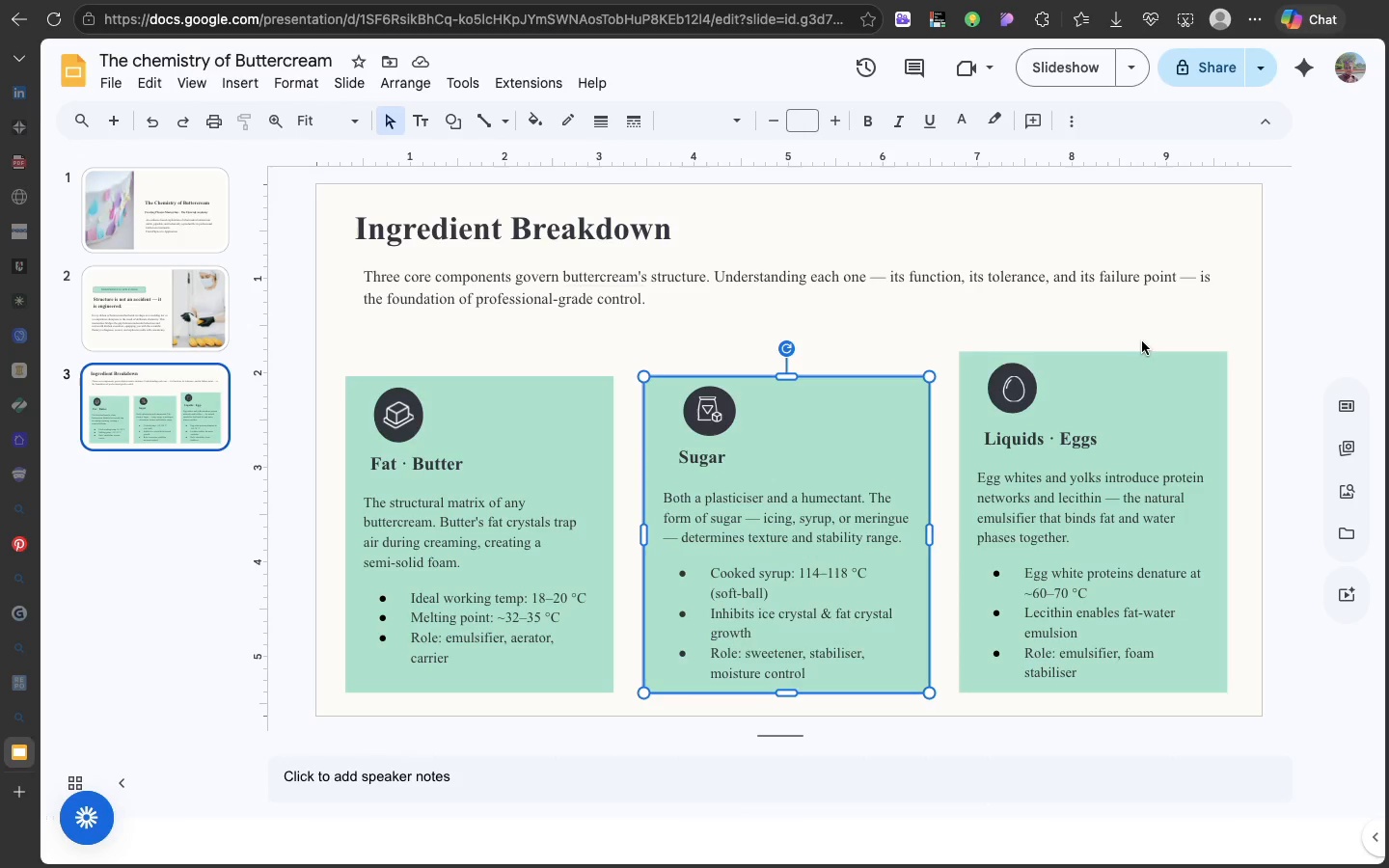 
left_click([1103, 372])
 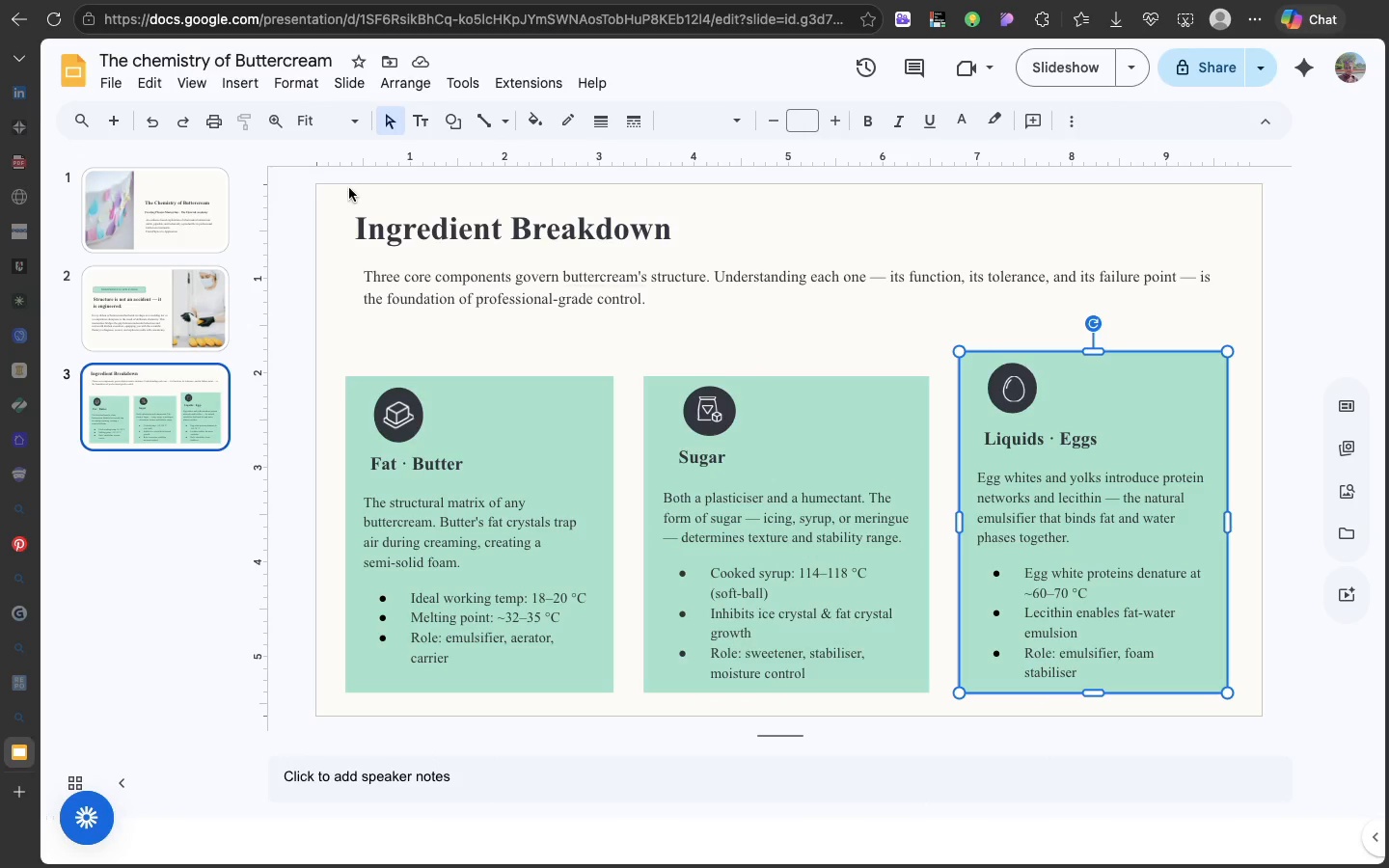 
left_click([342, 183])
 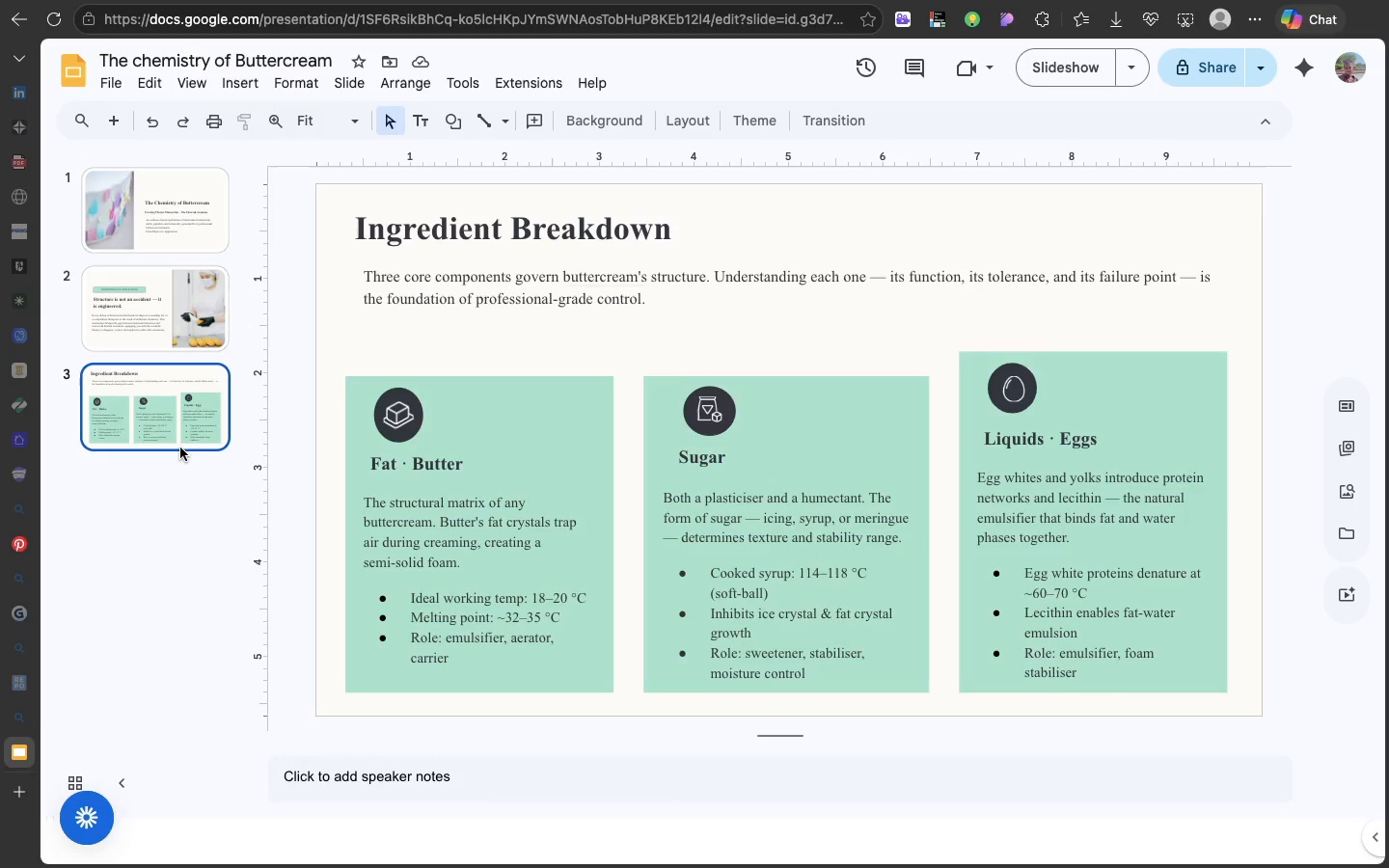 
key(Meta+D)
 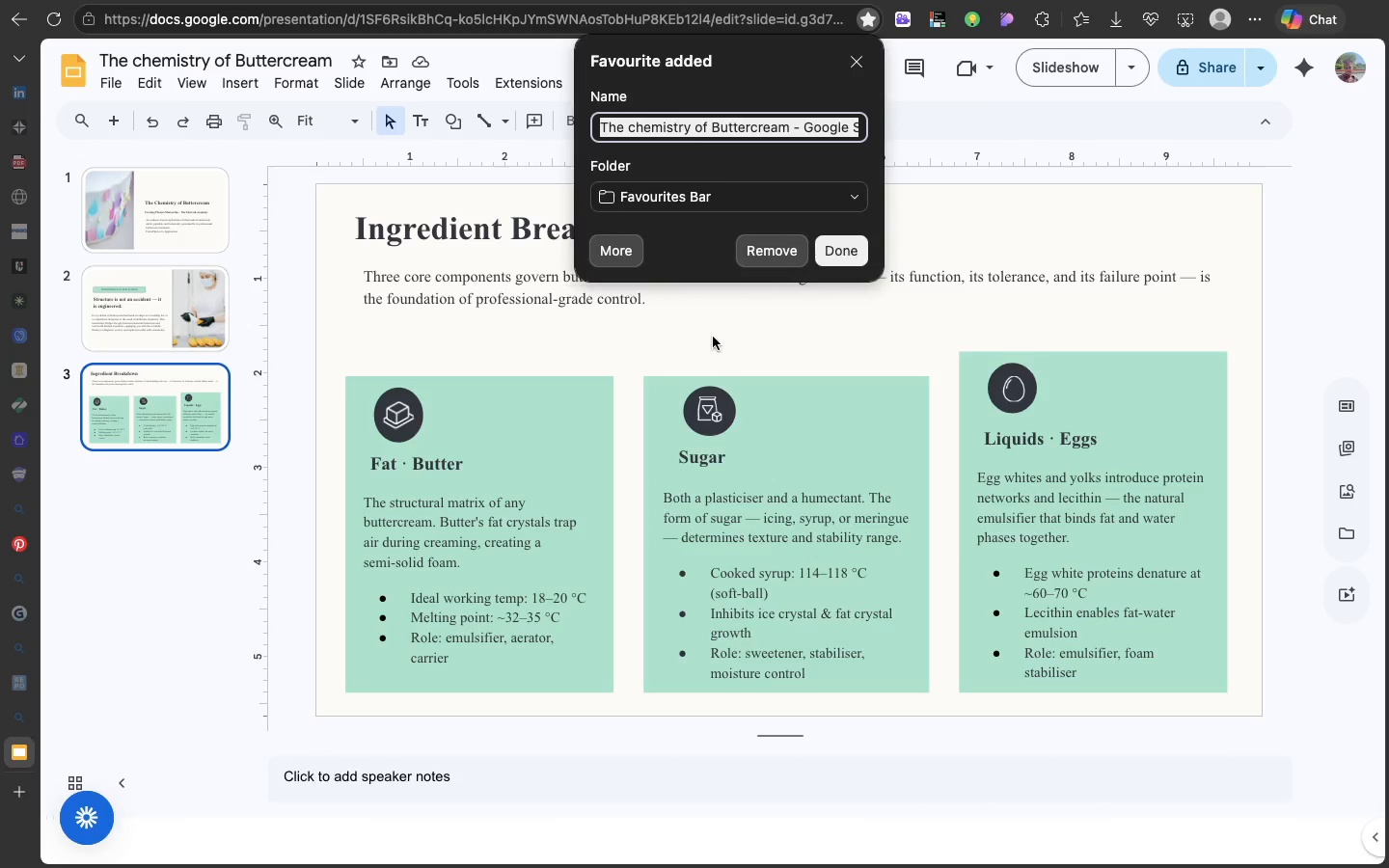 
left_click([713, 337])
 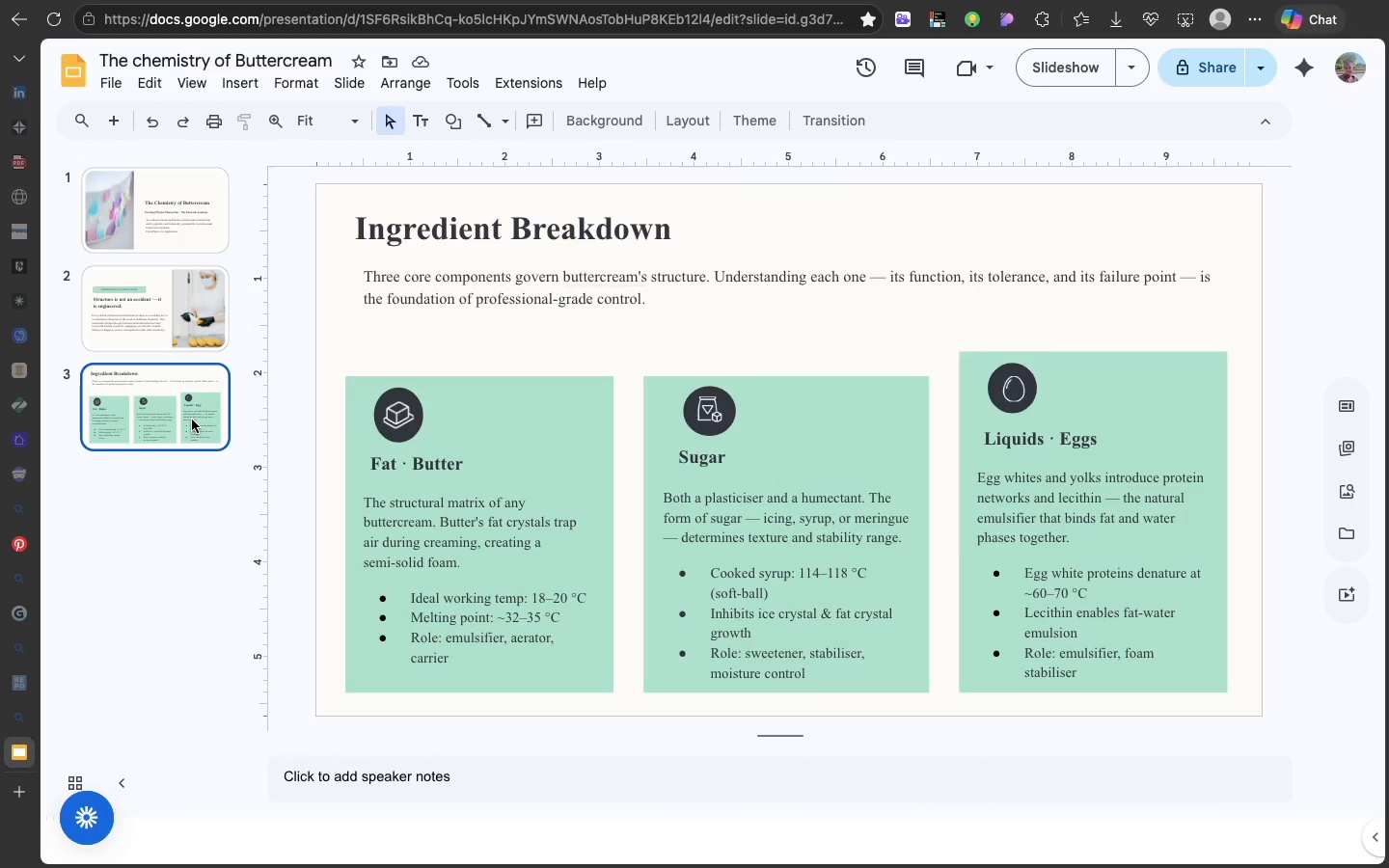 
left_click([192, 420])
 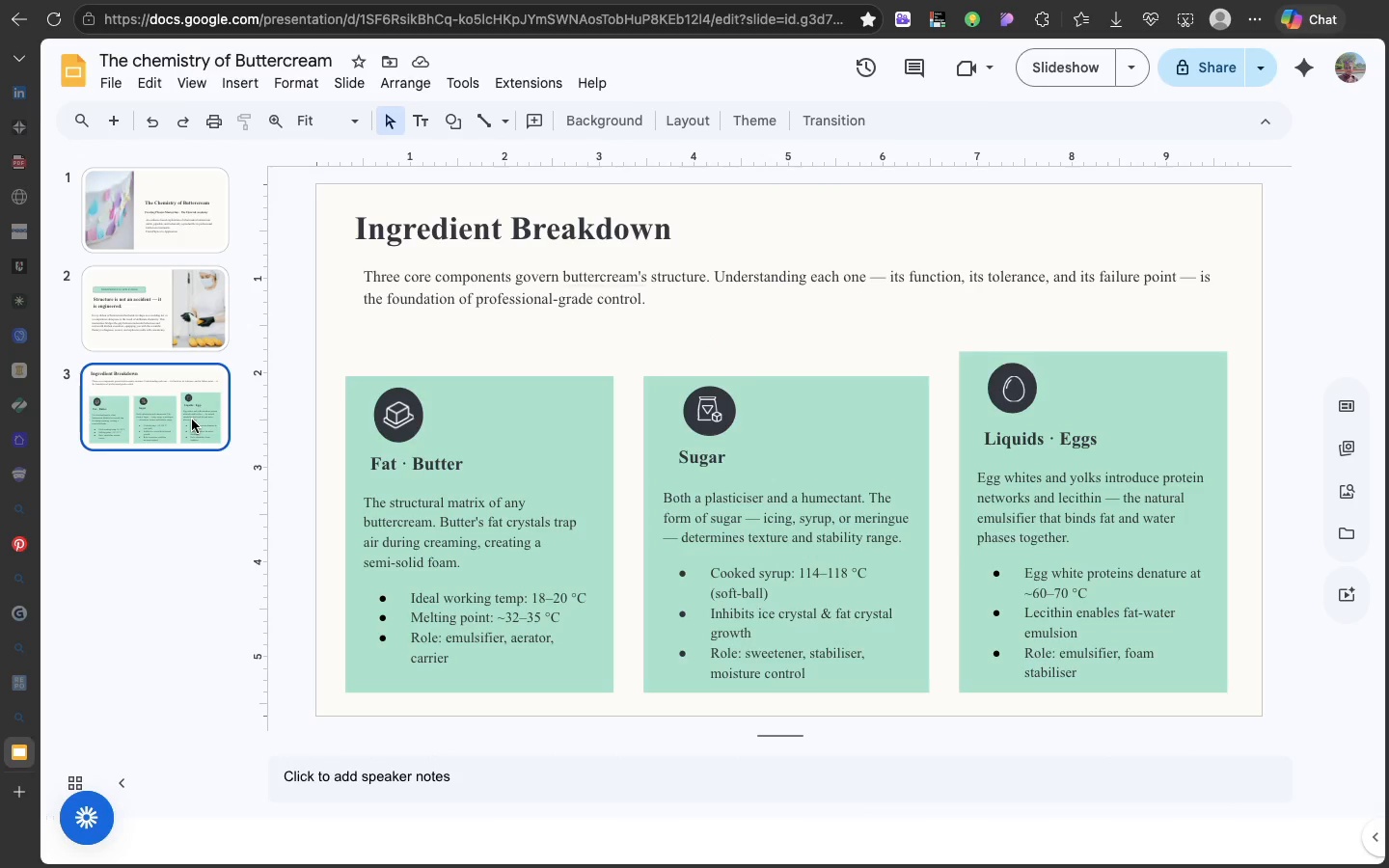 
key(Meta+D)
 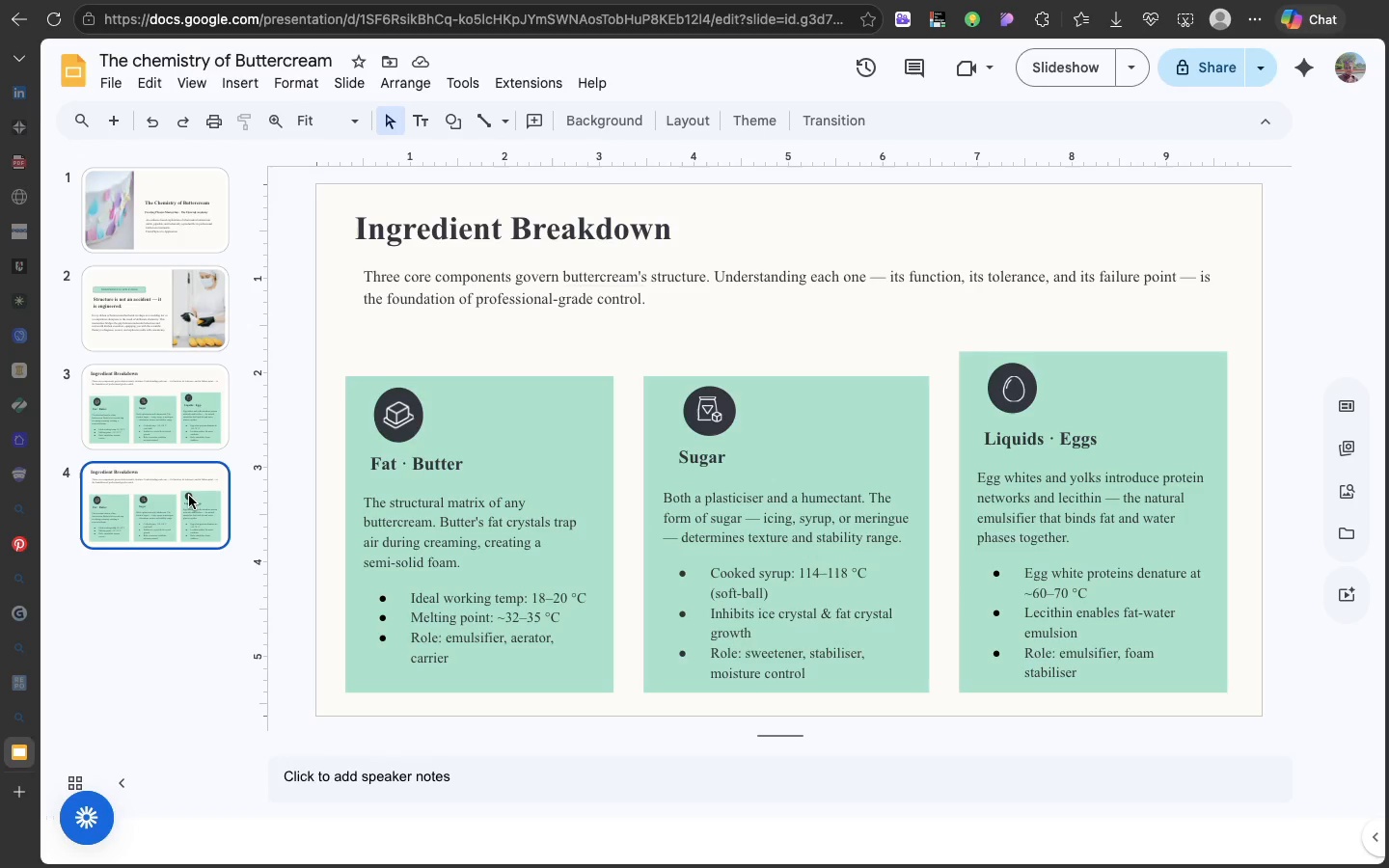 
wait(45.71)
 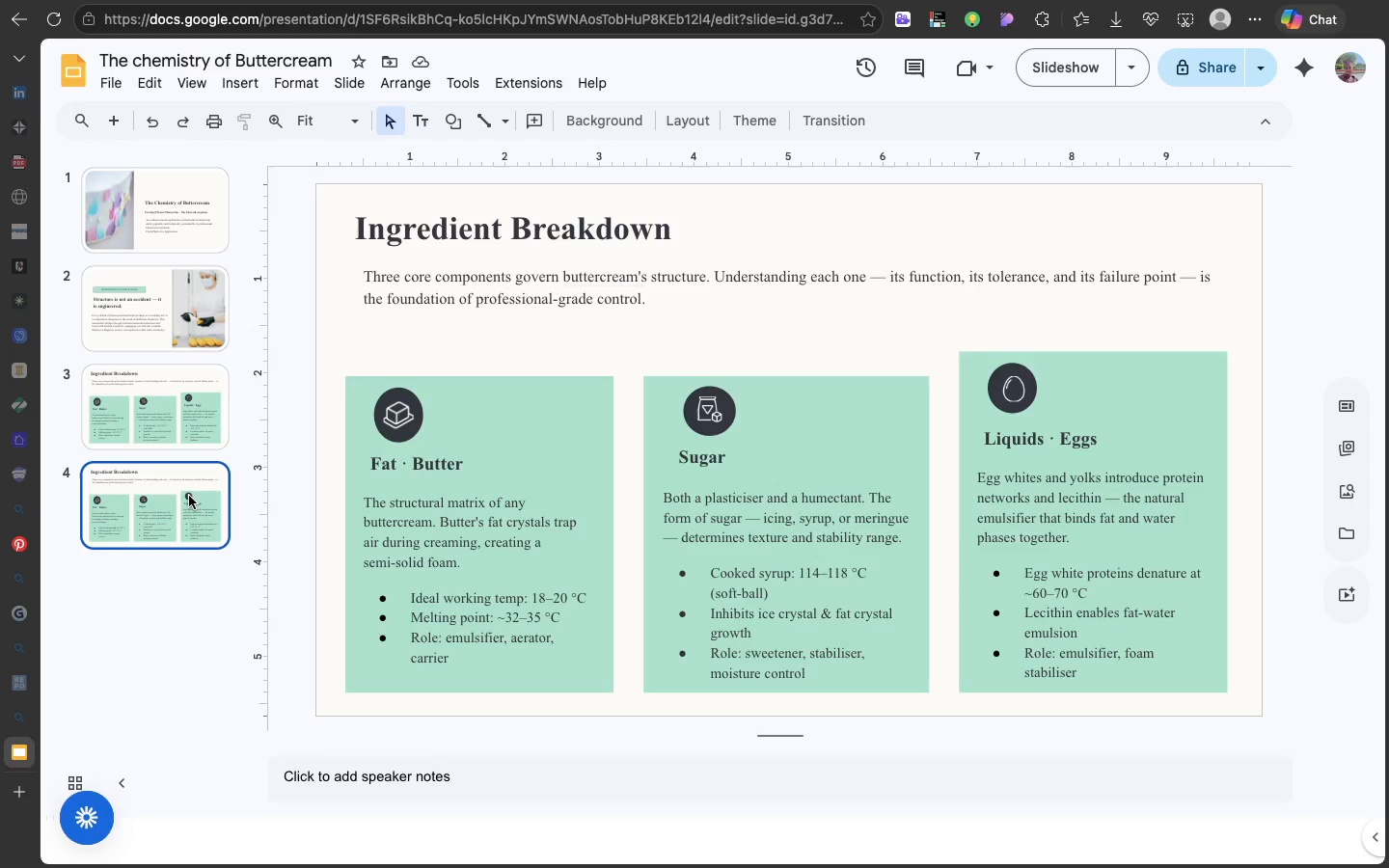 
scroll: coordinate [189, 496], scroll_direction: down, amount: 11.0
 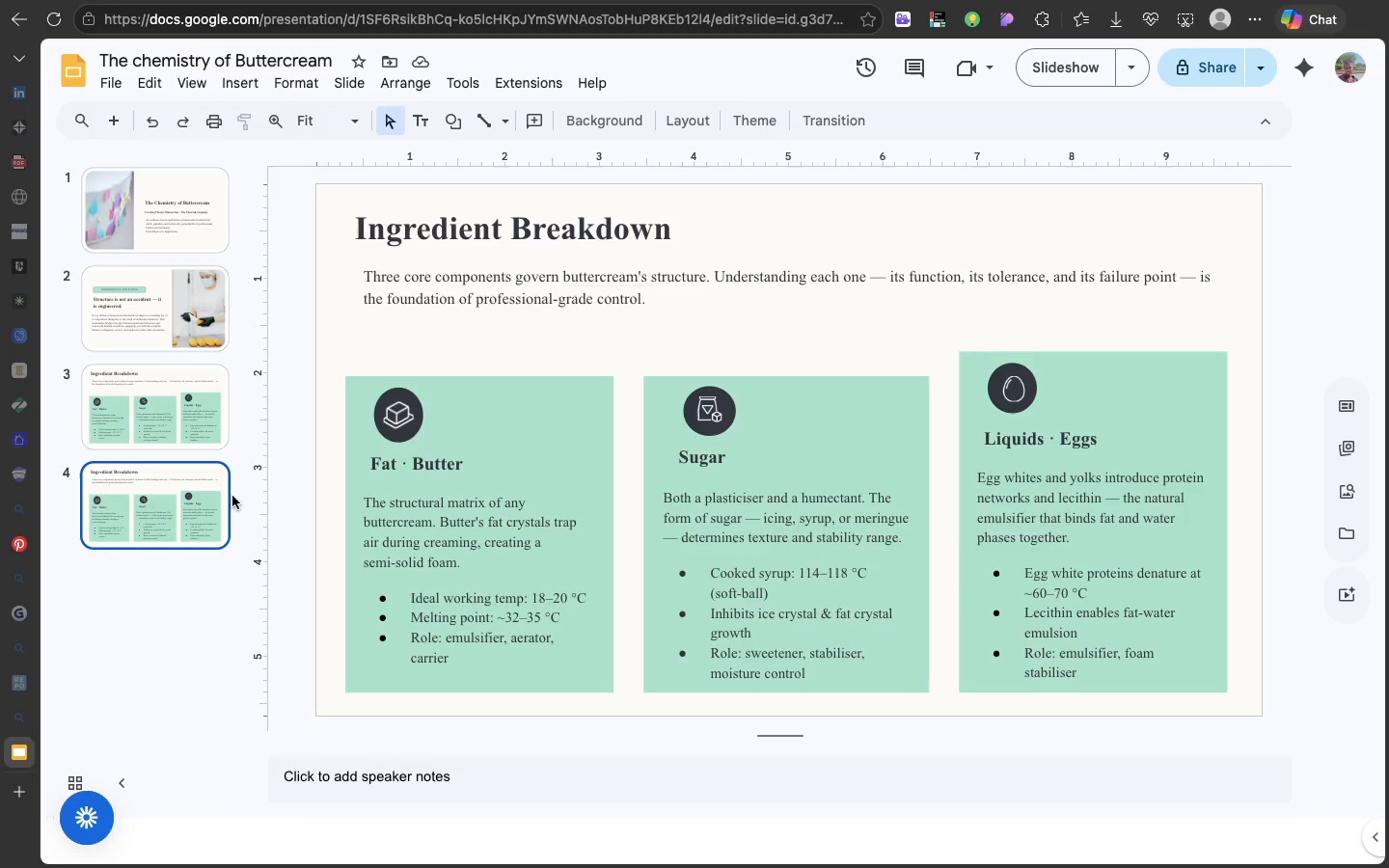 
wait(42.46)
 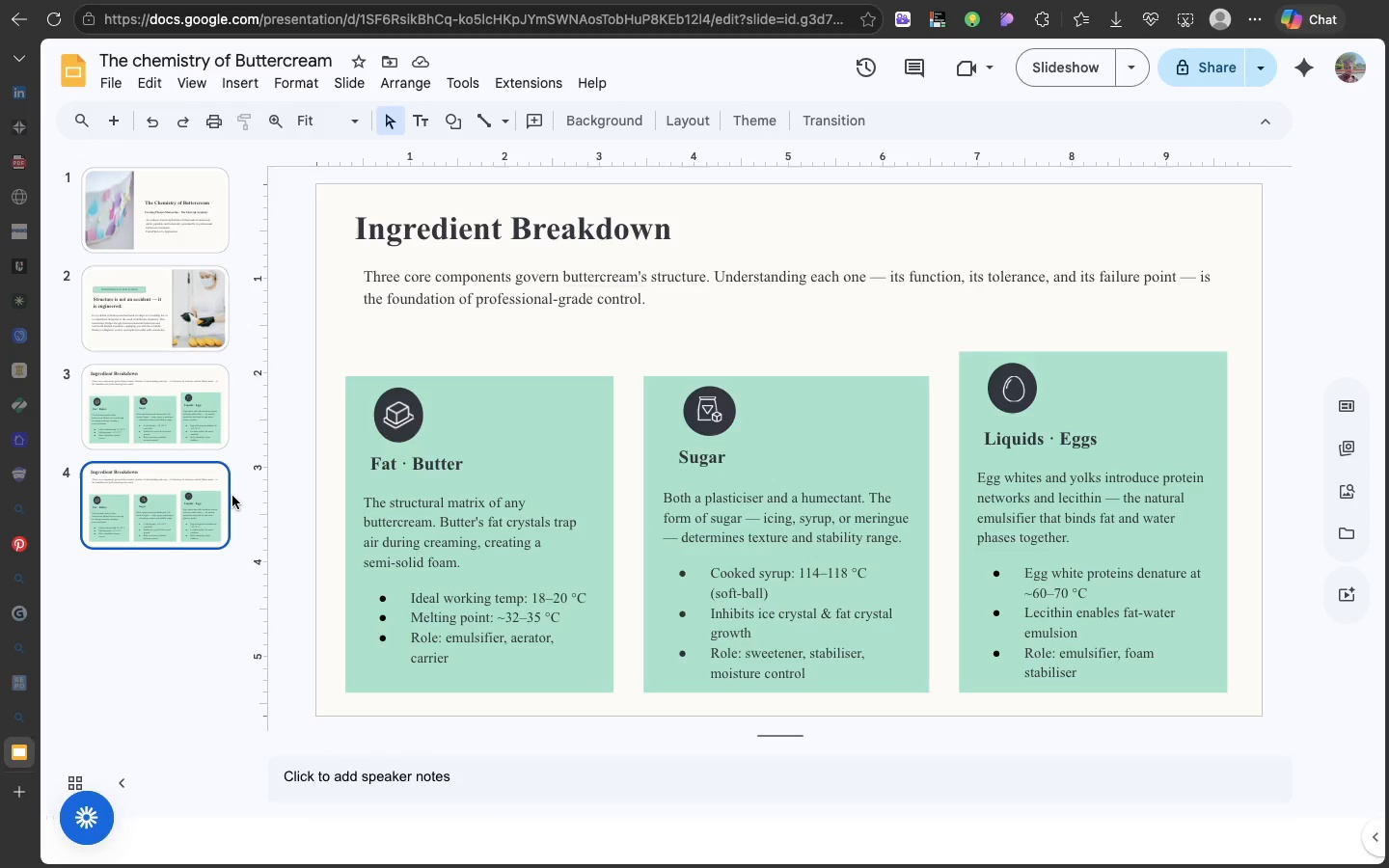 
left_click([695, 419])
 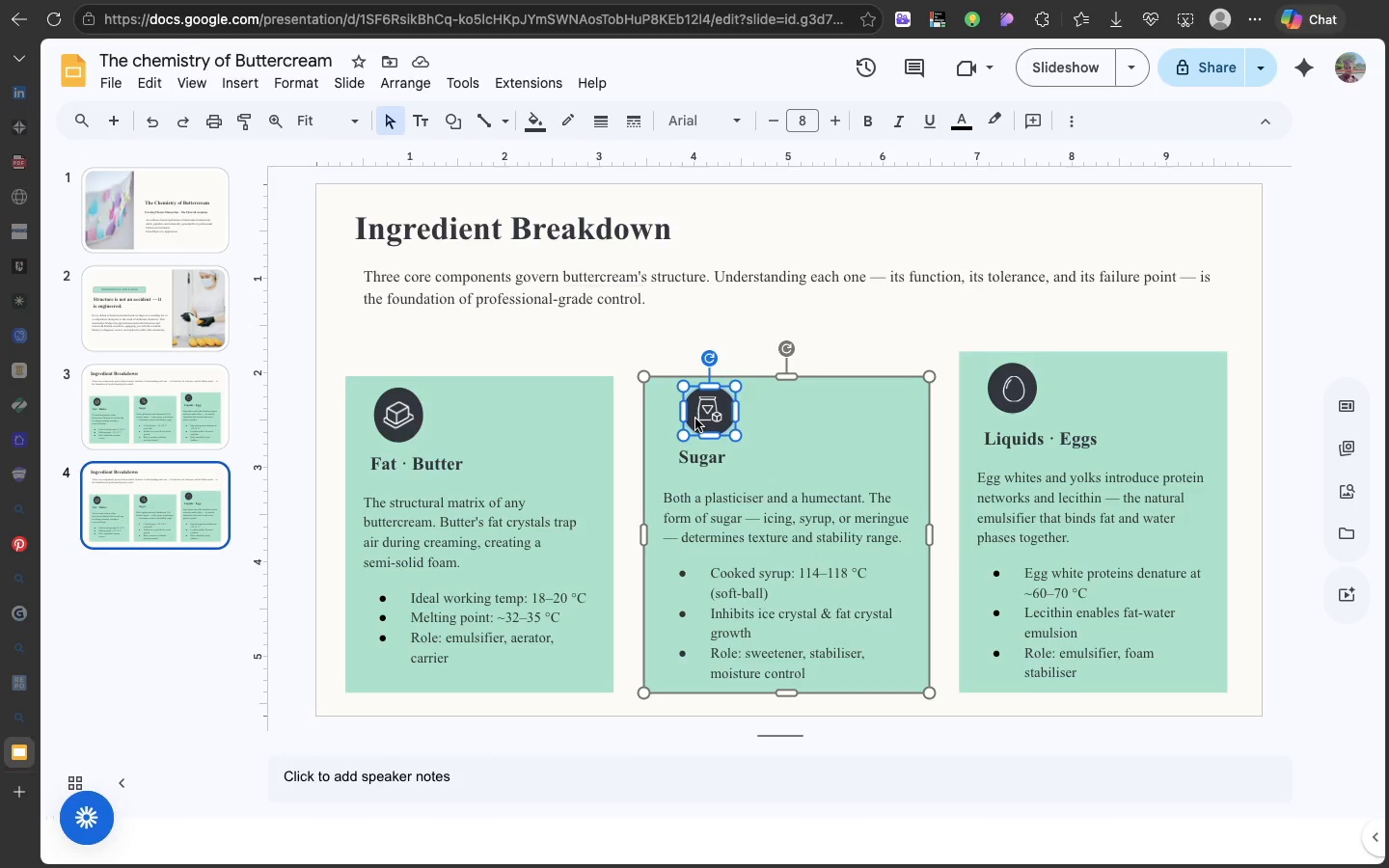 
left_click([695, 419])
 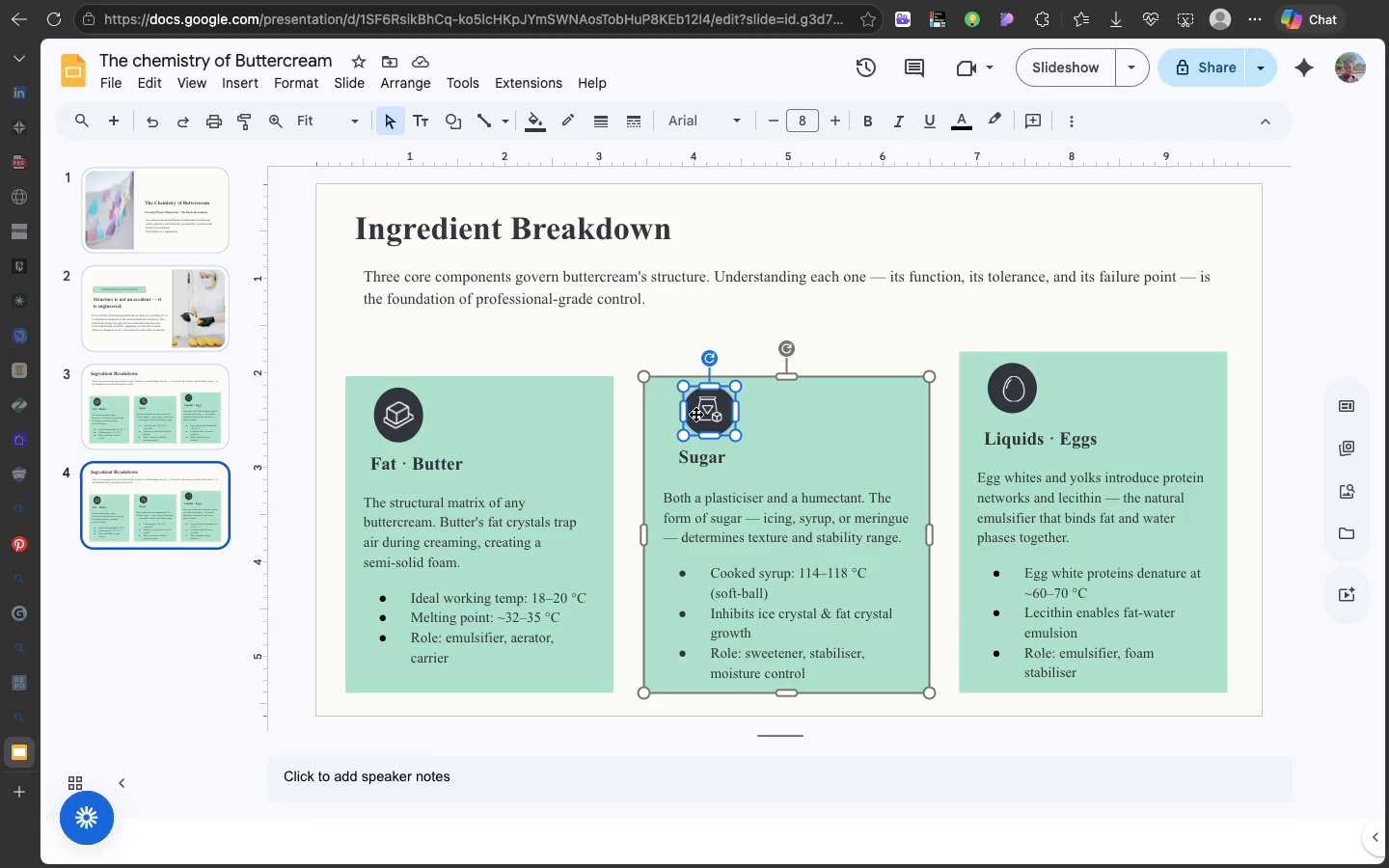 
left_click_drag(start_coordinate=[695, 414], to_coordinate=[671, 419])
 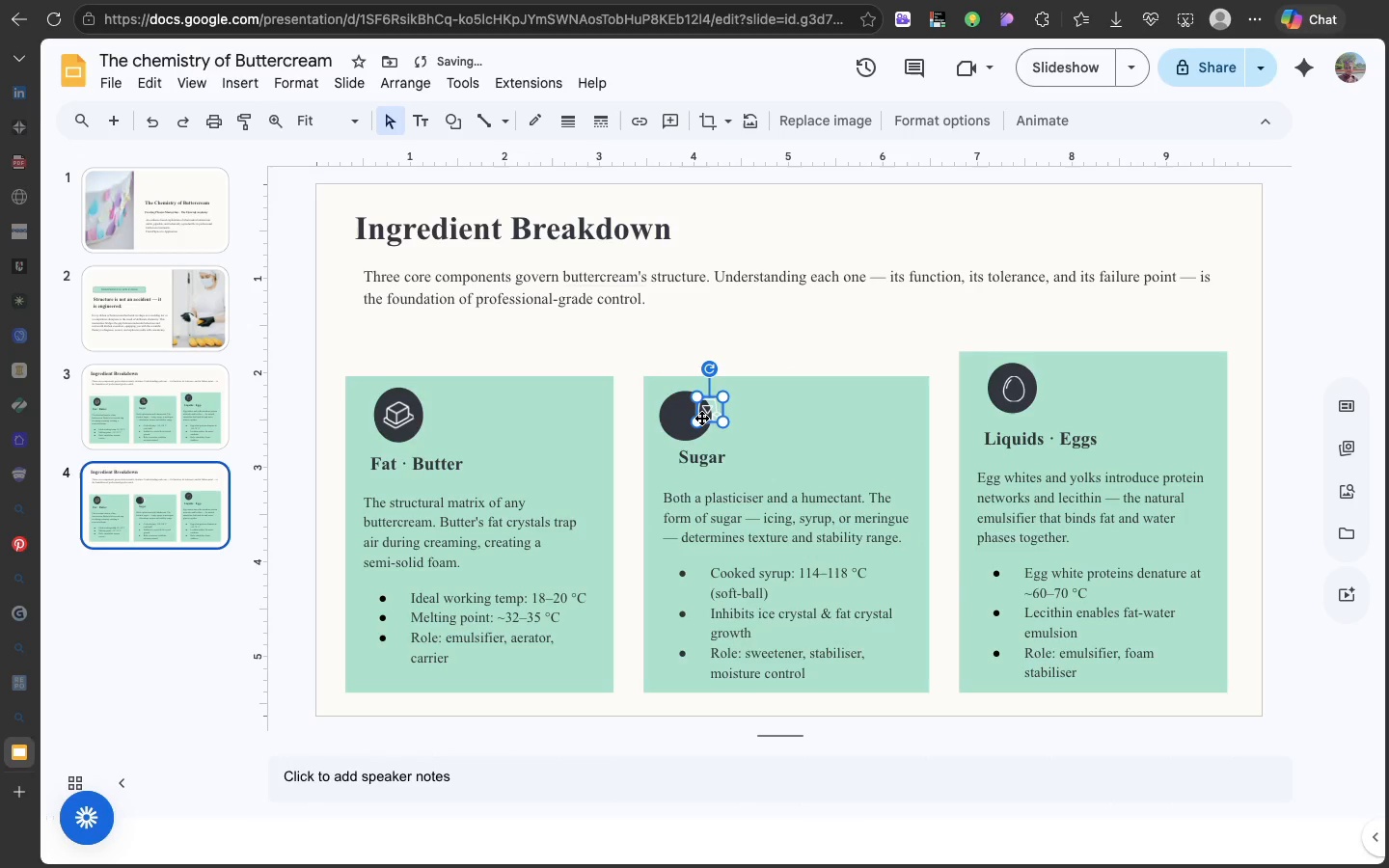 
left_click([701, 418])
 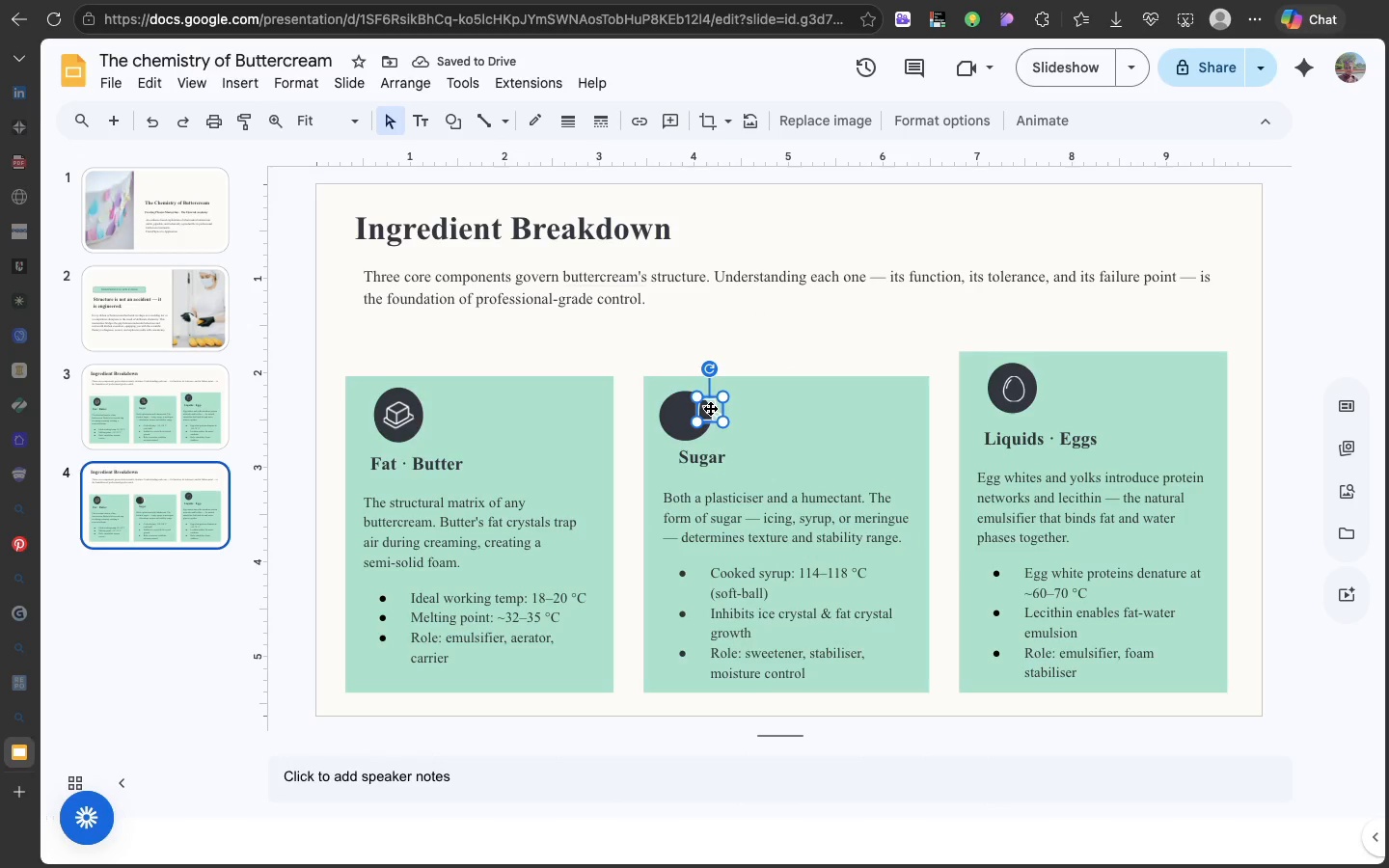 
left_click_drag(start_coordinate=[710, 408], to_coordinate=[687, 415])
 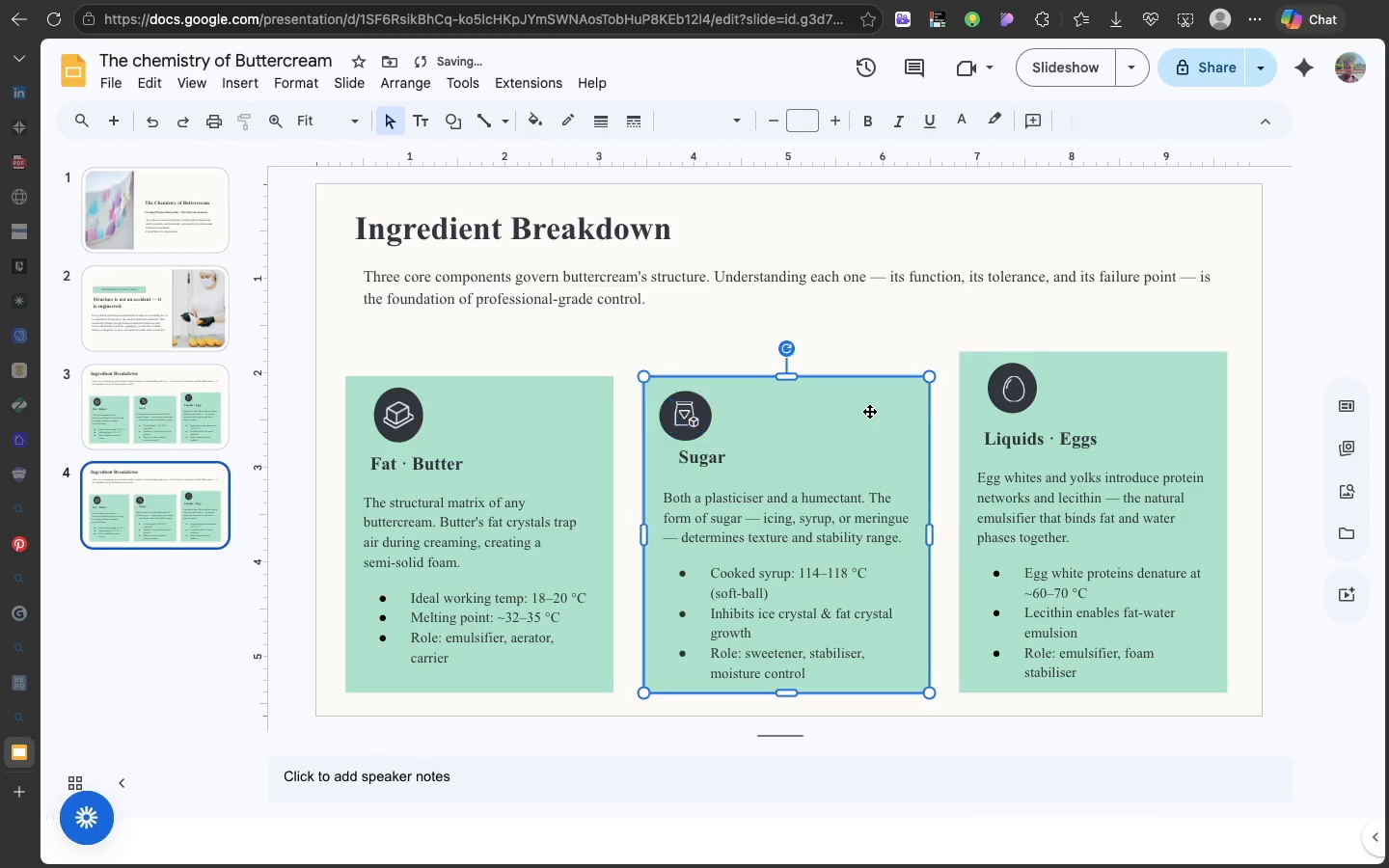 
left_click([869, 411])
 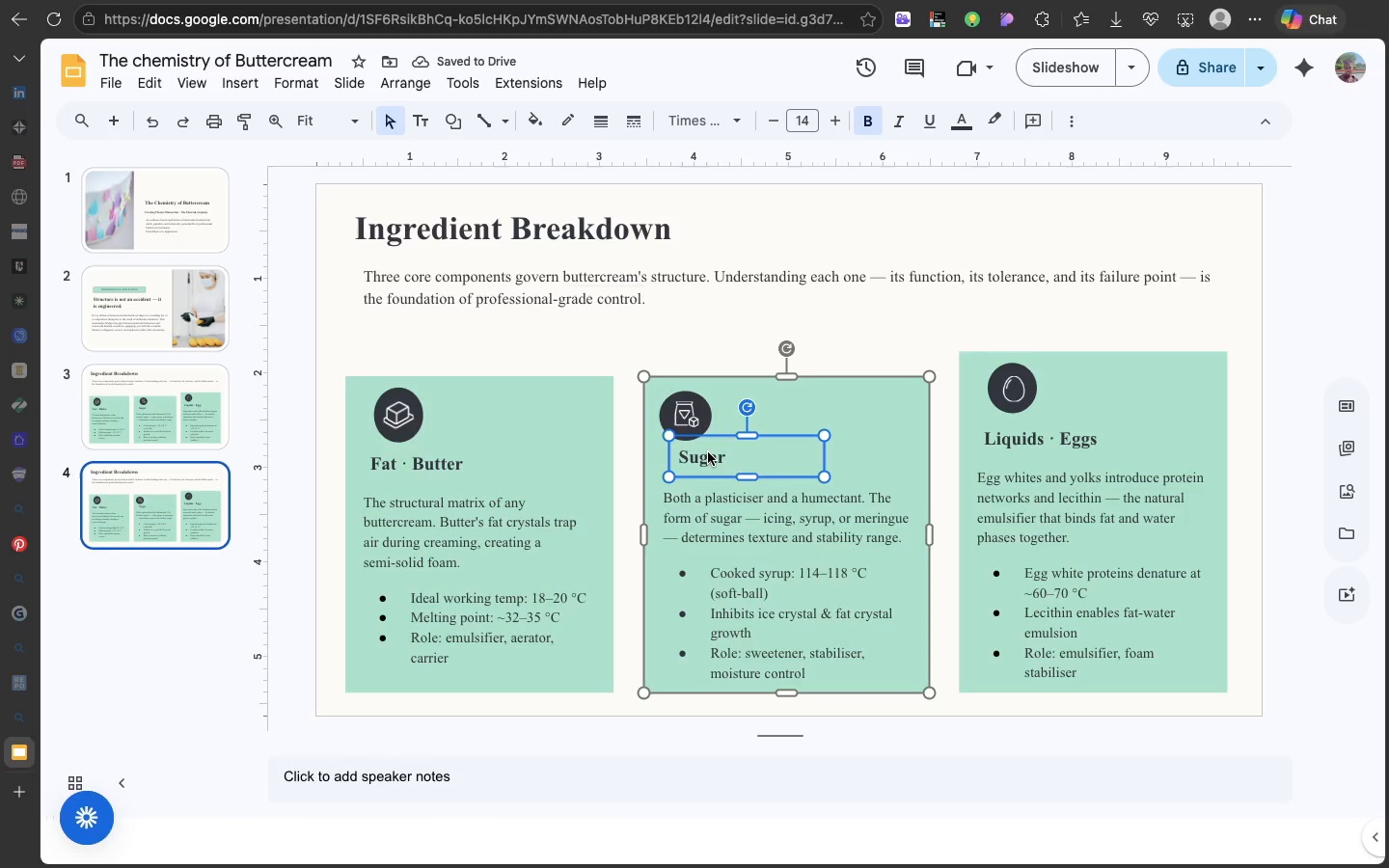 
left_click([708, 452])
 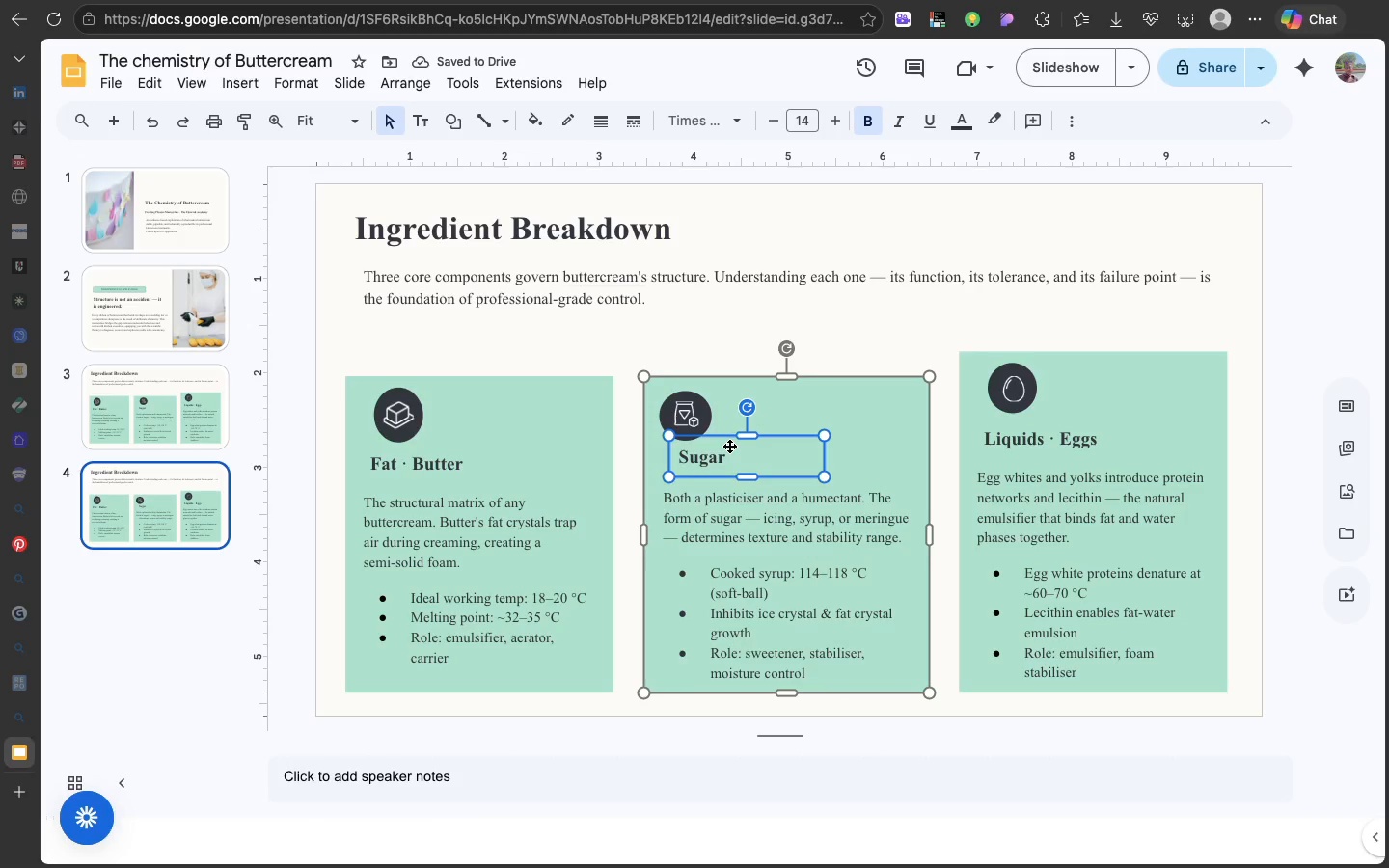 
left_click_drag(start_coordinate=[729, 446], to_coordinate=[721, 450])
 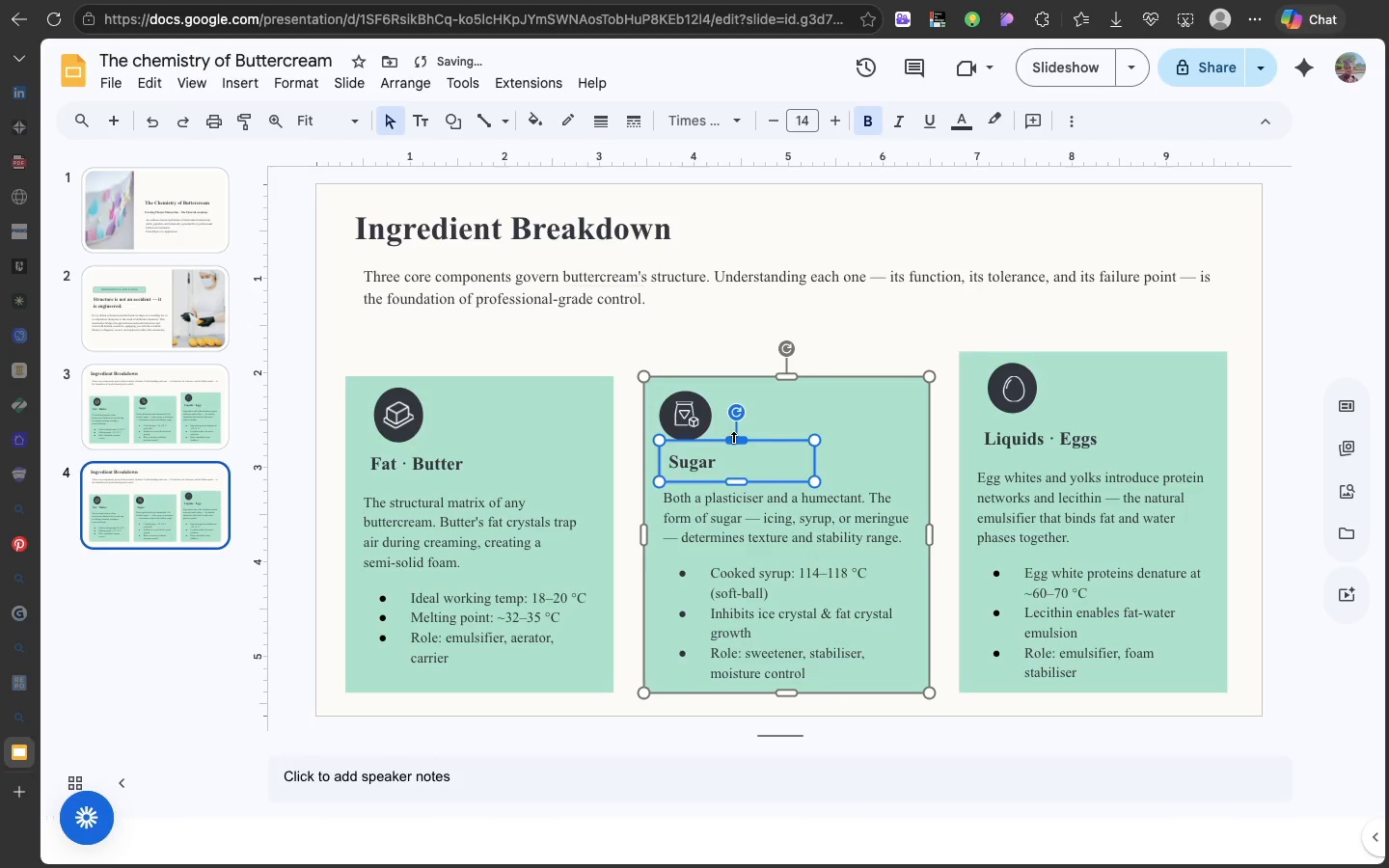 
left_click_drag(start_coordinate=[733, 438], to_coordinate=[732, 444])
 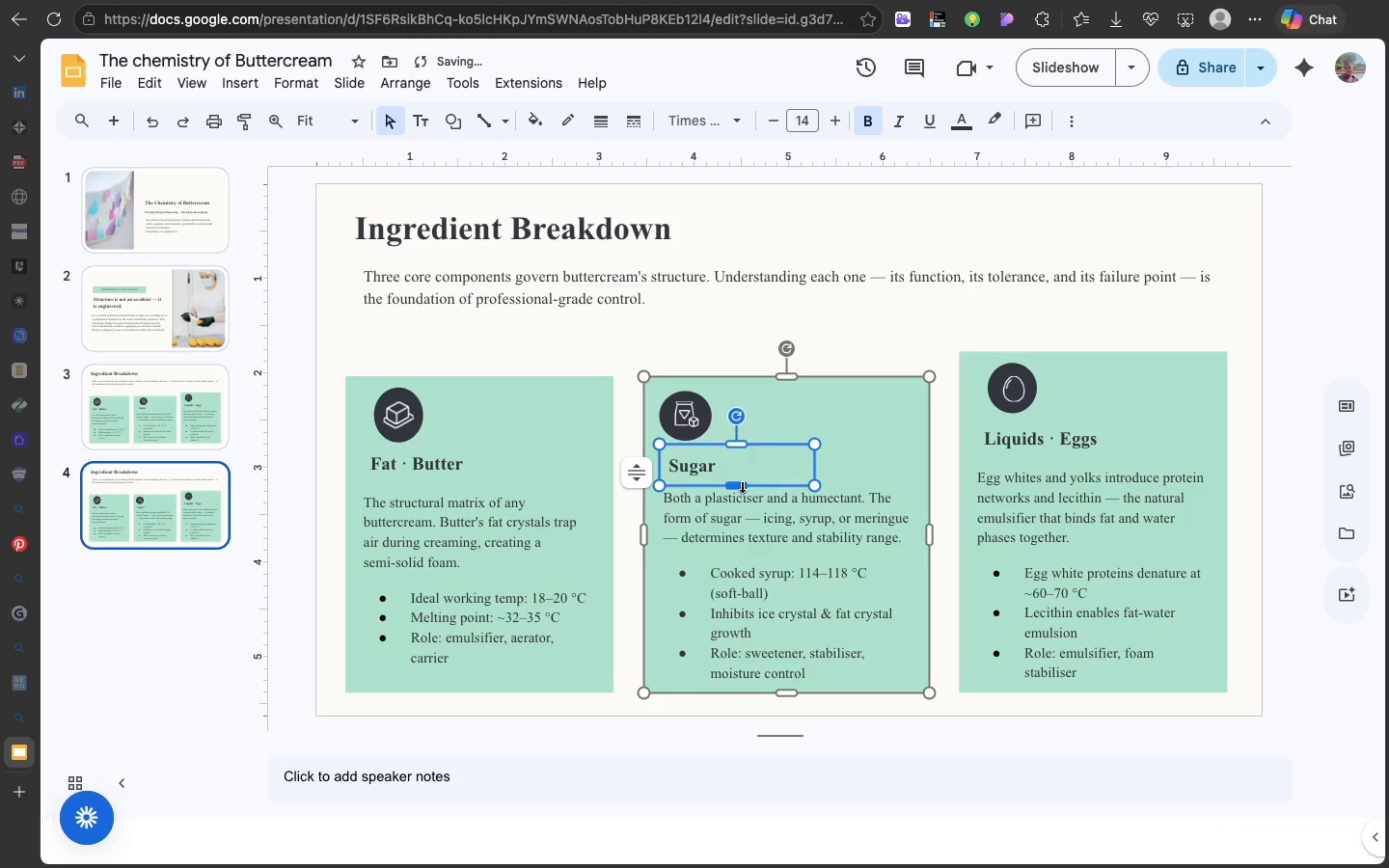 
left_click_drag(start_coordinate=[742, 485], to_coordinate=[742, 476])
 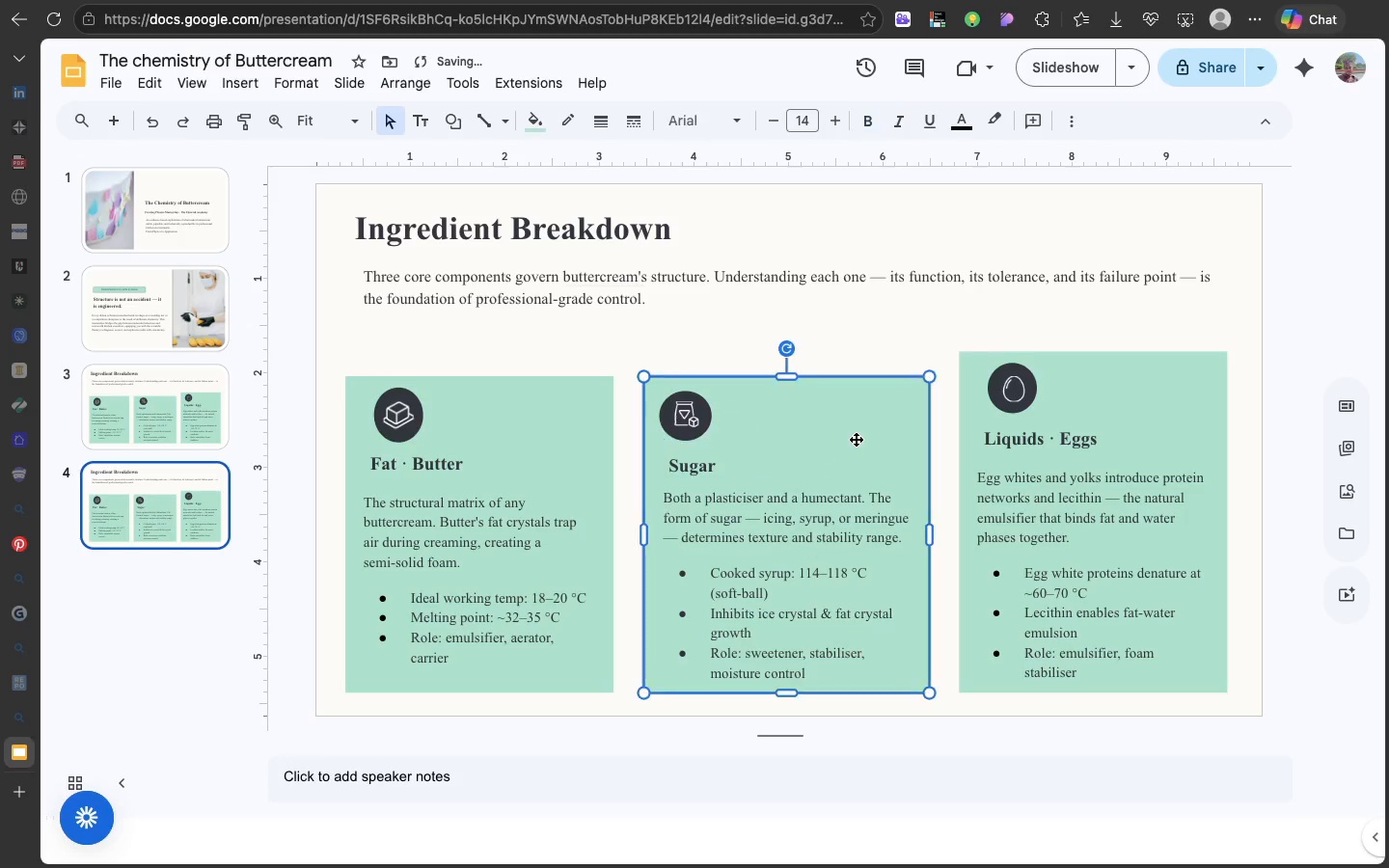 
left_click([856, 439])
 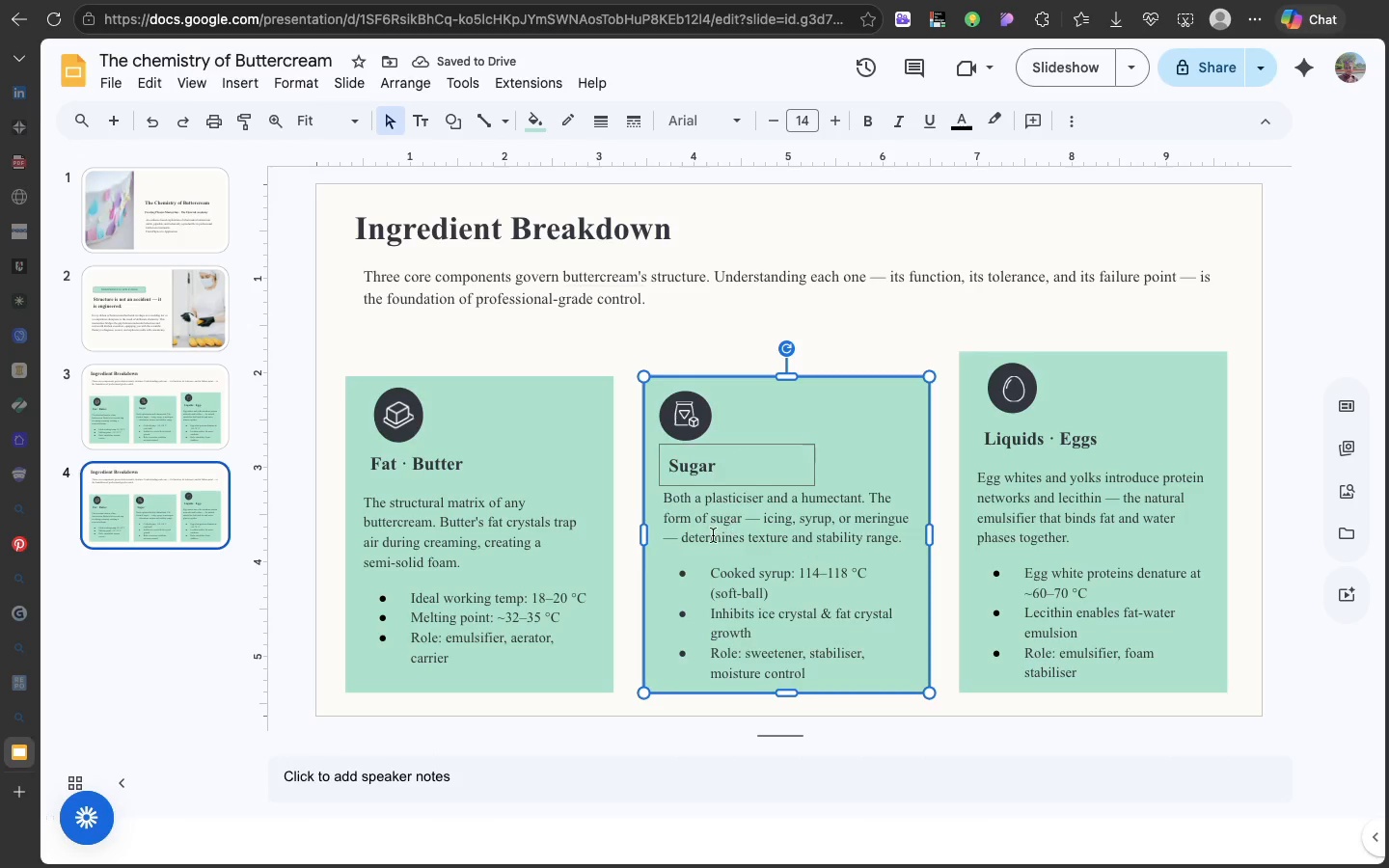 
left_click([712, 535])
 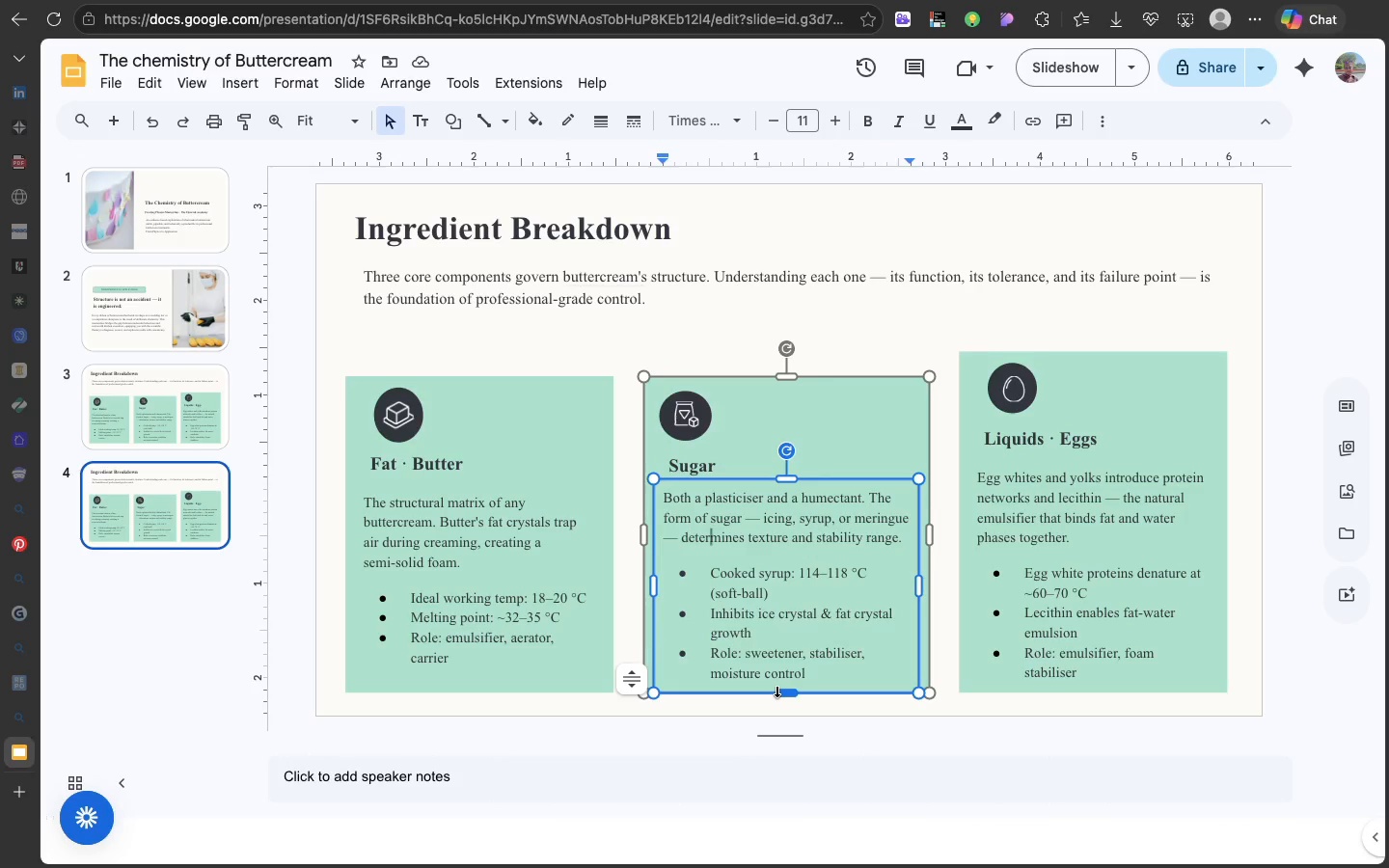 
left_click_drag(start_coordinate=[776, 690], to_coordinate=[775, 681])
 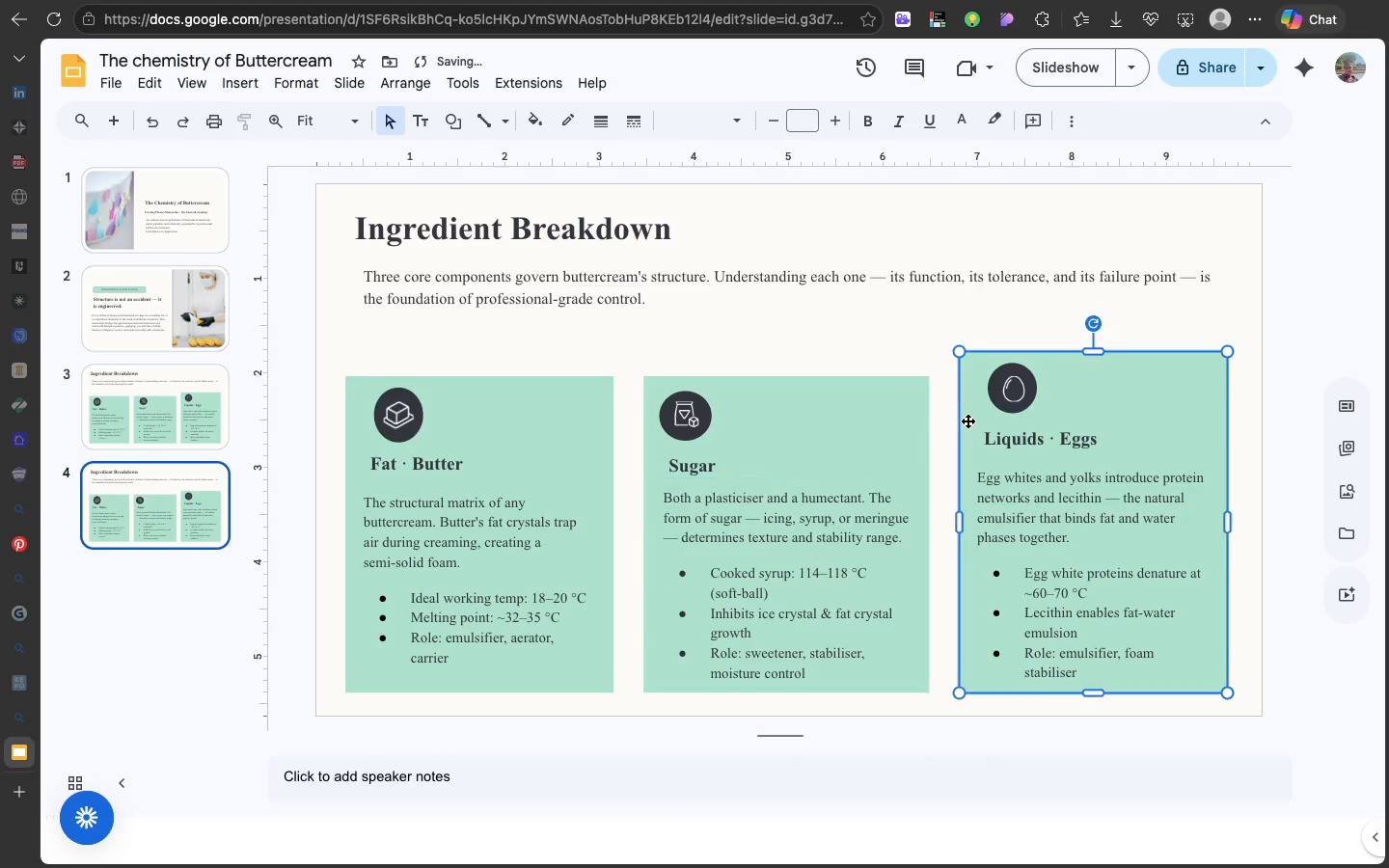 
left_click([967, 420])
 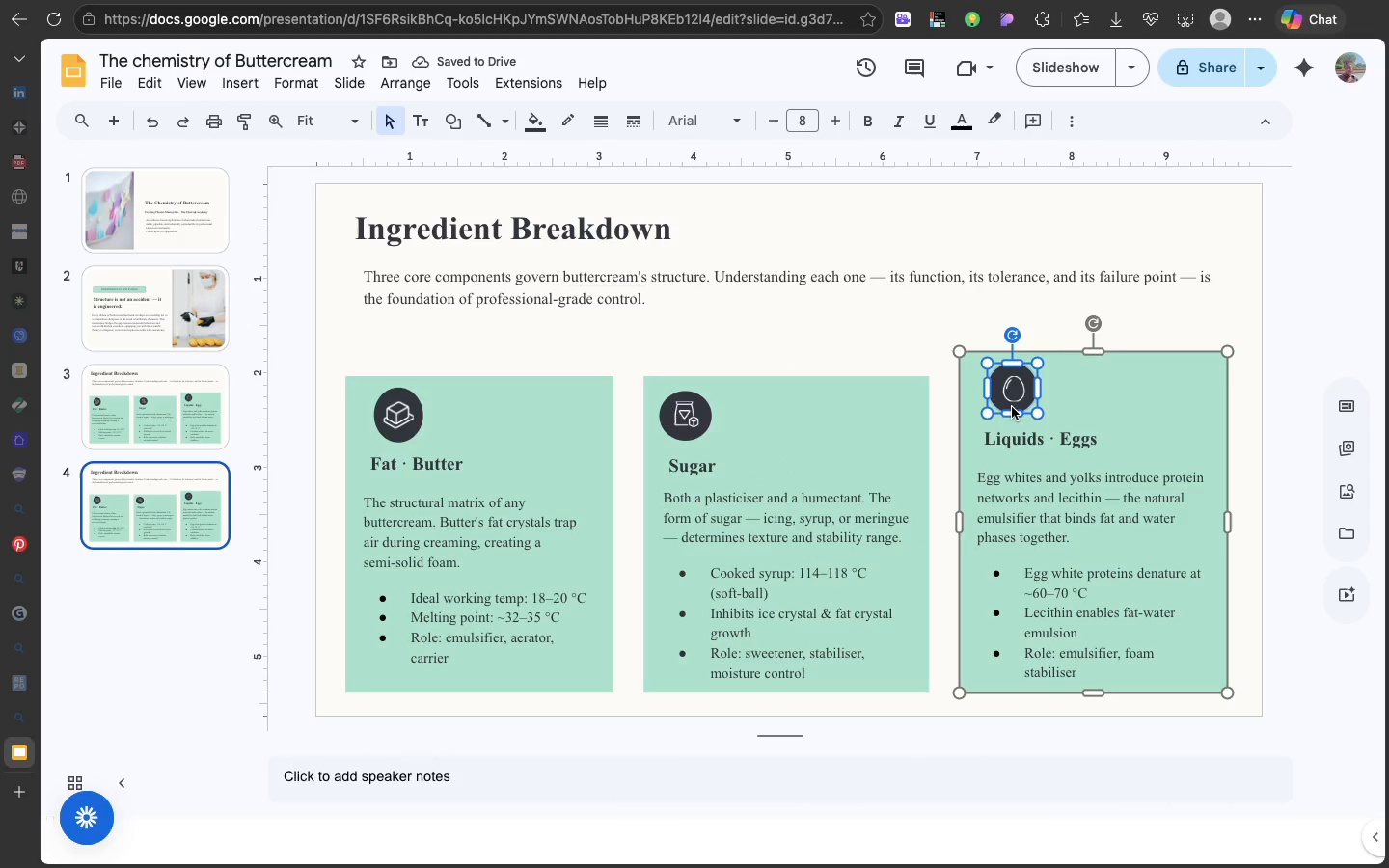 
left_click([1012, 407])
 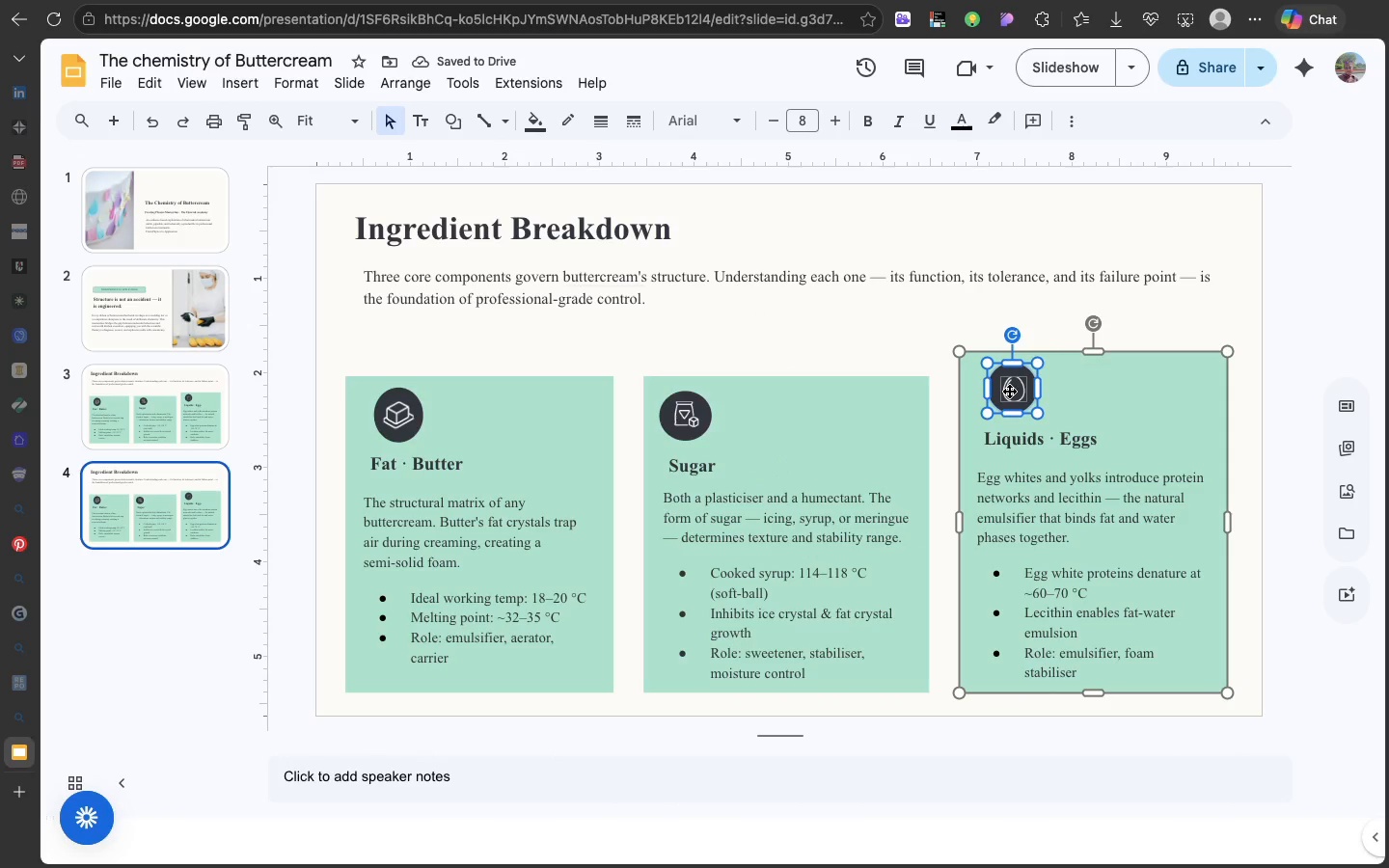 
left_click([1009, 391])
 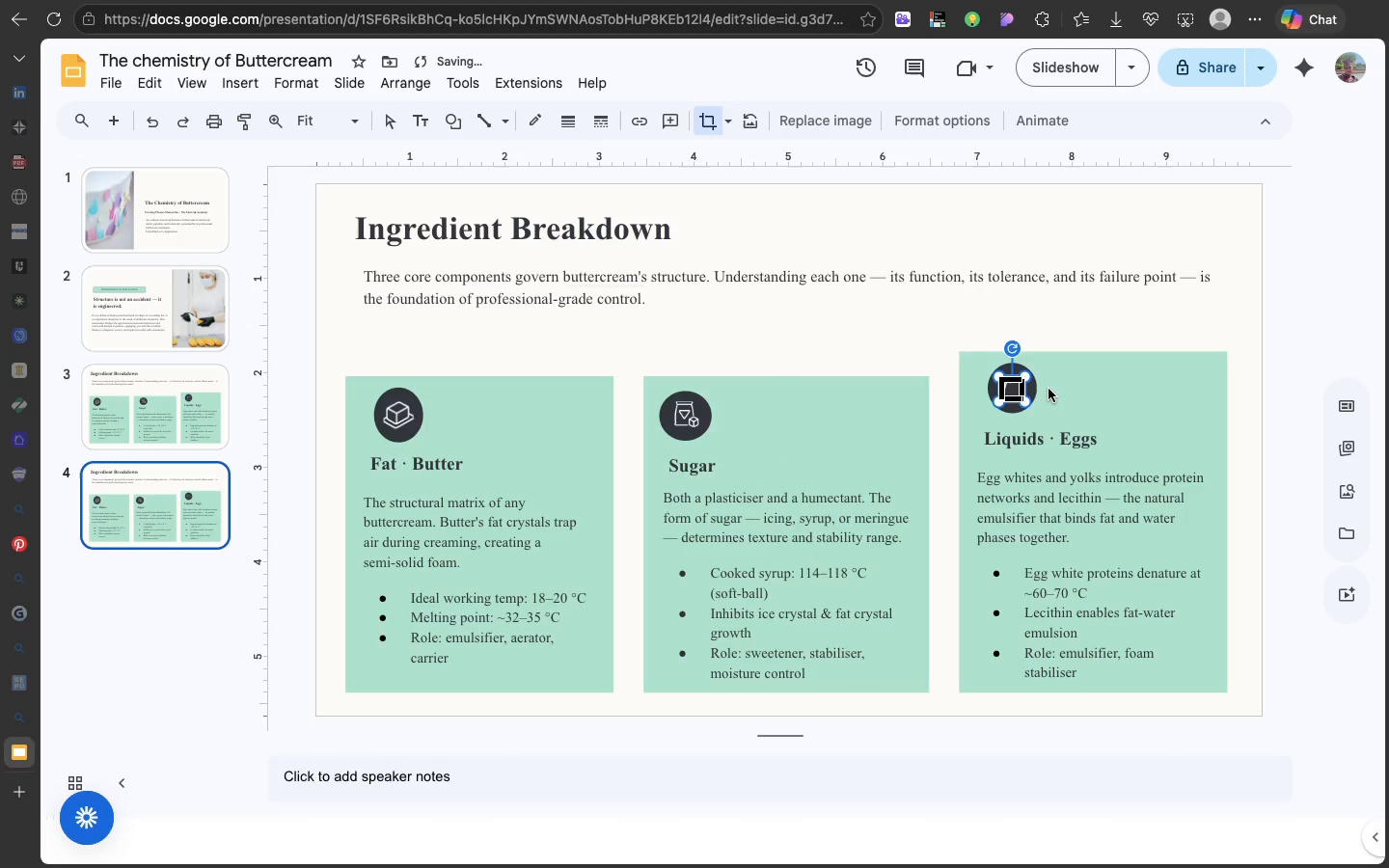 
left_click([1051, 389])
 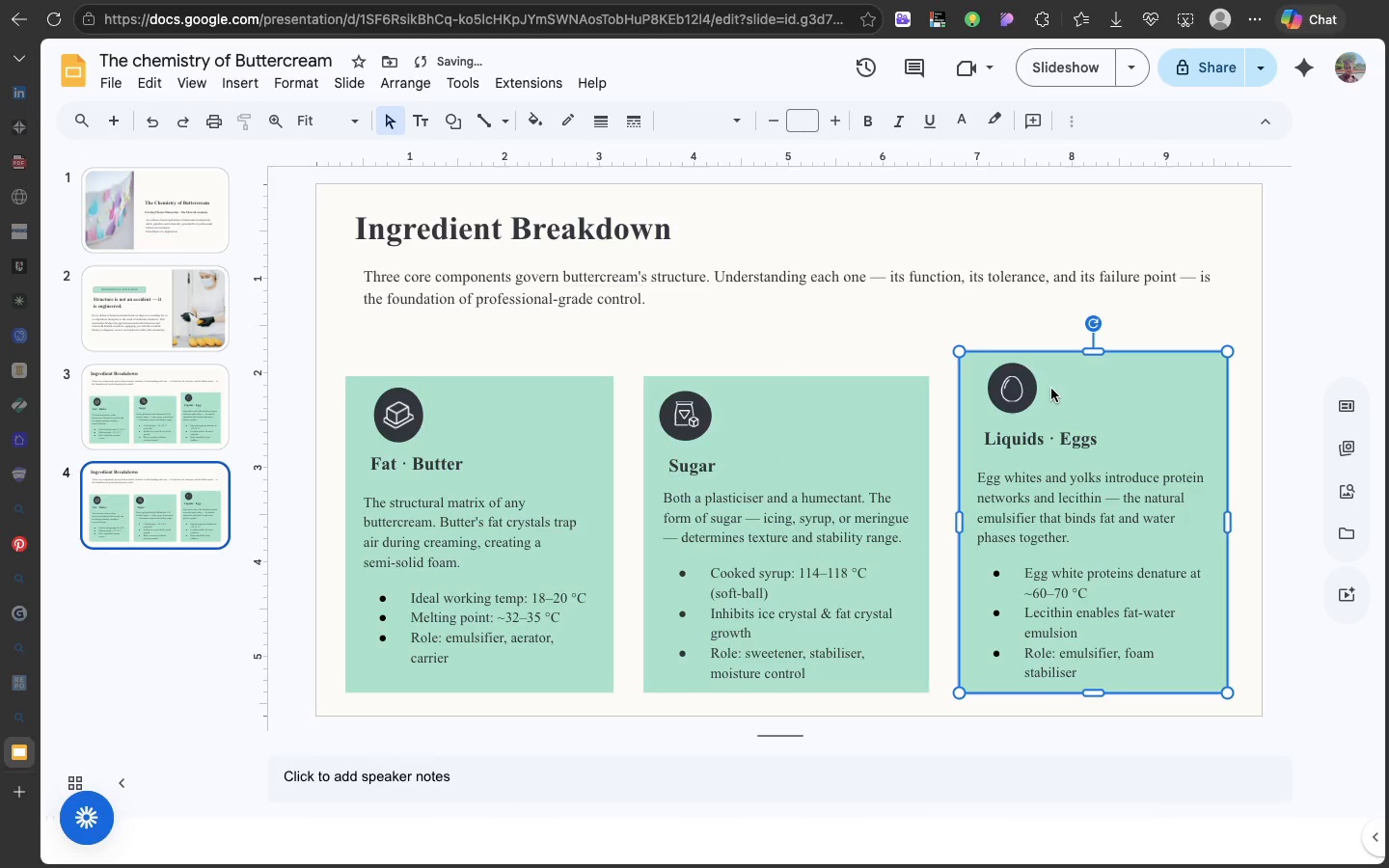 
left_click([1051, 389])
 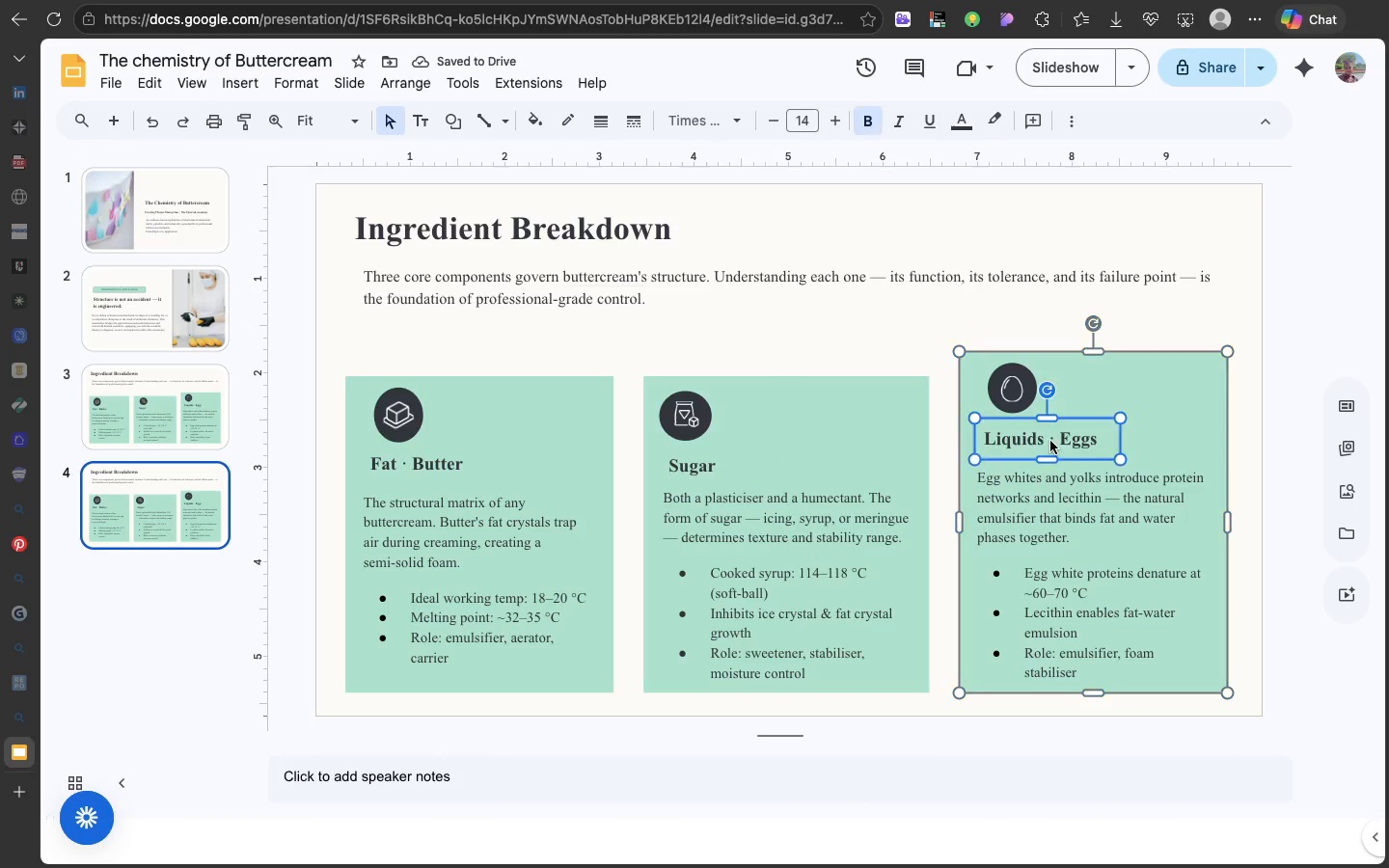 
left_click([1050, 441])
 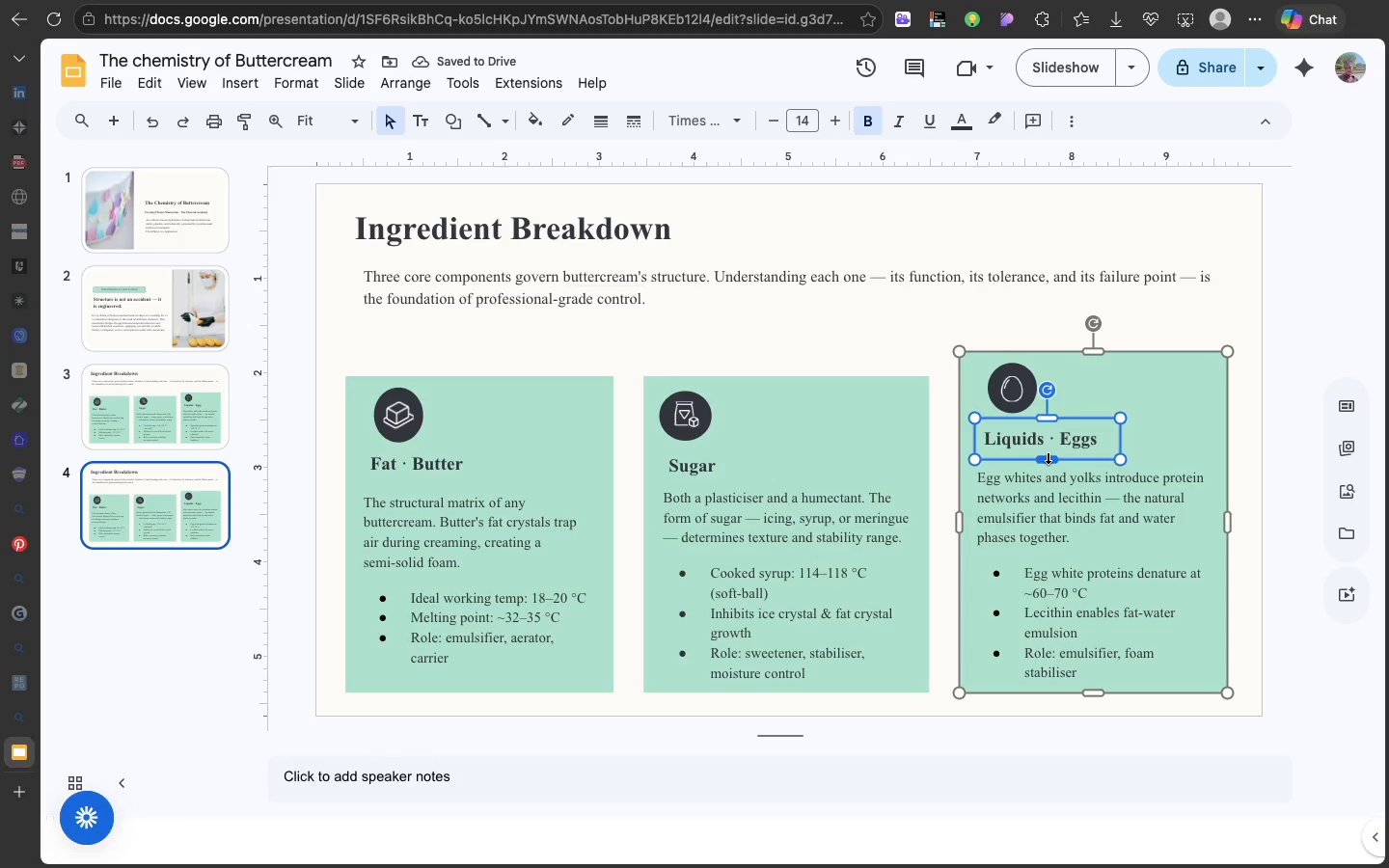 
left_click_drag(start_coordinate=[1048, 456], to_coordinate=[1048, 451])
 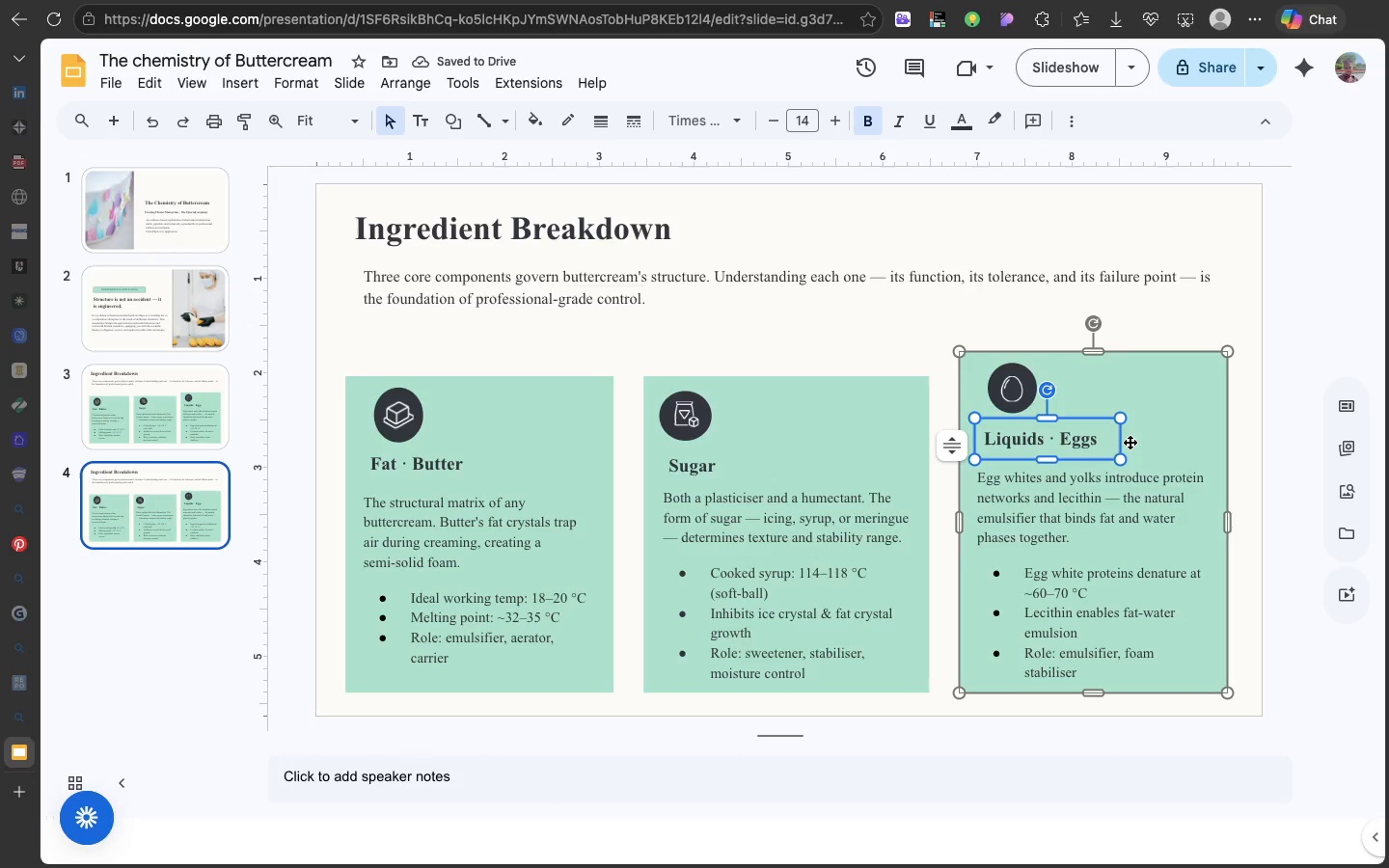 
wait(5.23)
 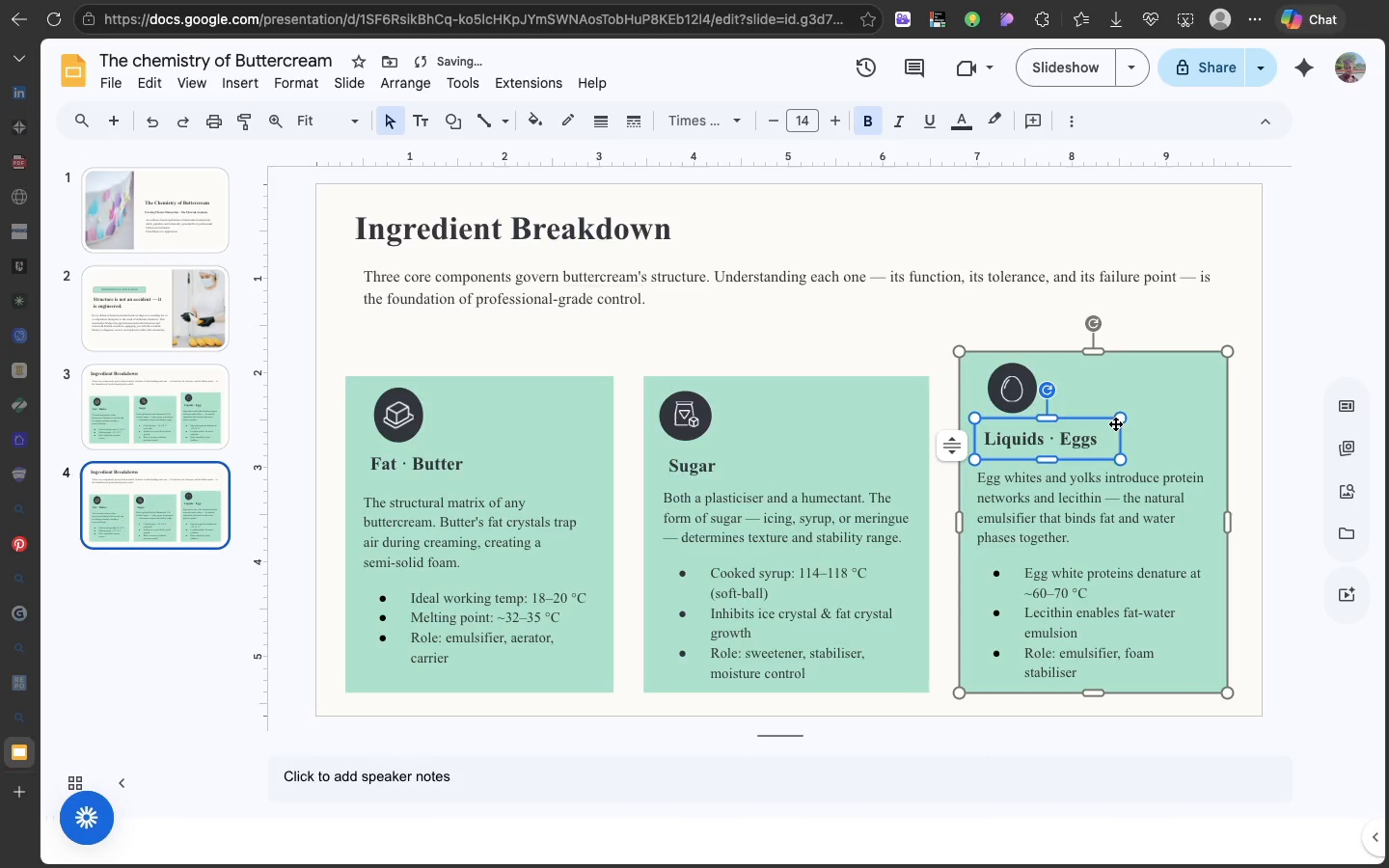 
left_click_drag(start_coordinate=[1122, 443], to_coordinate=[1157, 438])
 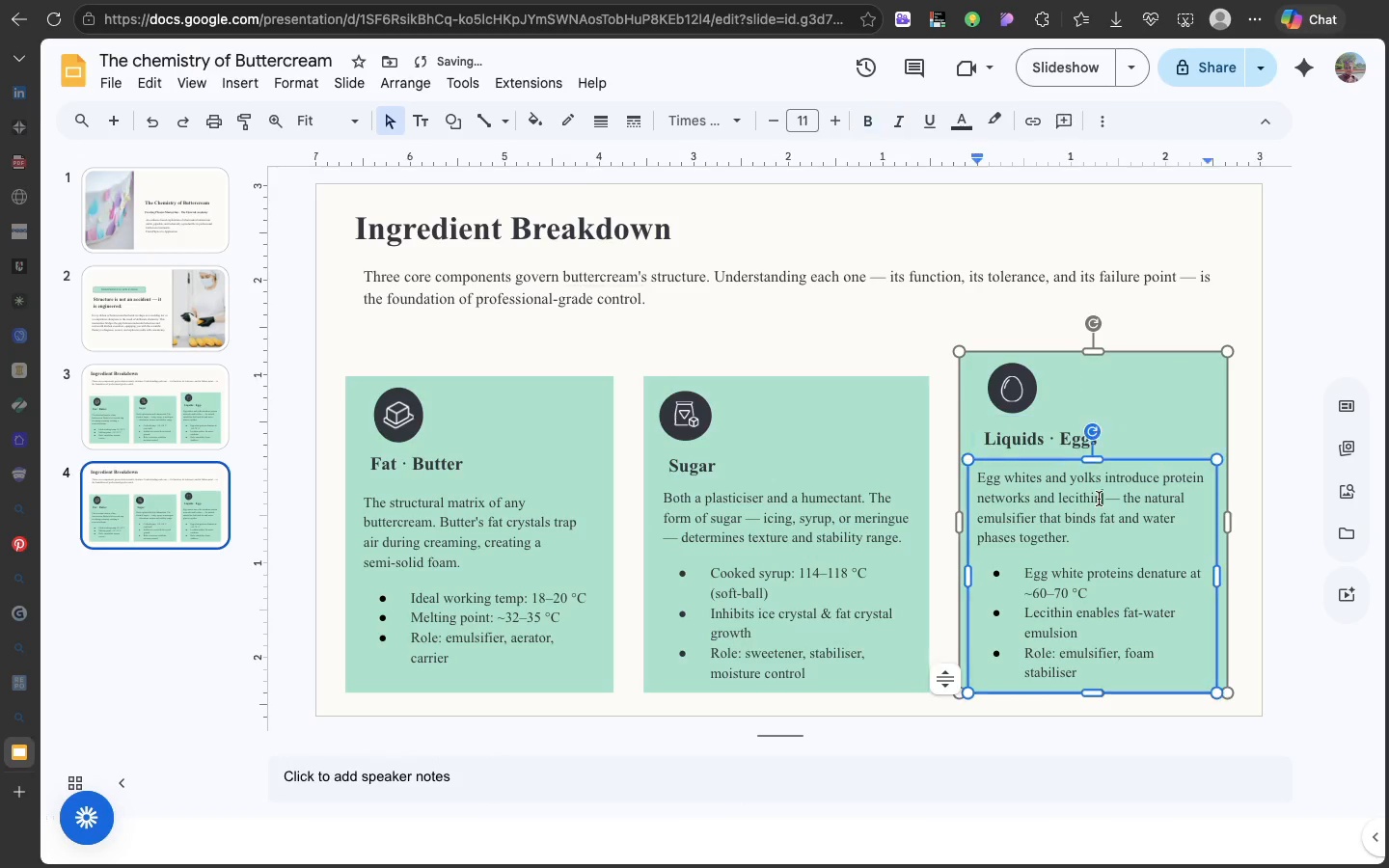 
left_click([1099, 499])
 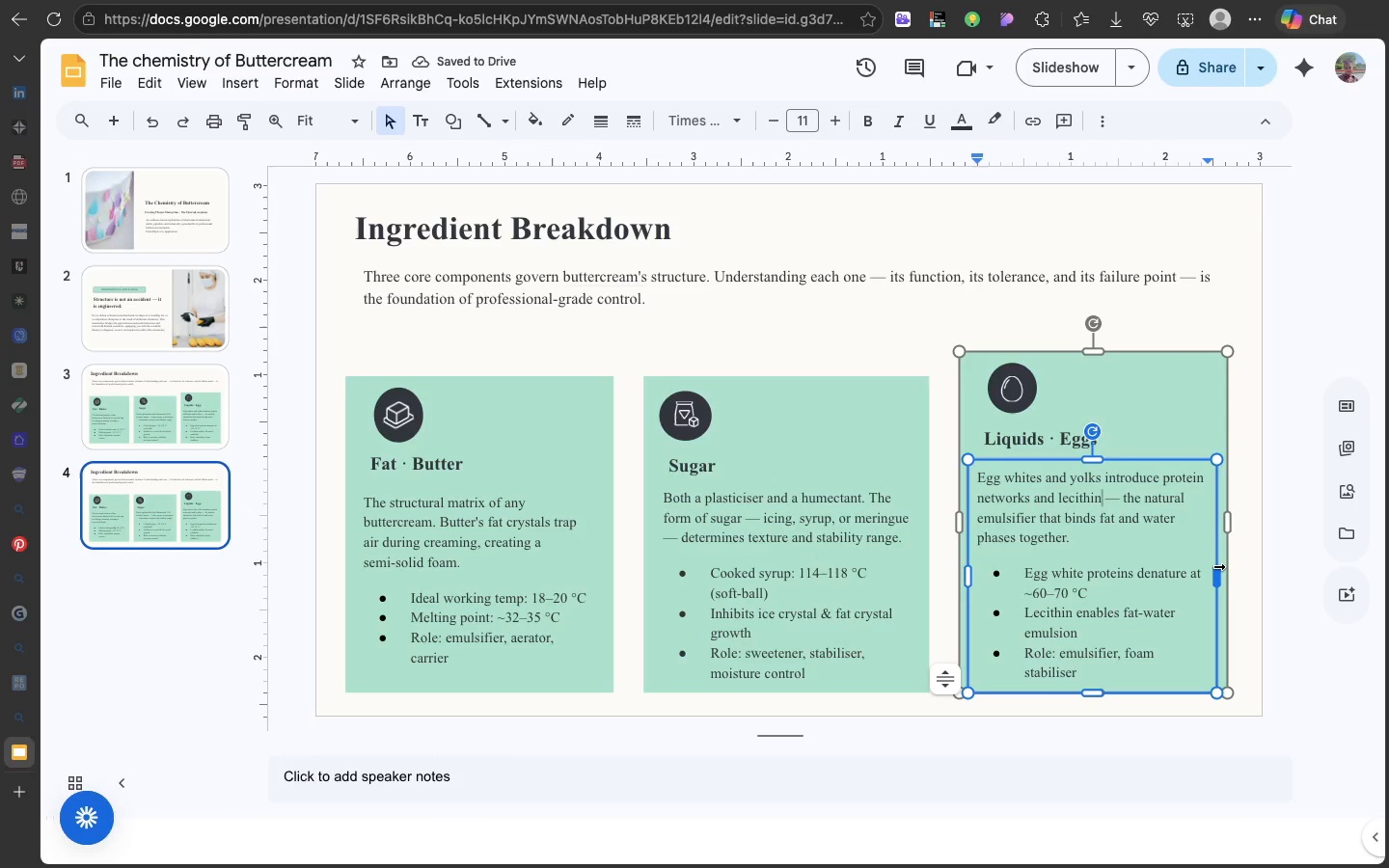 
left_click_drag(start_coordinate=[1217, 566], to_coordinate=[1229, 564])
 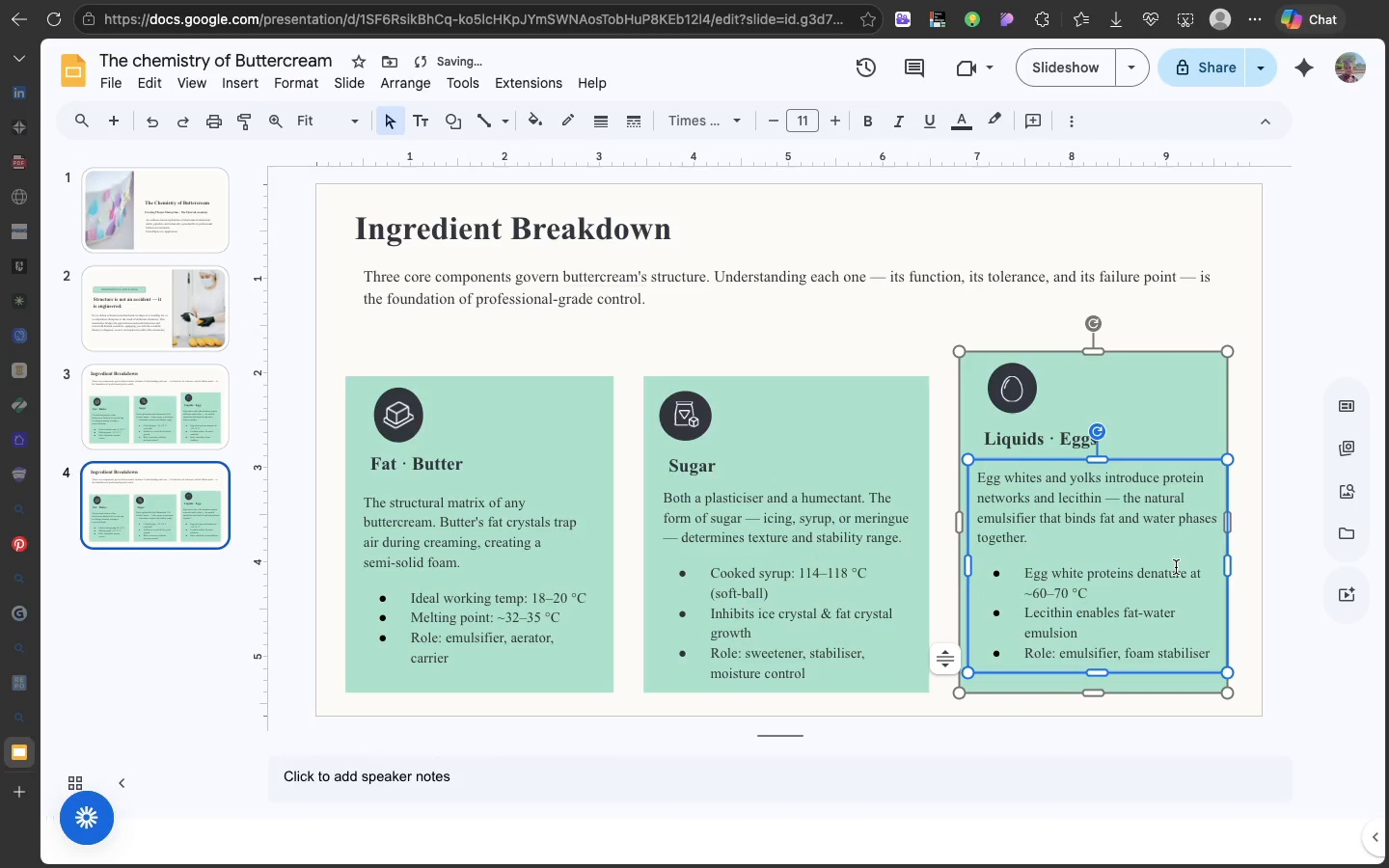 
left_click_drag(start_coordinate=[1176, 567], to_coordinate=[1171, 572])
 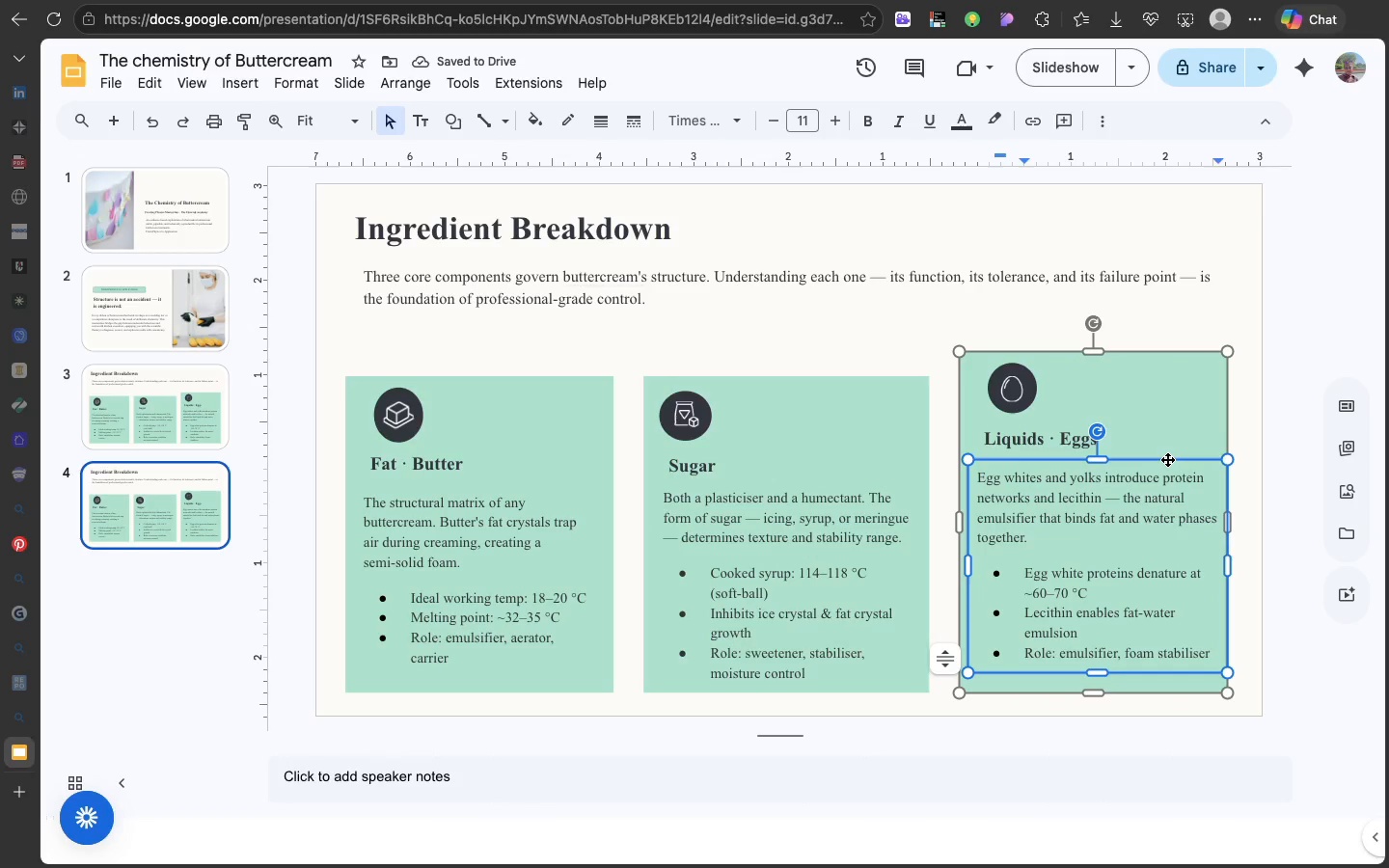 
left_click([1167, 459])
 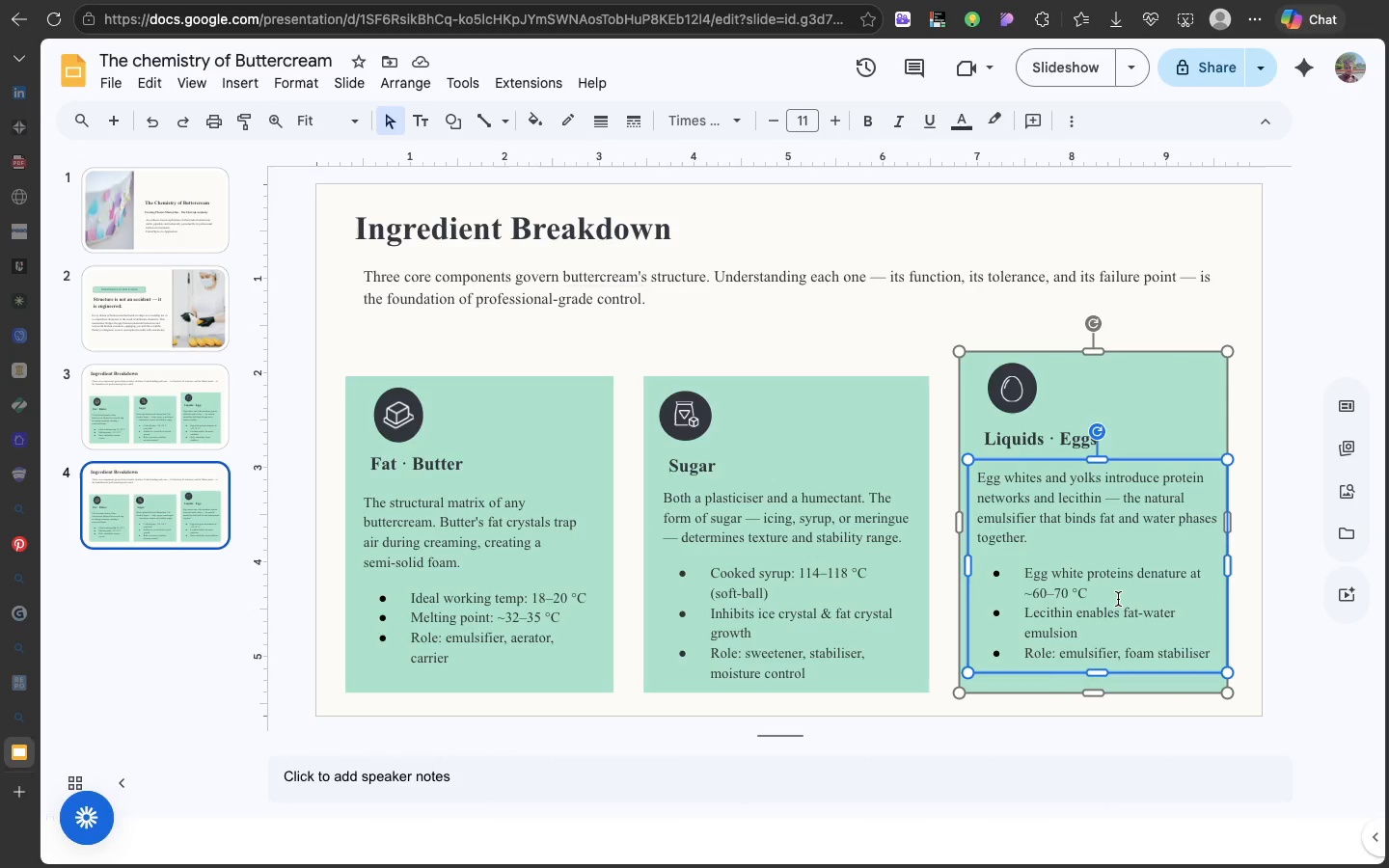 
left_click([1118, 599])
 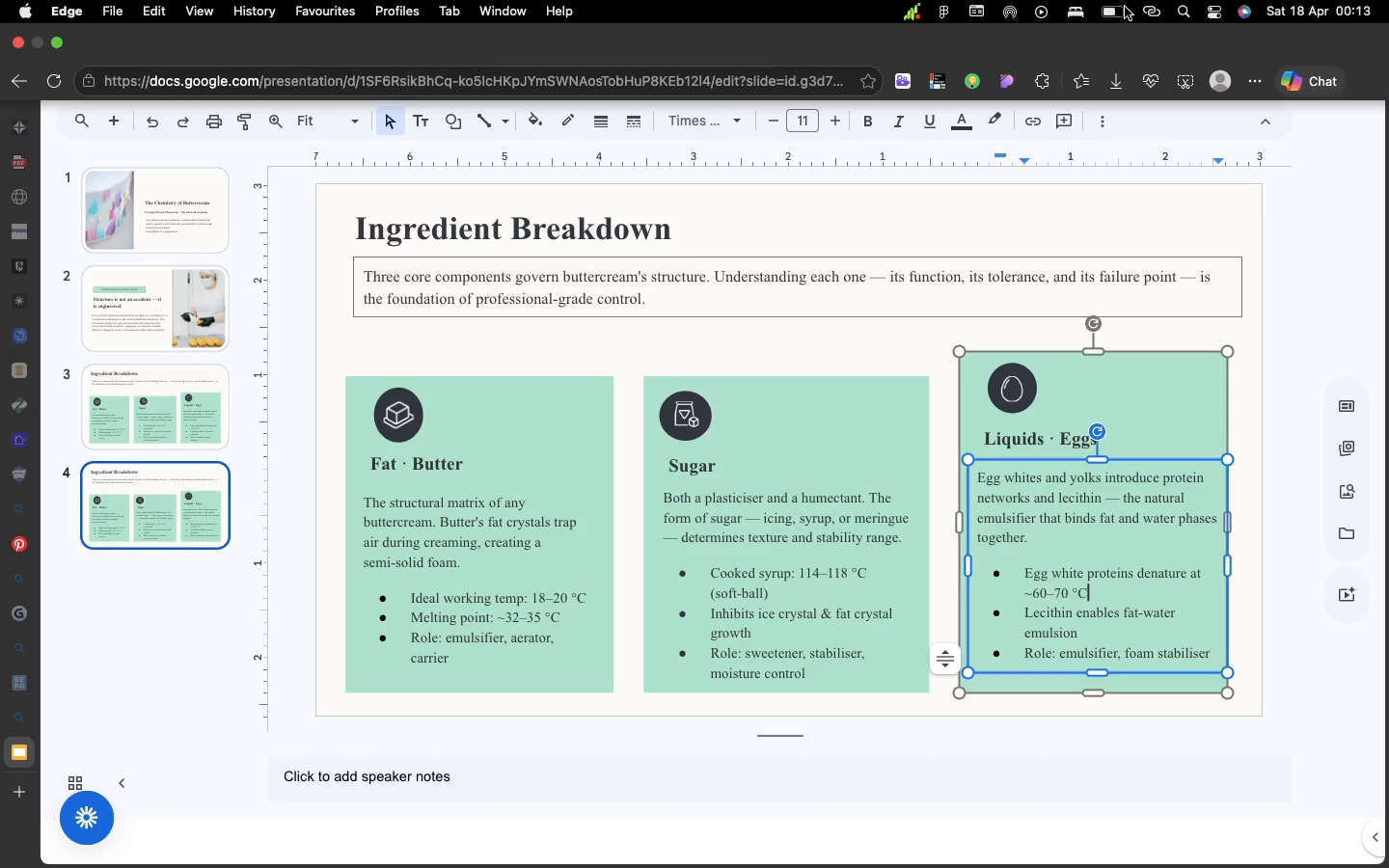 
left_click([1141, 10])
 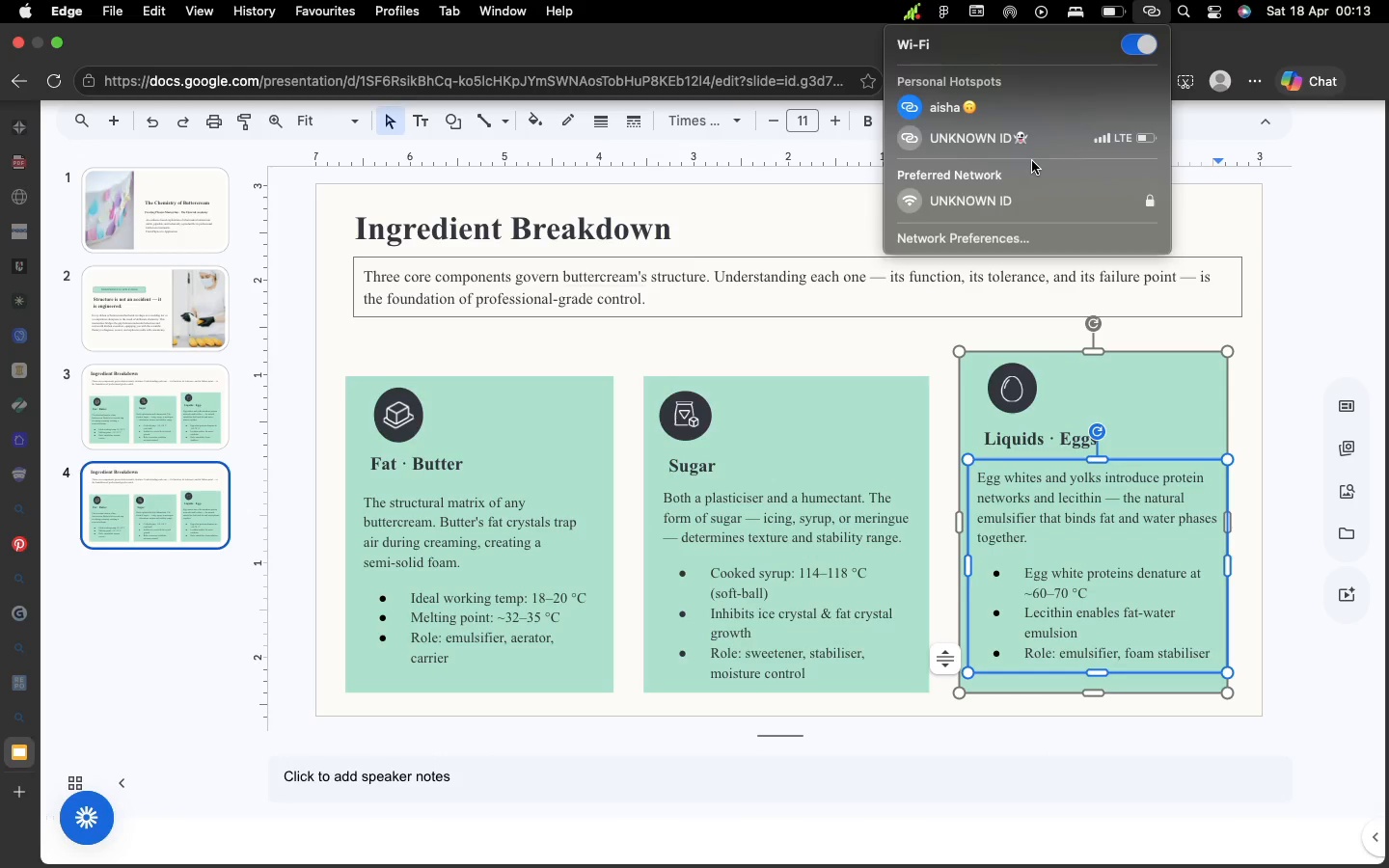 
left_click([1032, 161])
 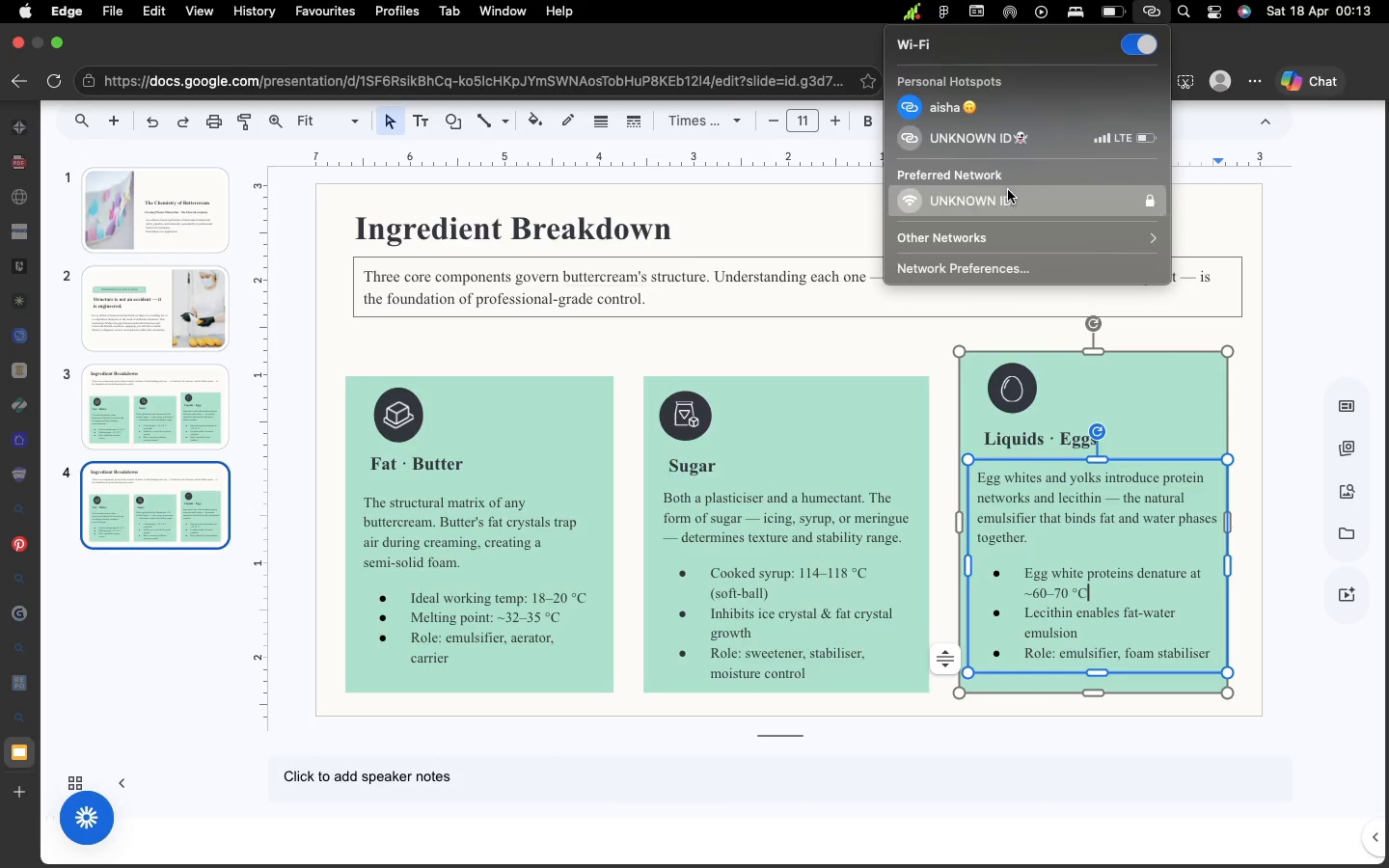 
left_click([1006, 196])
 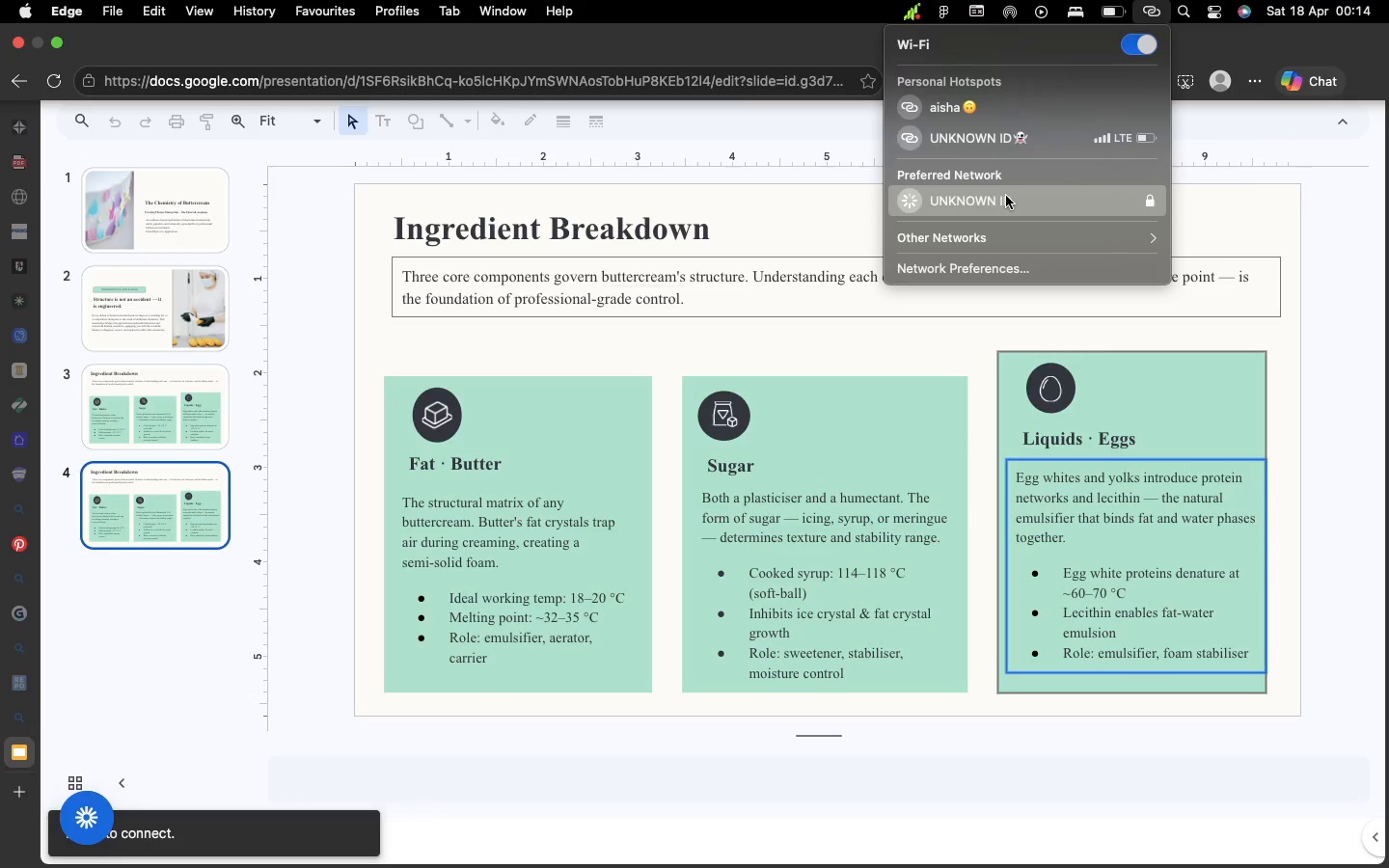 
wait(14.31)
 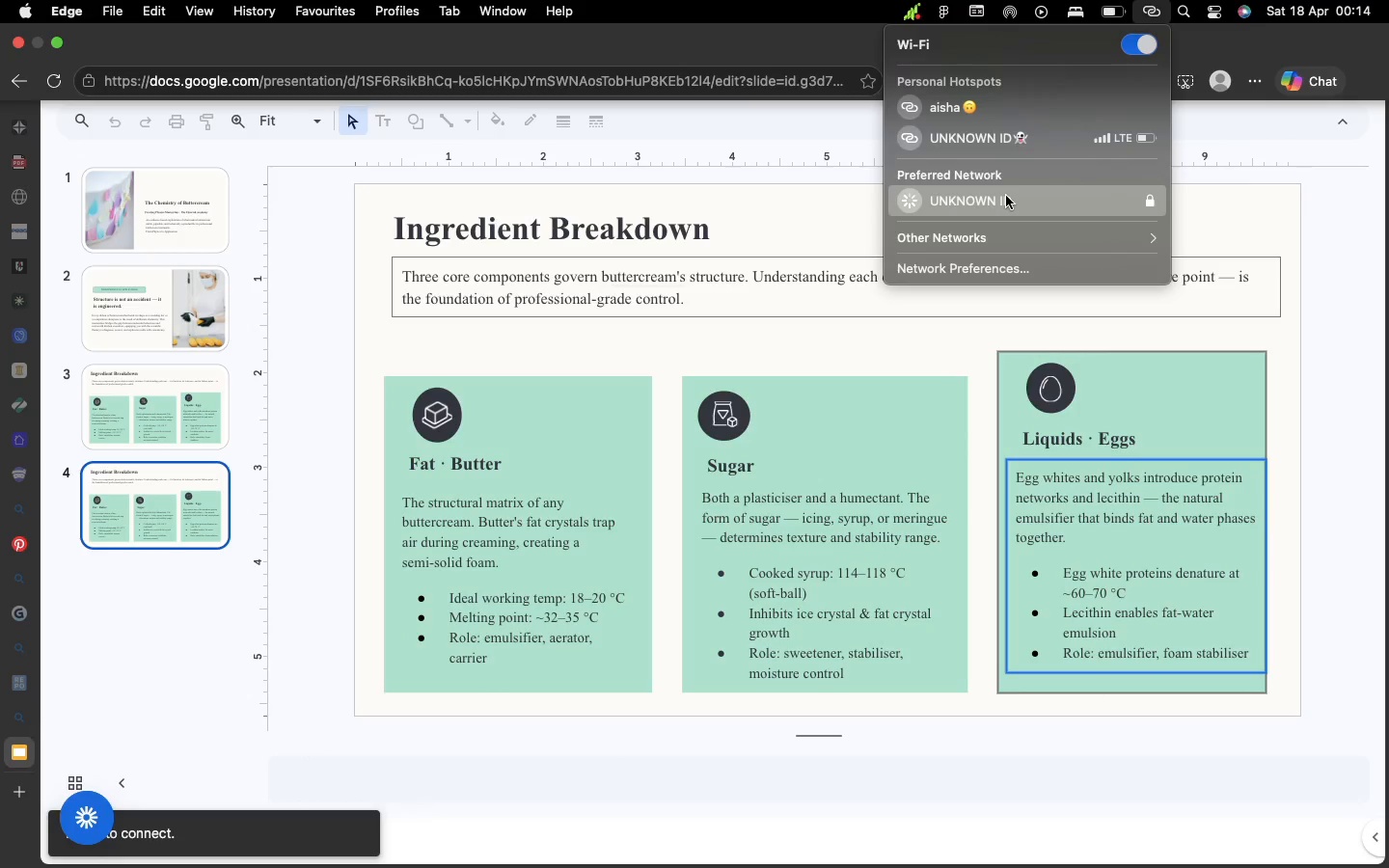 
left_click([1068, 550])
 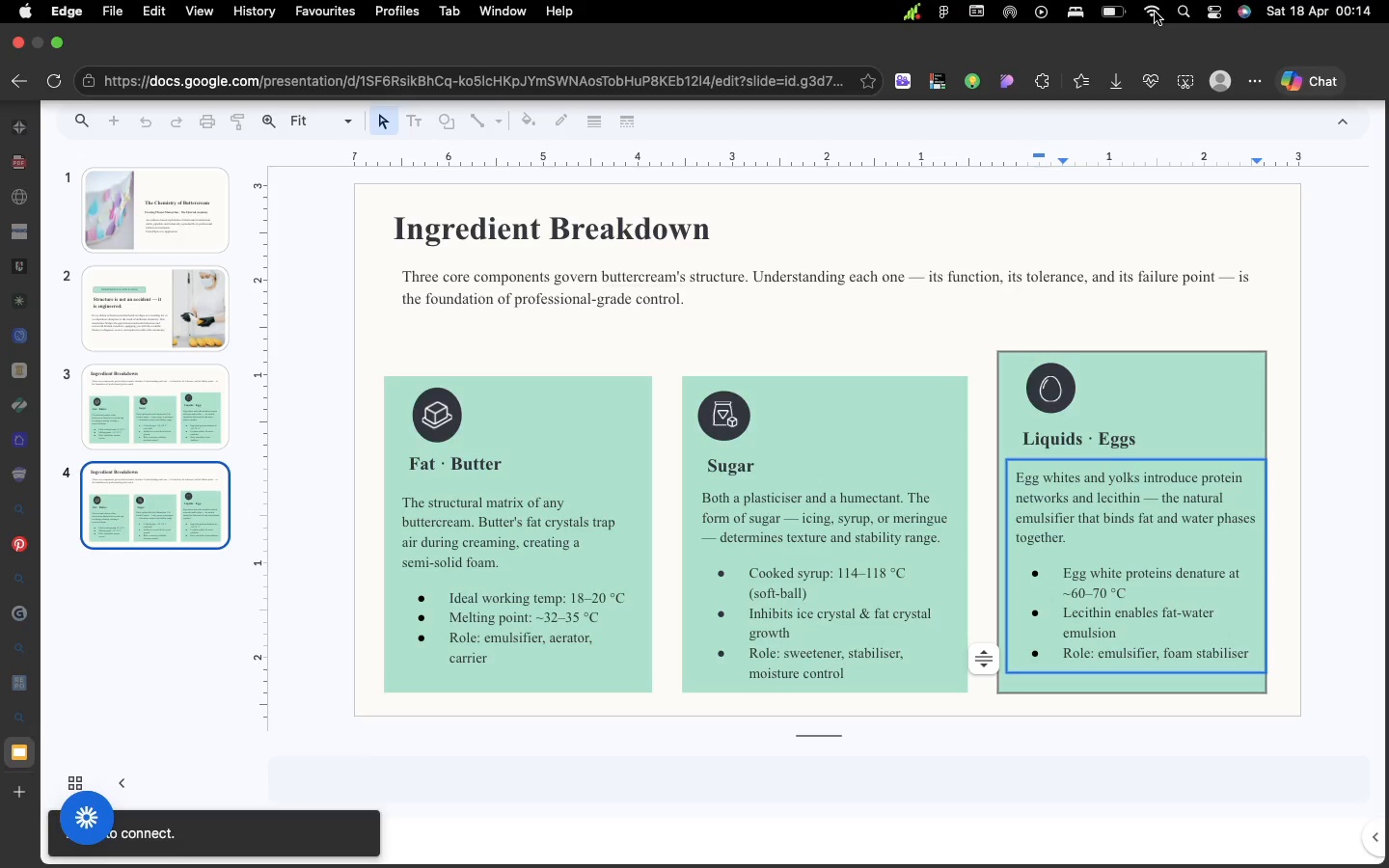 
wait(36.3)
 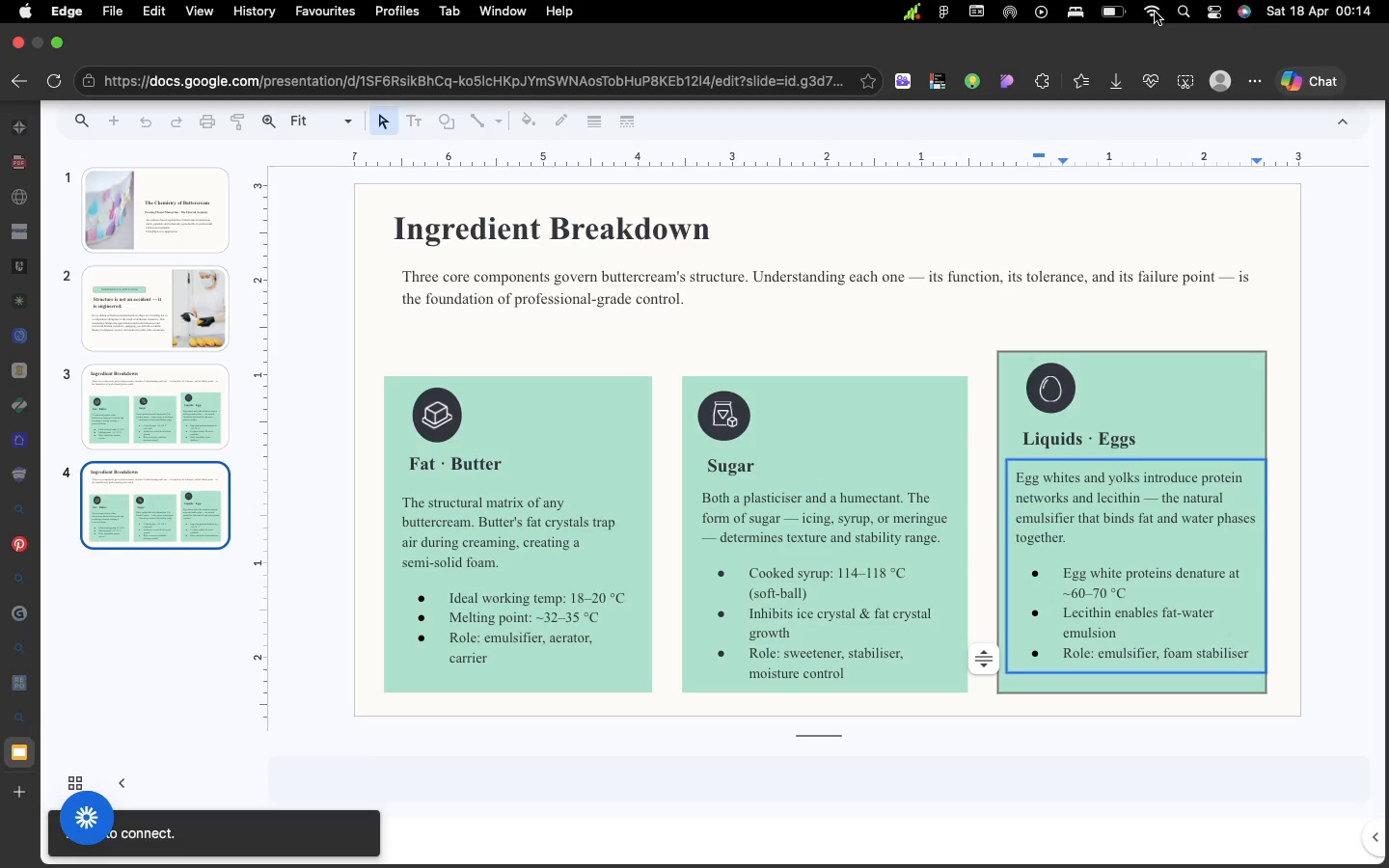 
left_click([1155, 12])
 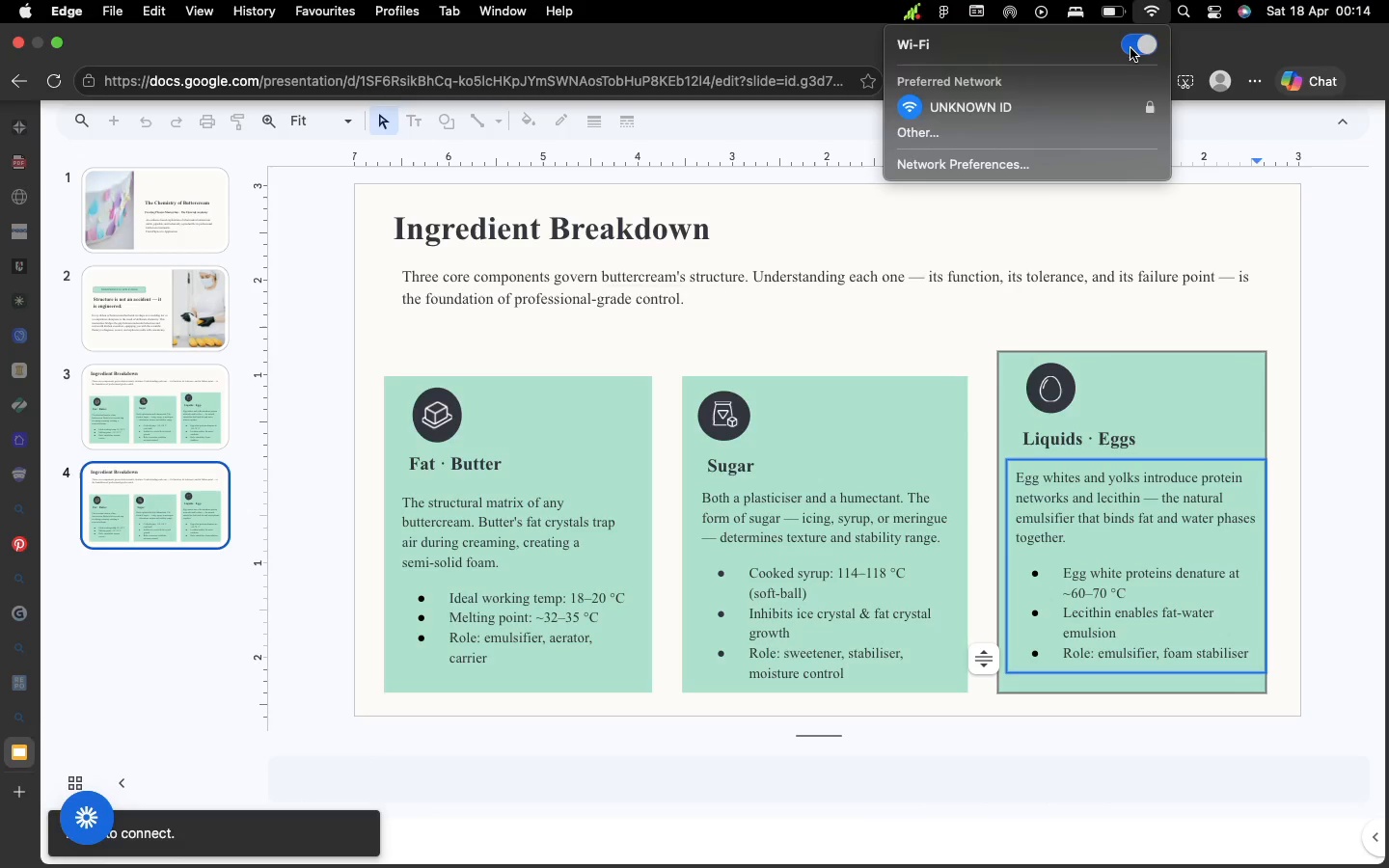 
left_click([1130, 48])
 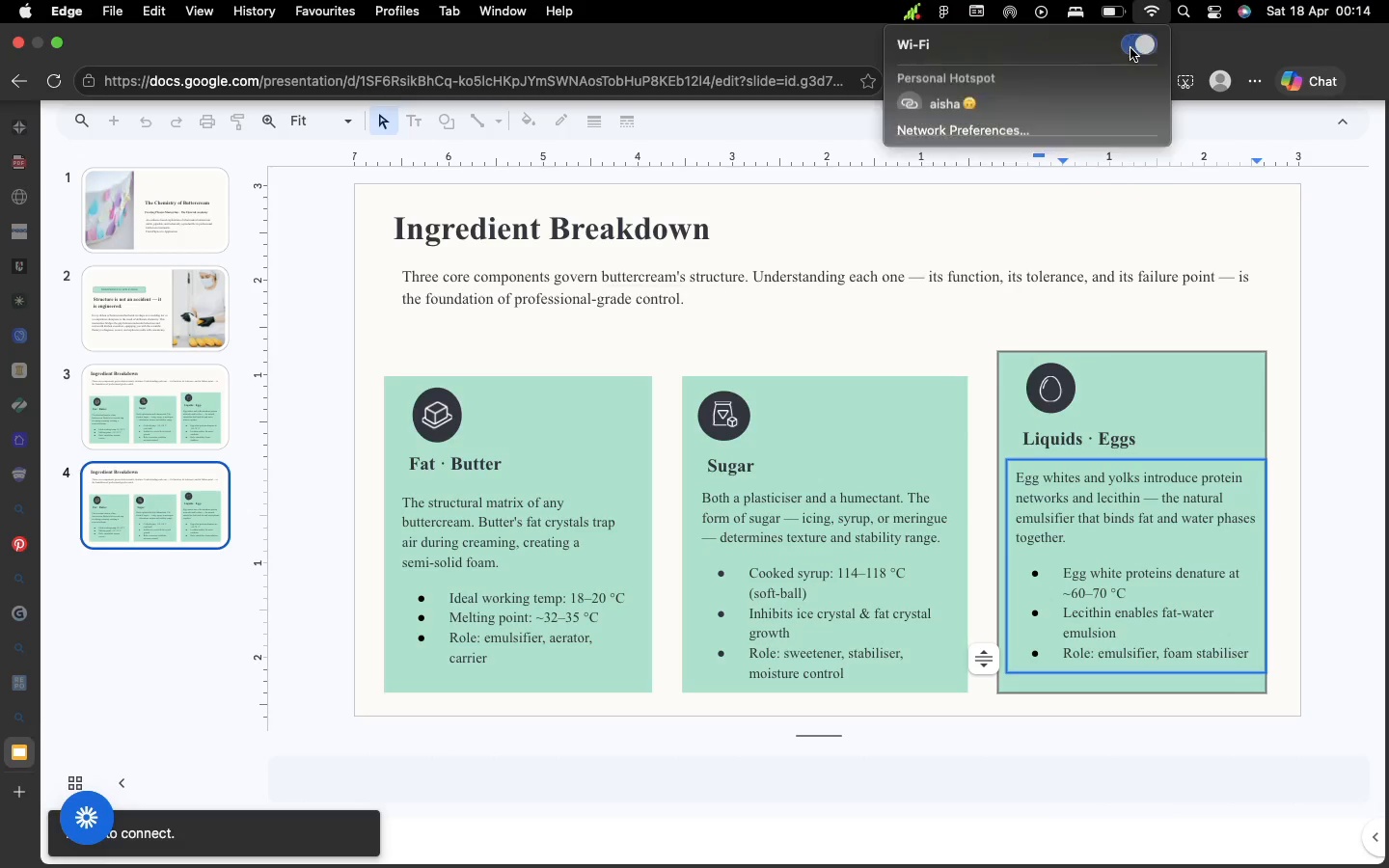 
left_click([1130, 48])
 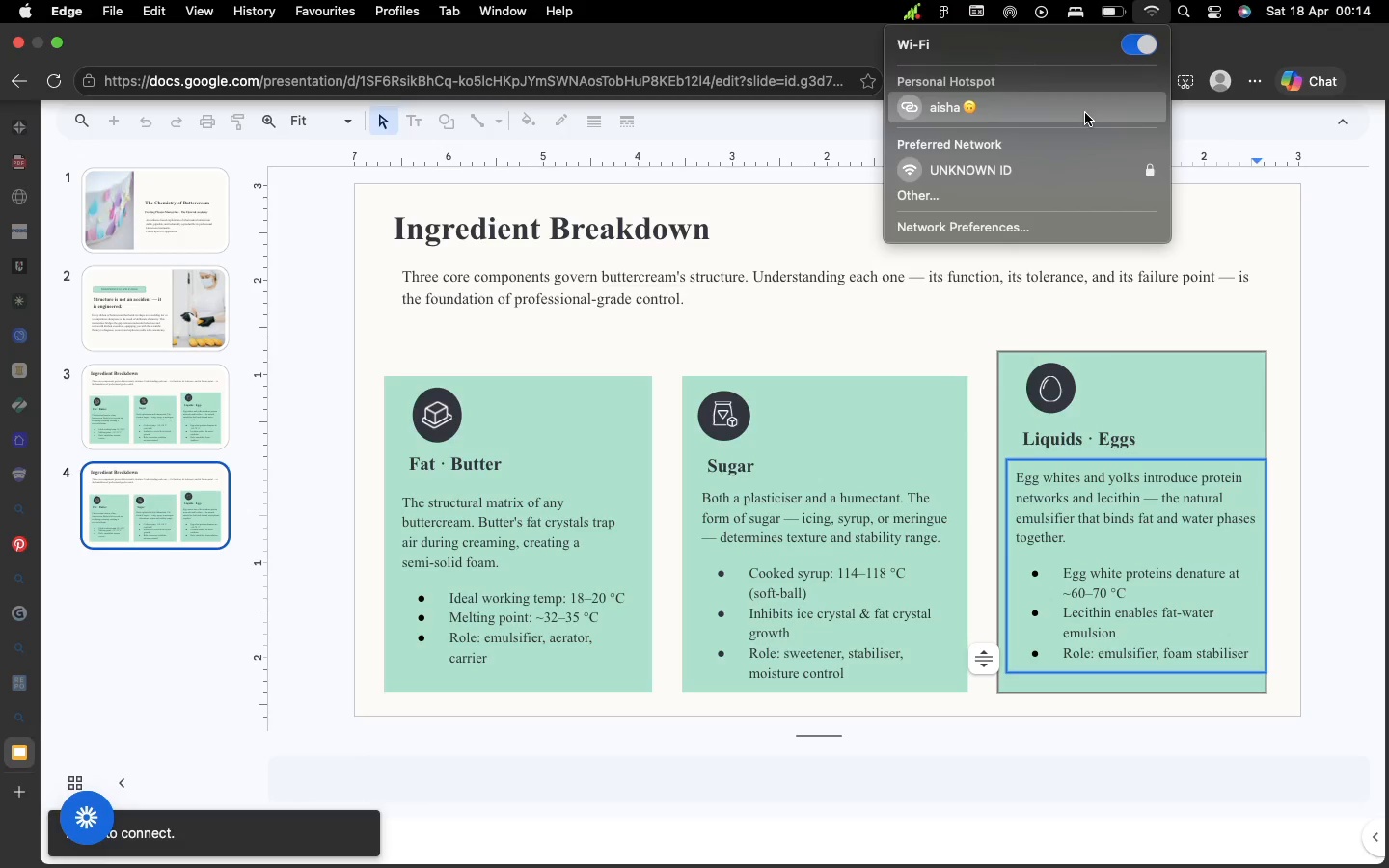 
wait(5.17)
 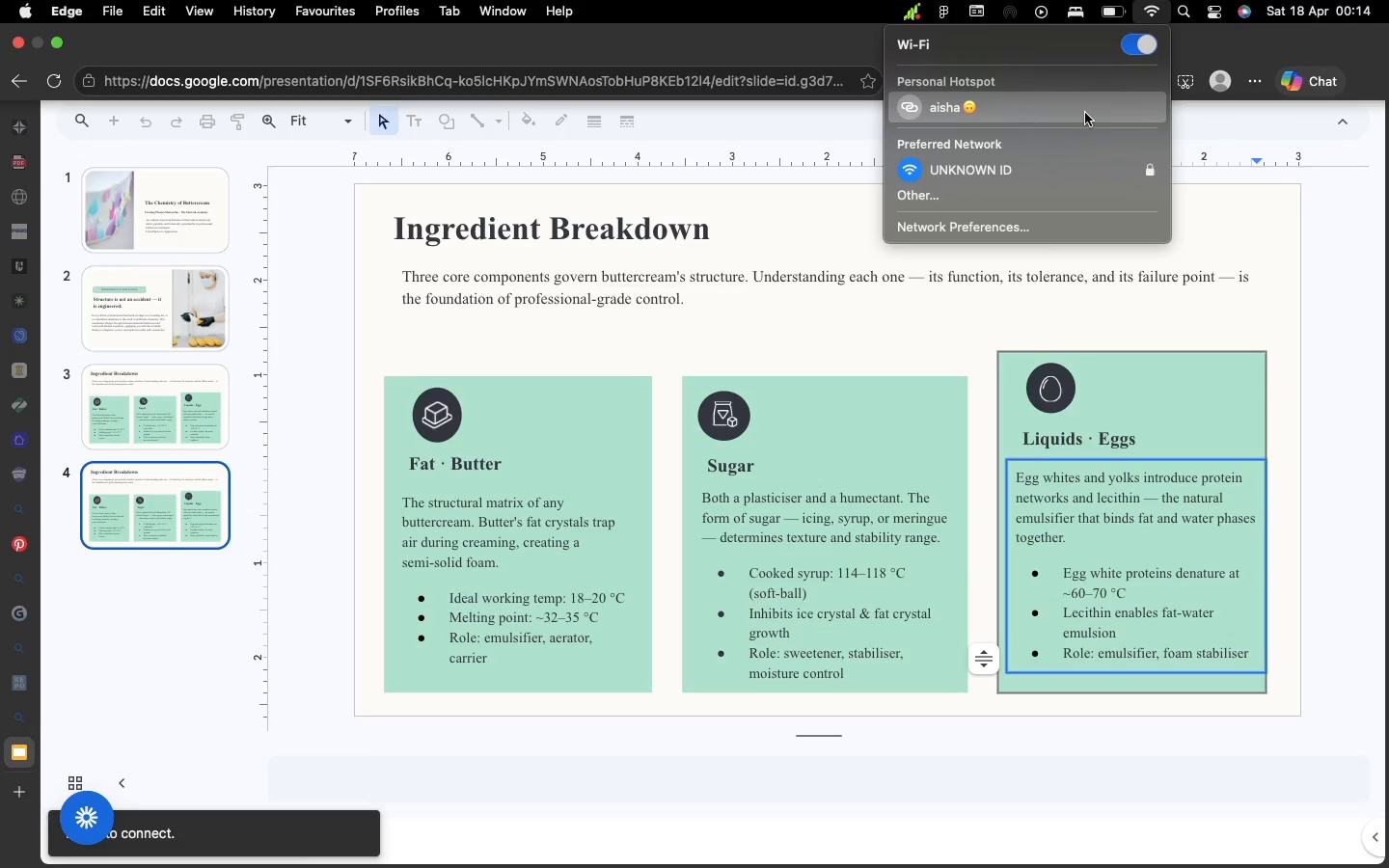 
left_click([1085, 113])
 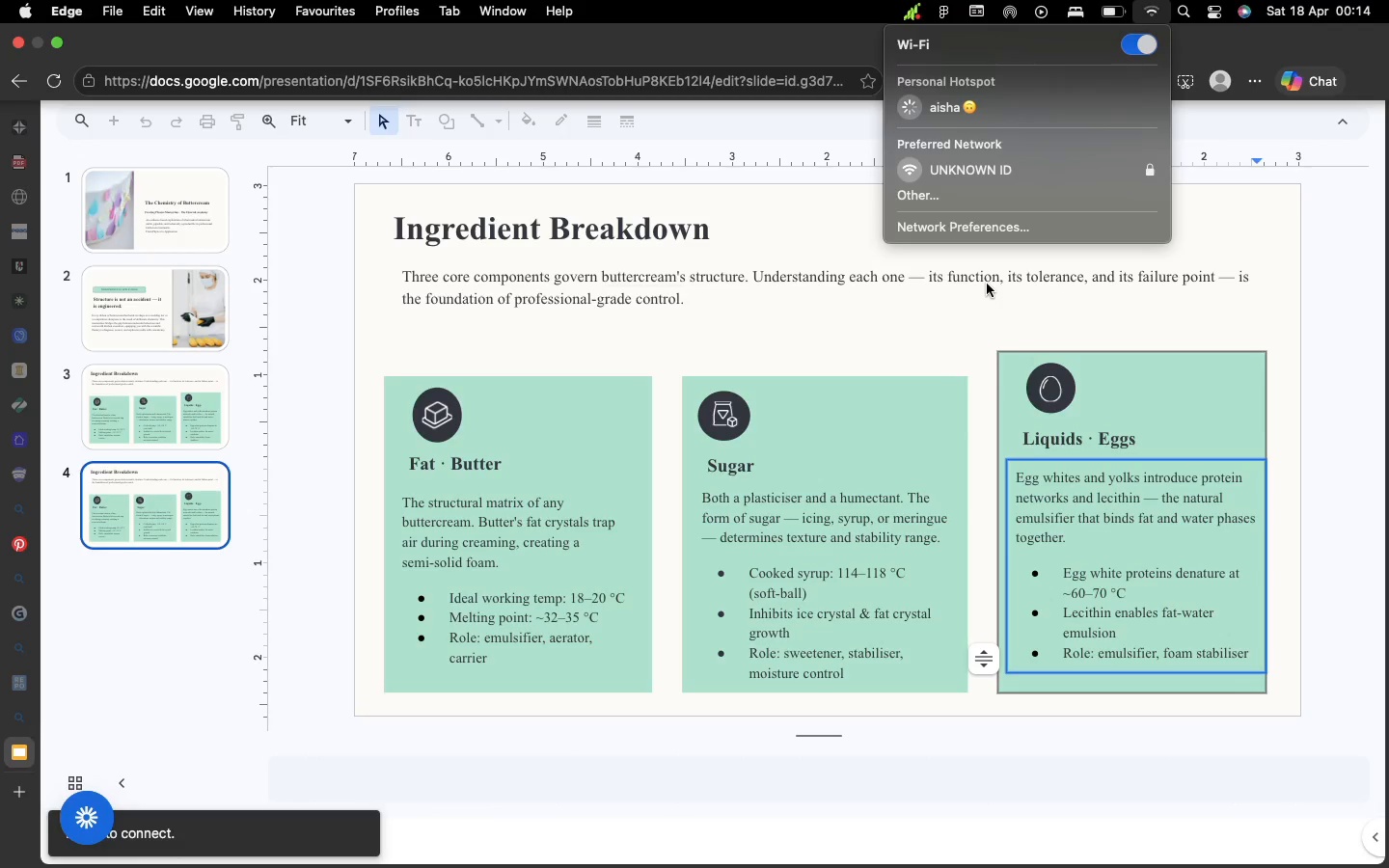 
wait(8.11)
 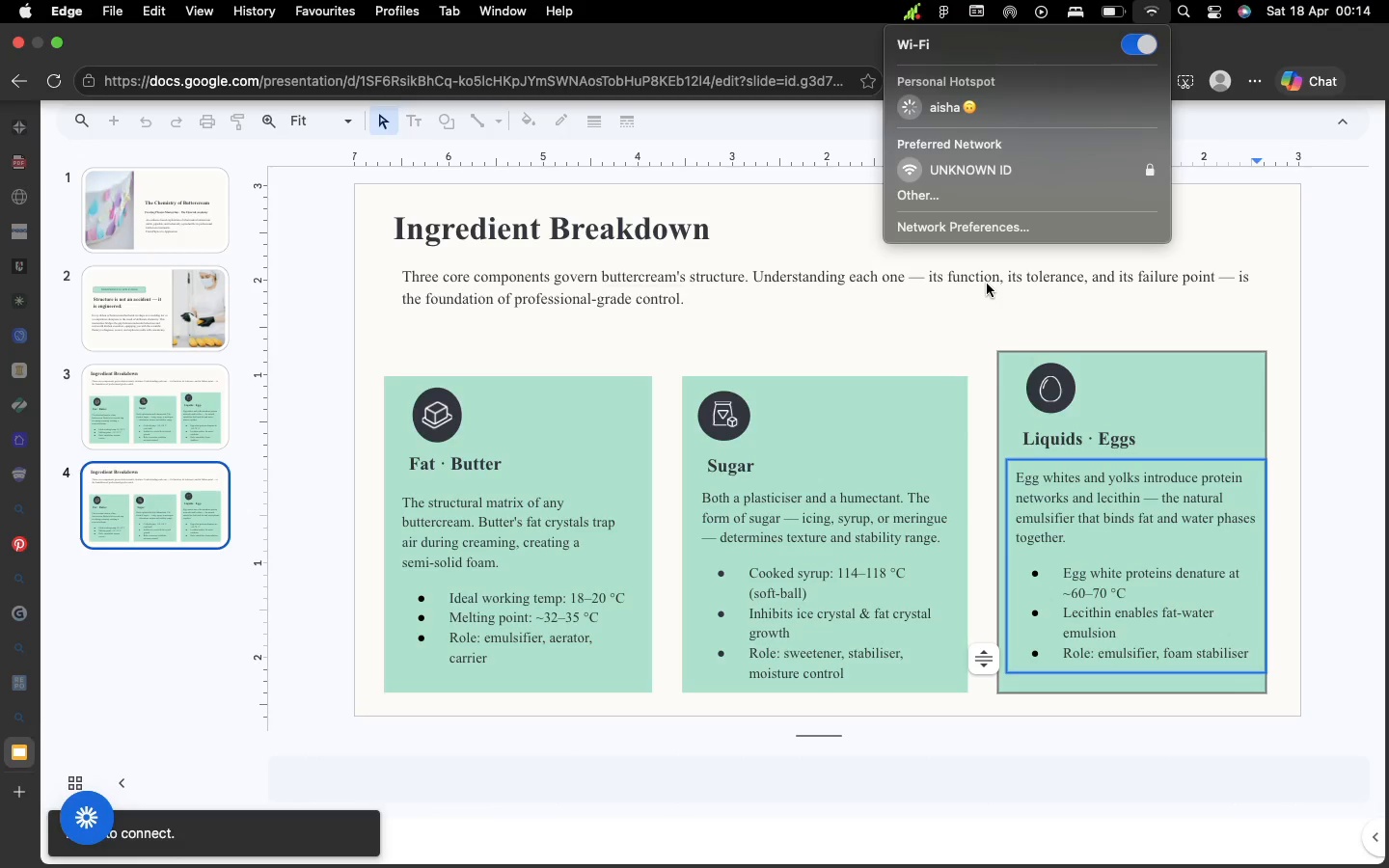 
left_click([987, 284])
 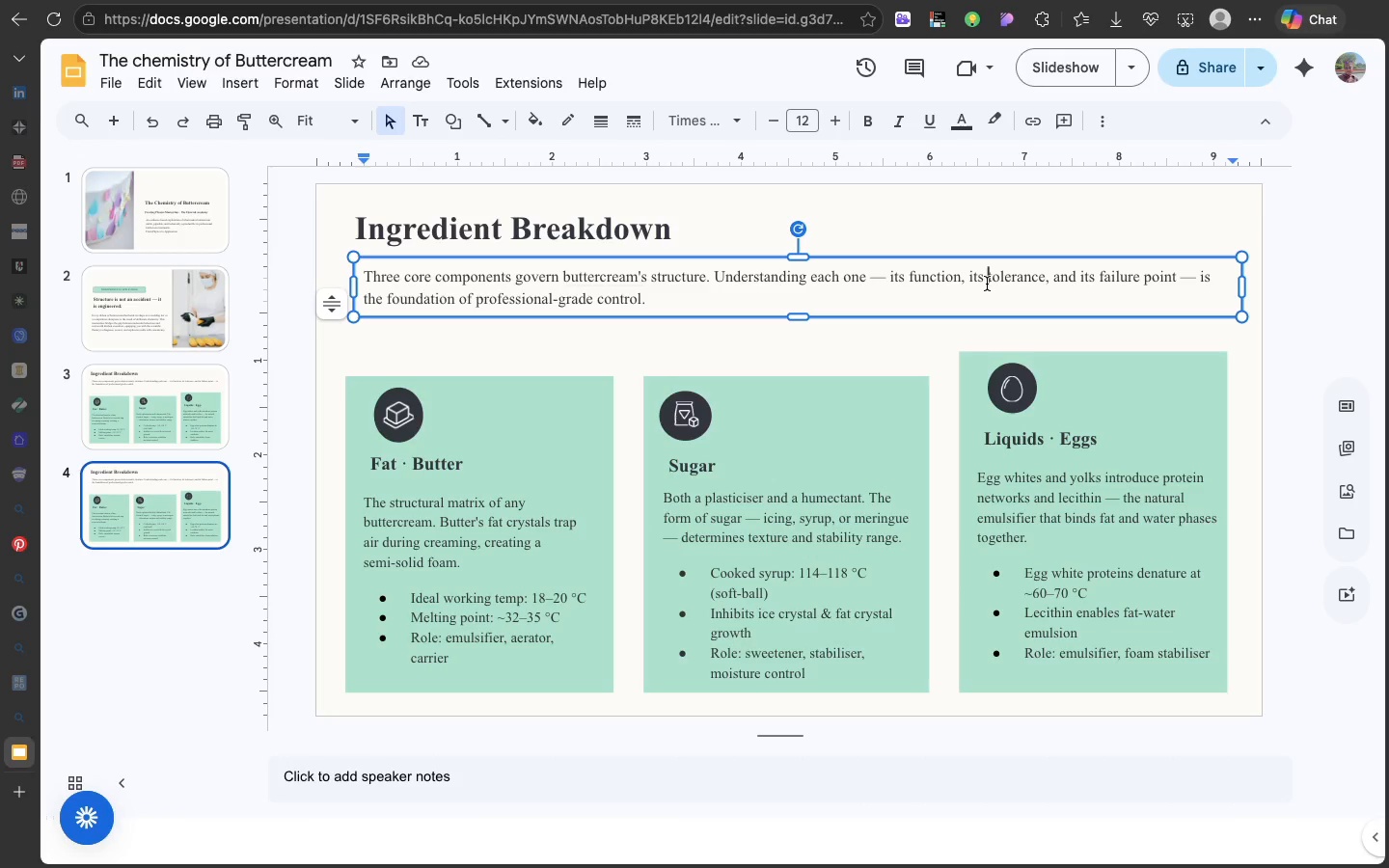 
wait(15.92)
 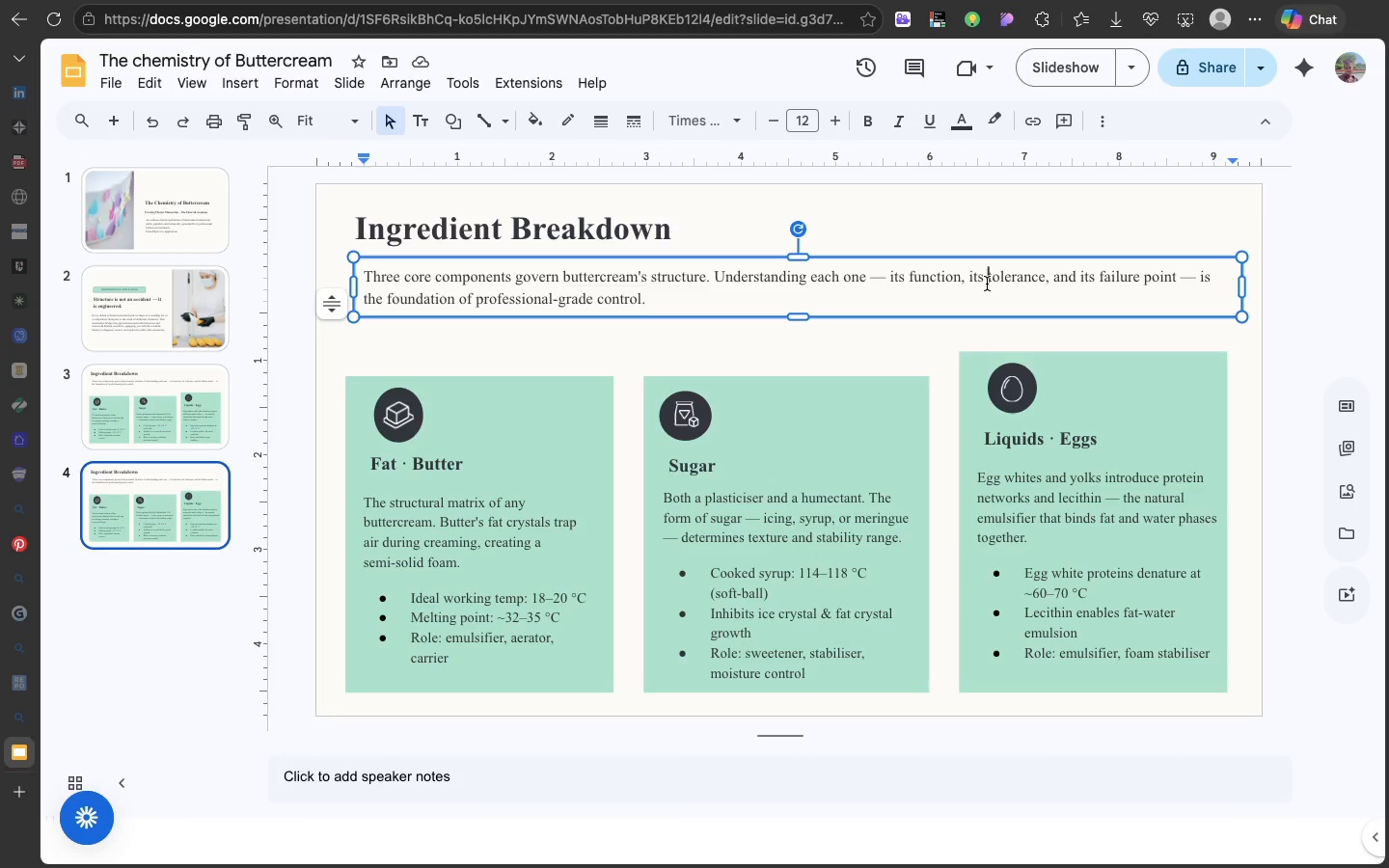 
left_click([835, 358])
 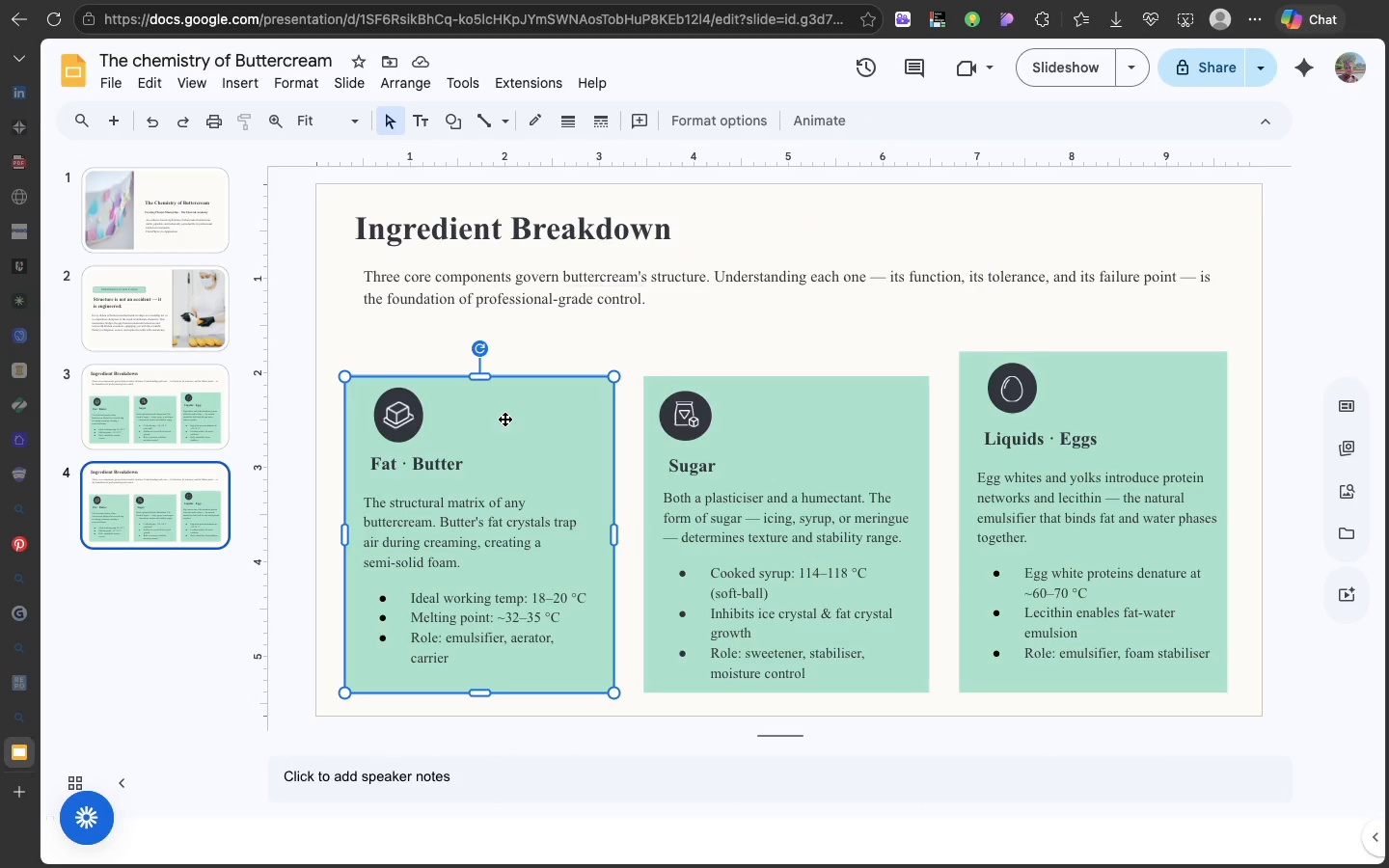 
left_click([504, 419])
 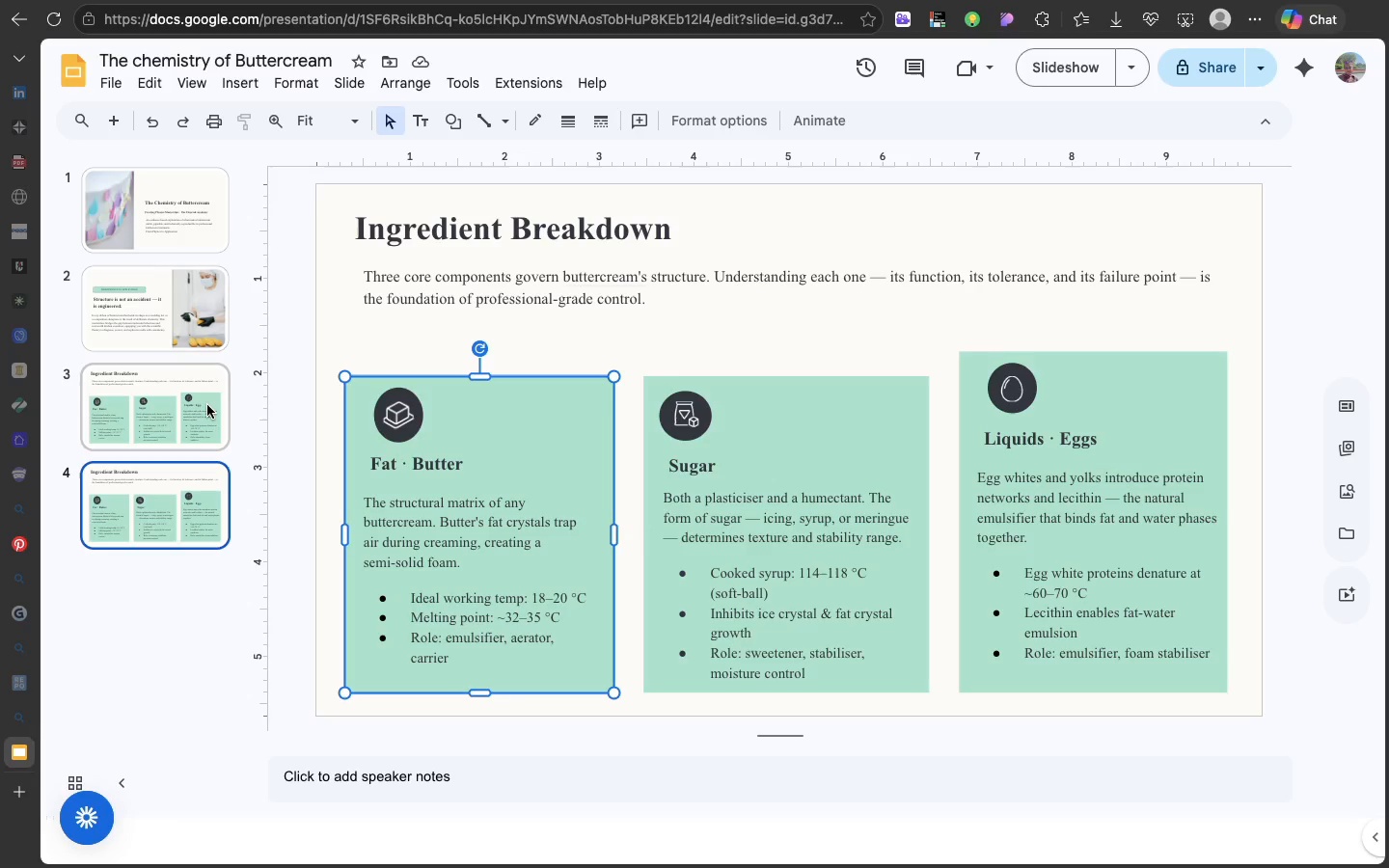 
left_click([207, 405])
 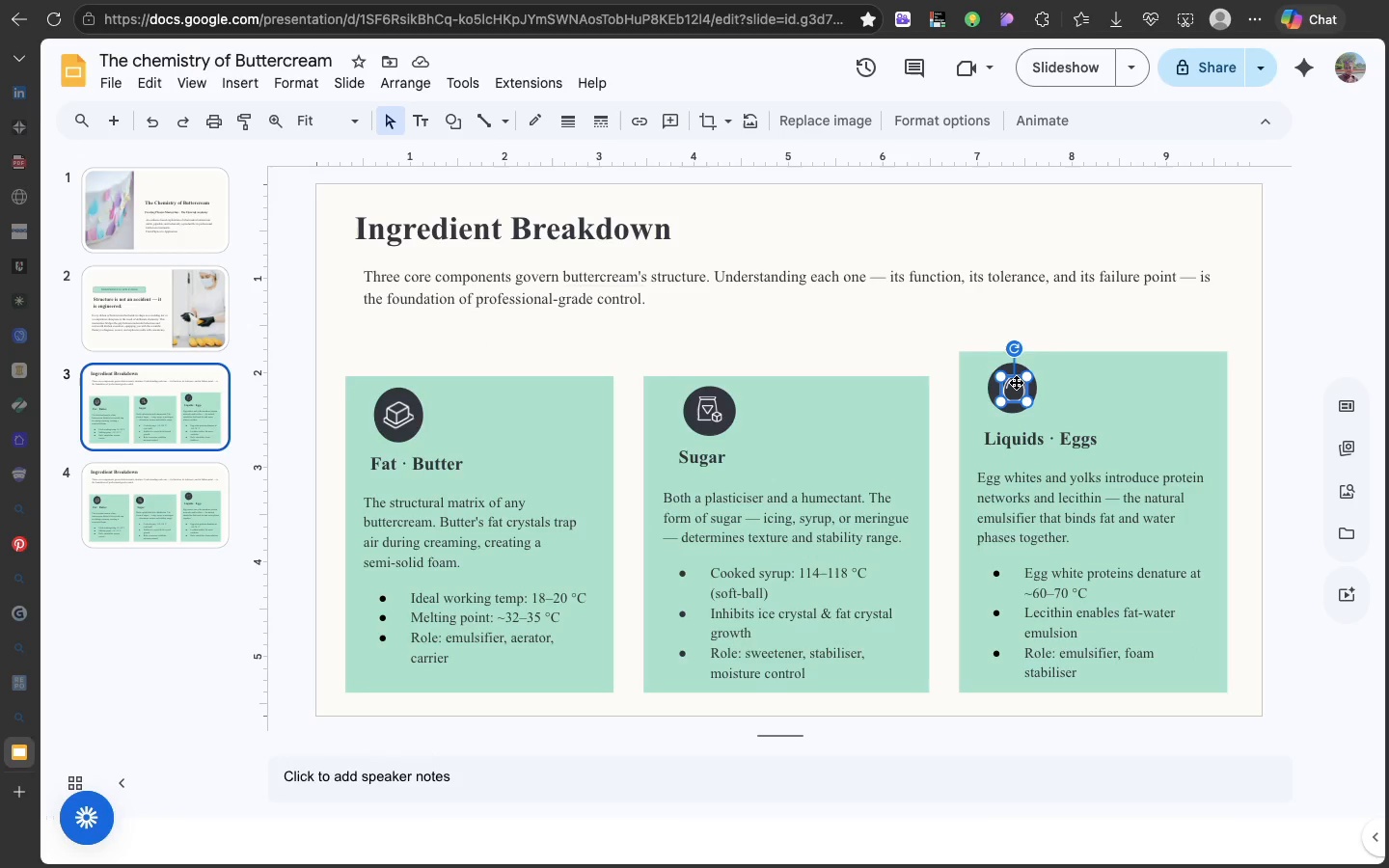 
left_click([1016, 382])
 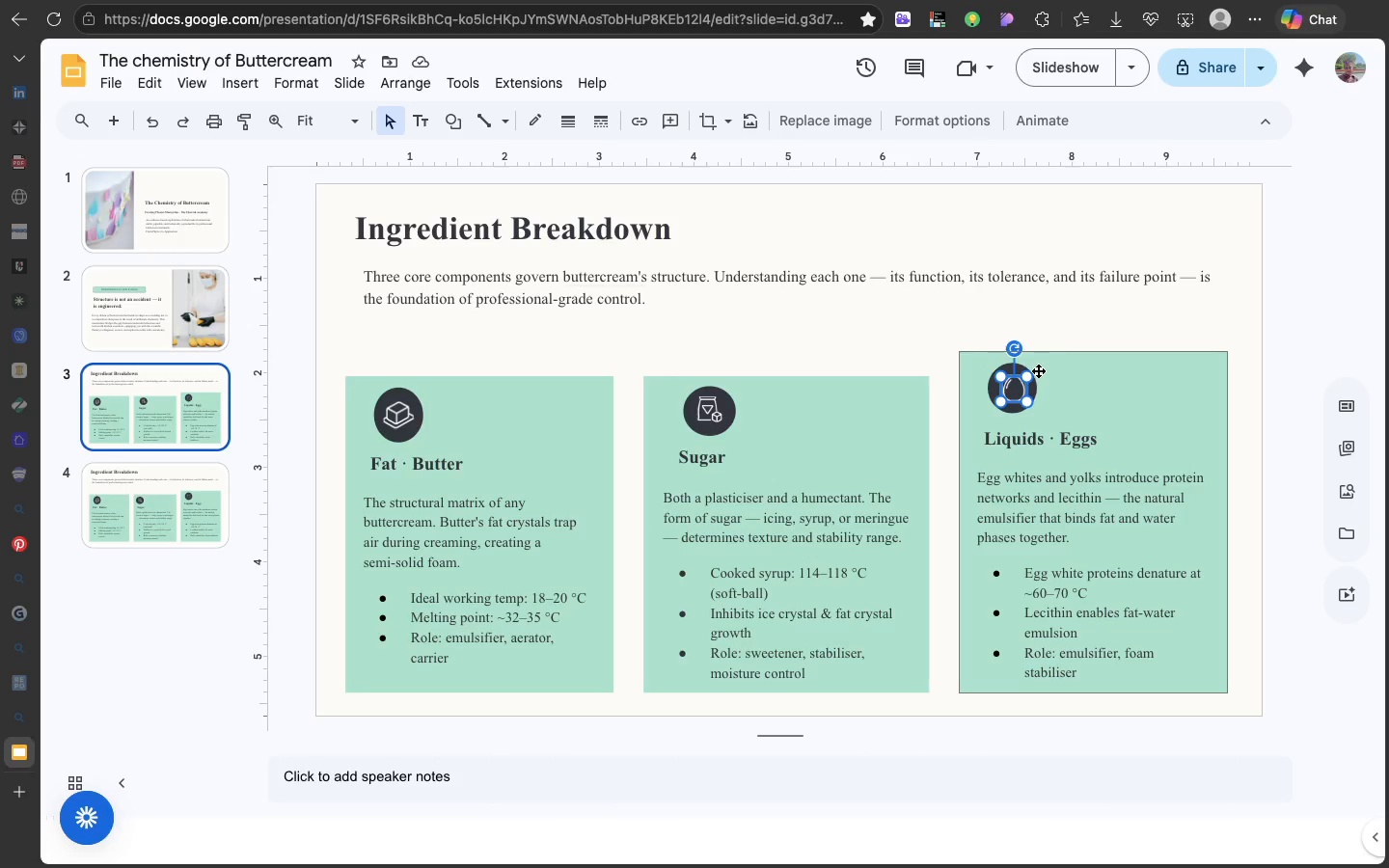 
left_click([1036, 372])
 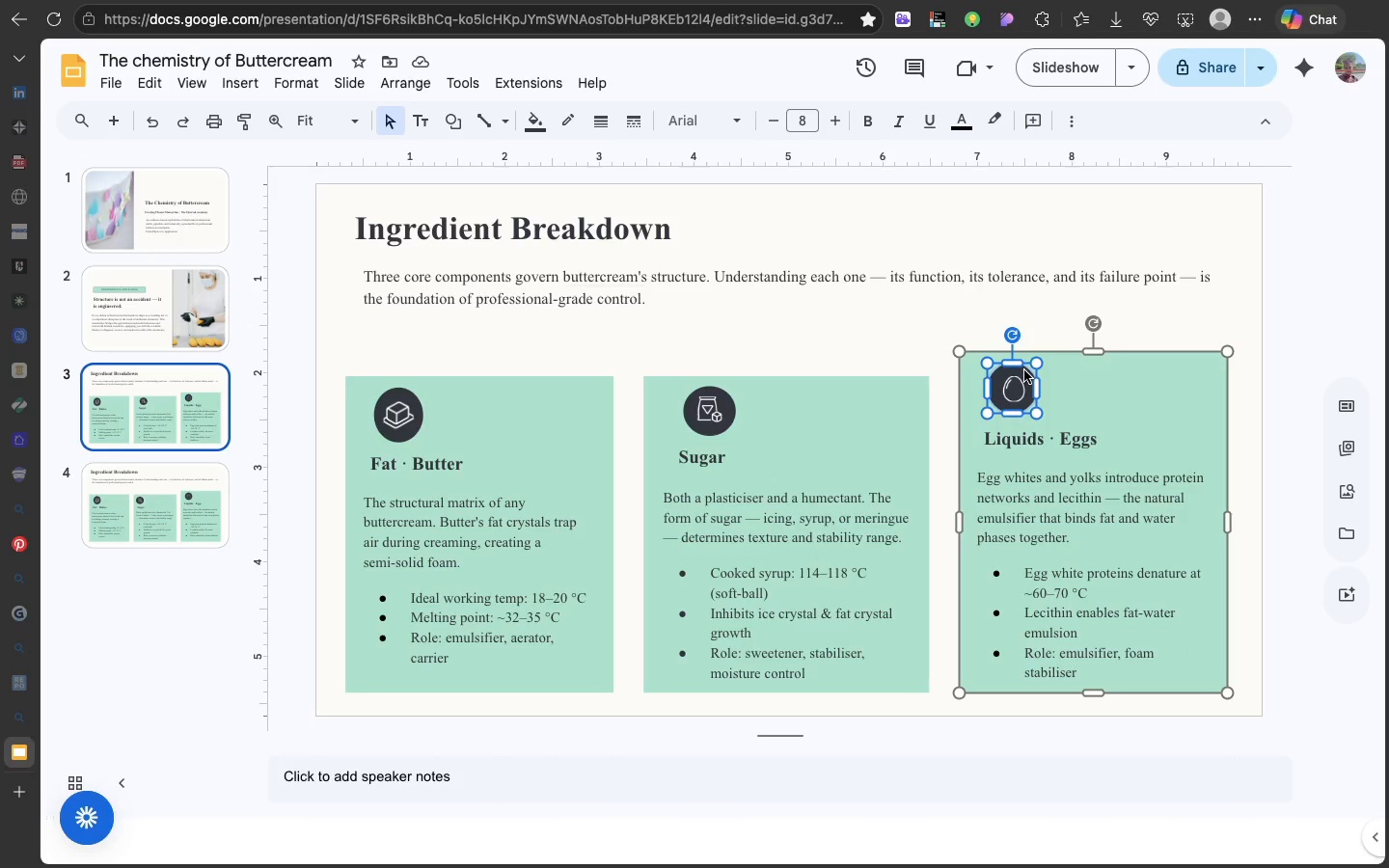 
left_click([1024, 370])
 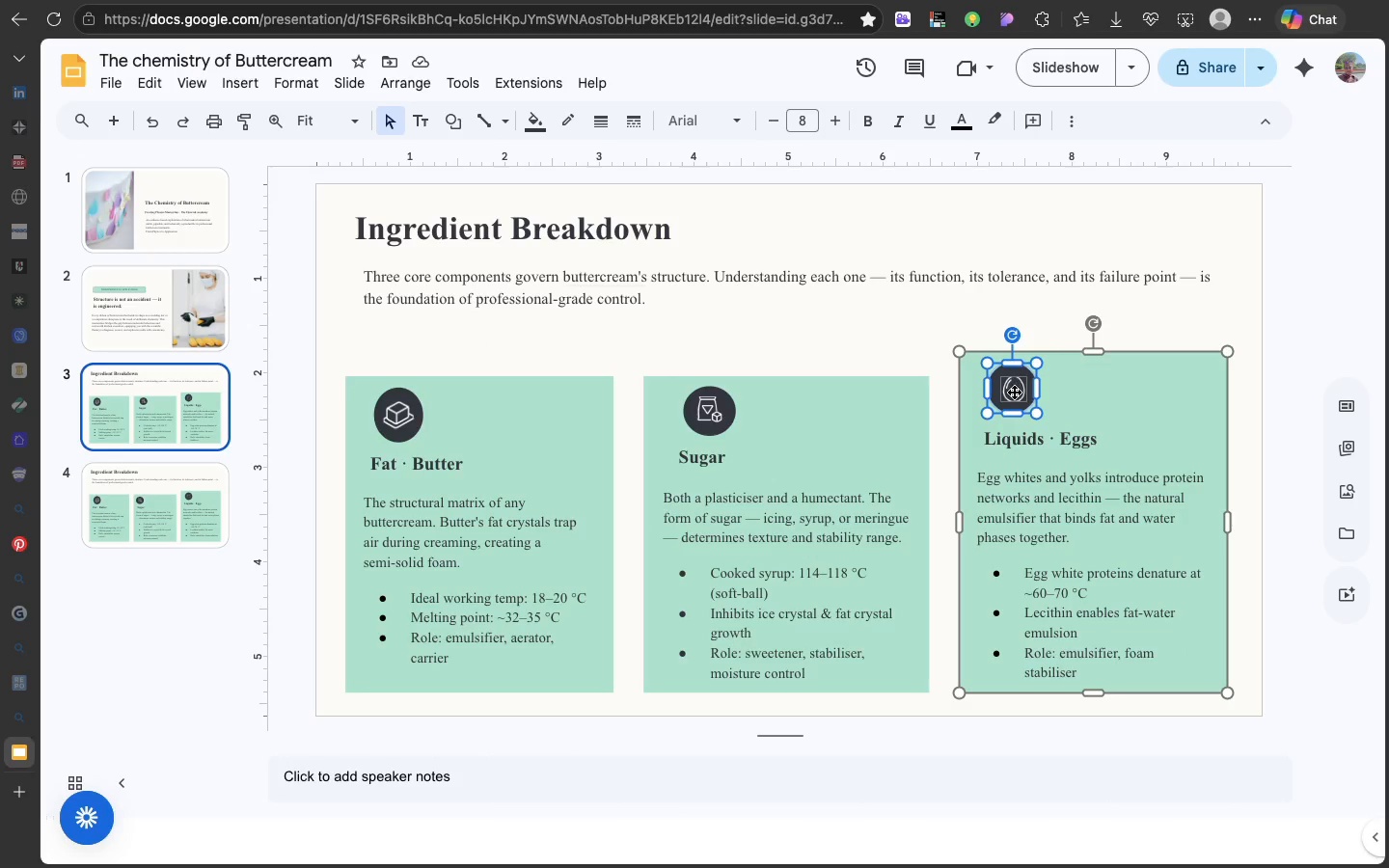 
hold_key(key=CapsLock, duration=1.53)
 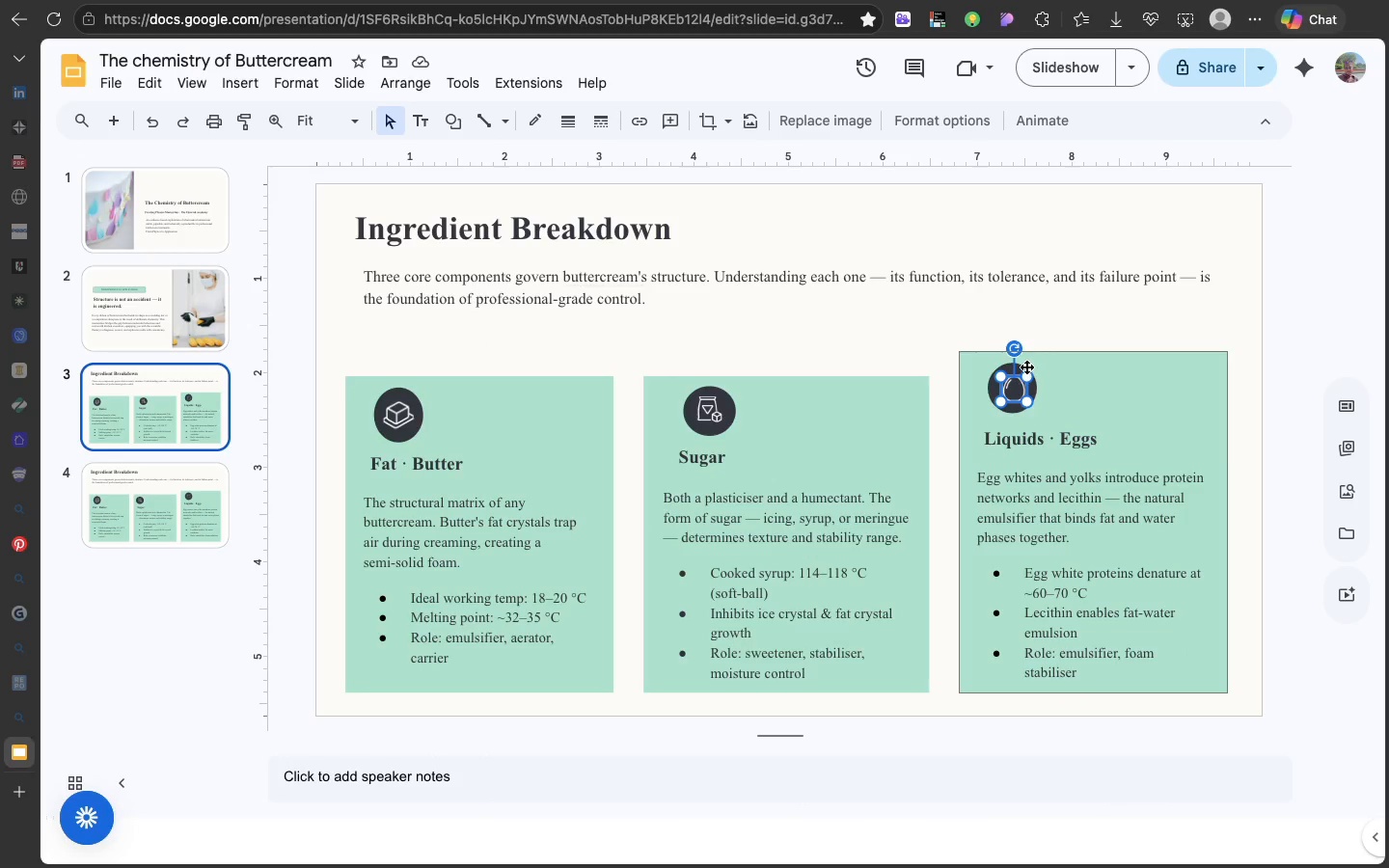 
left_click([1014, 392])
 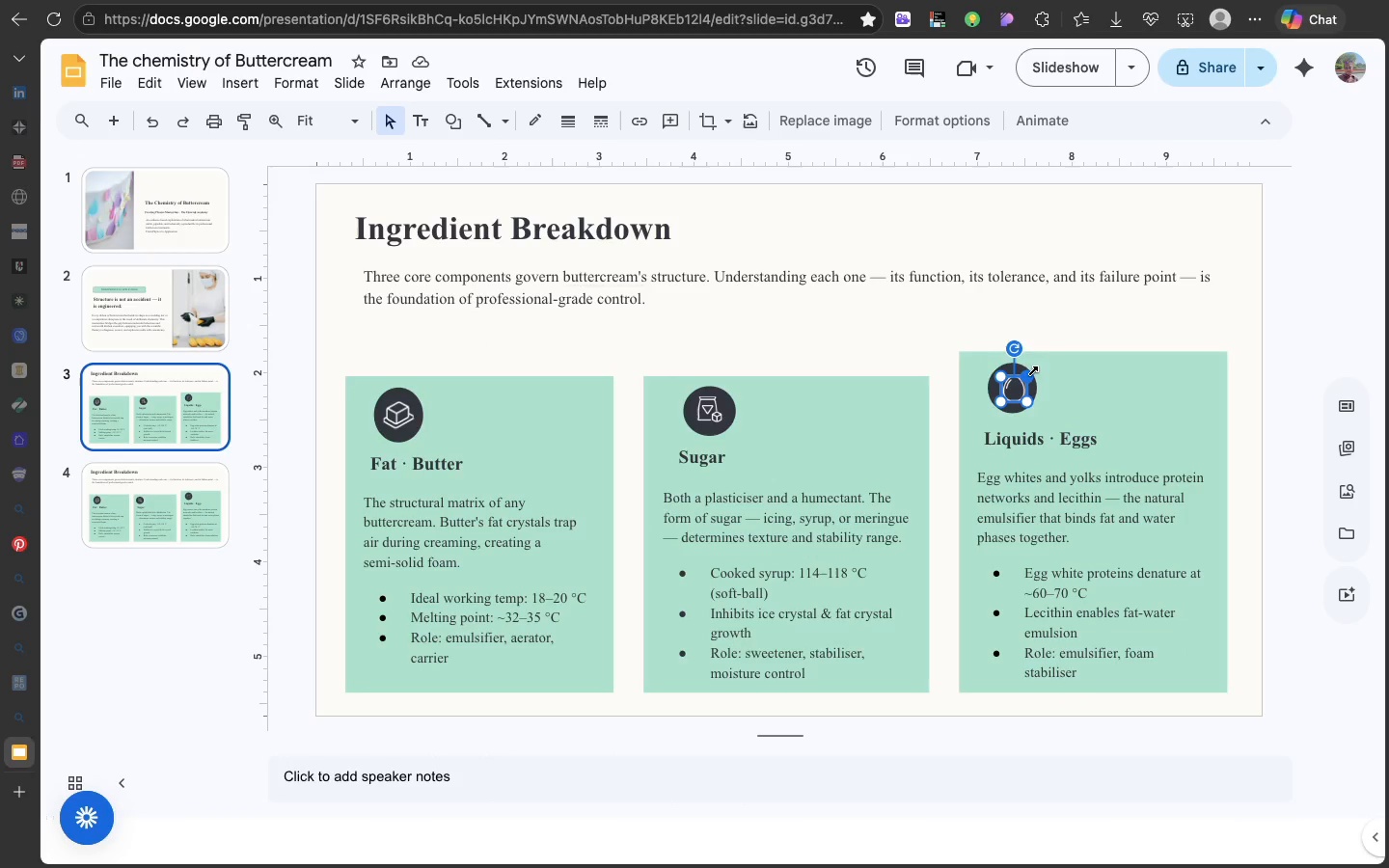 
hold_key(key=CapsLock, duration=1.56)
 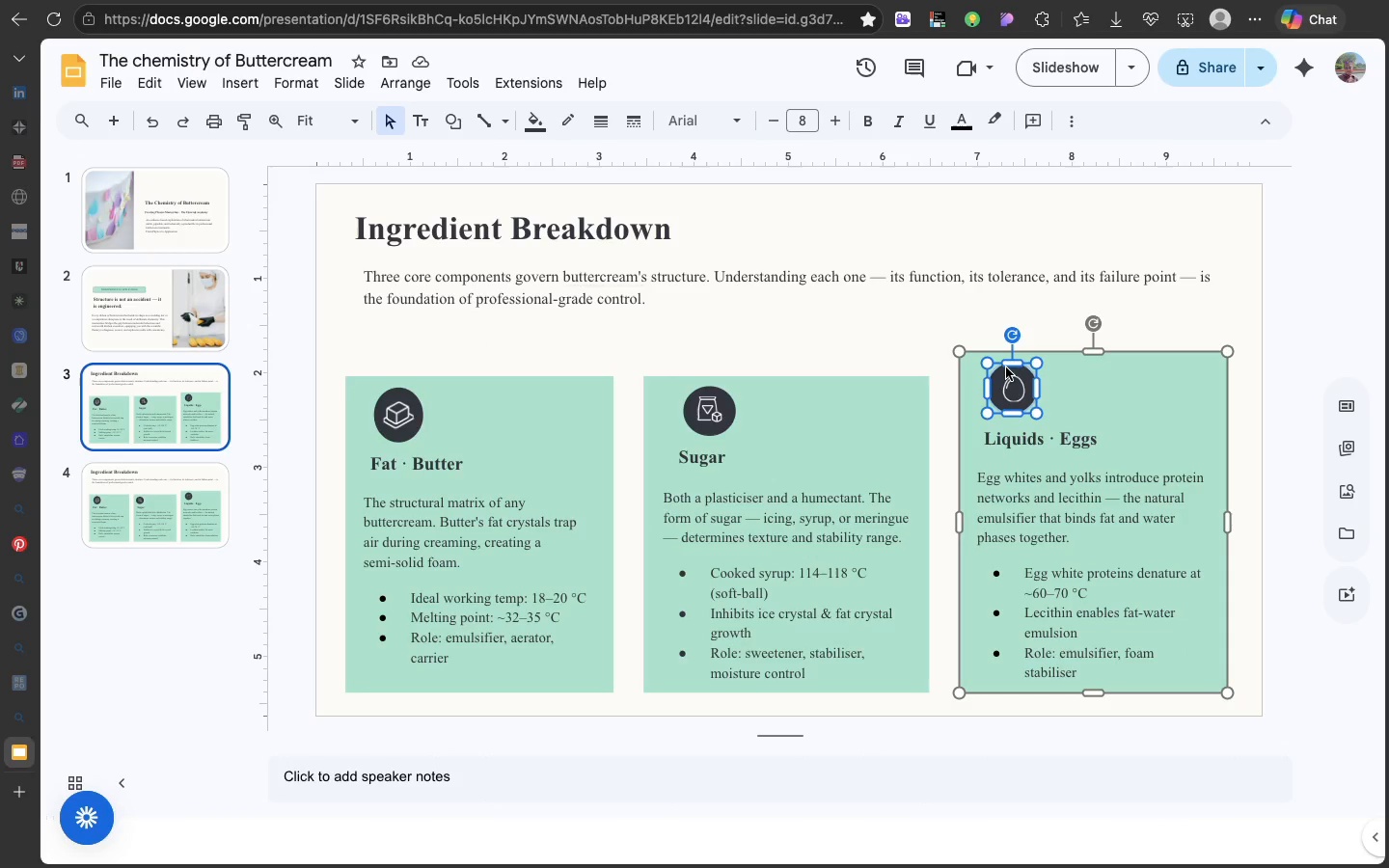 
left_click([1006, 367])
 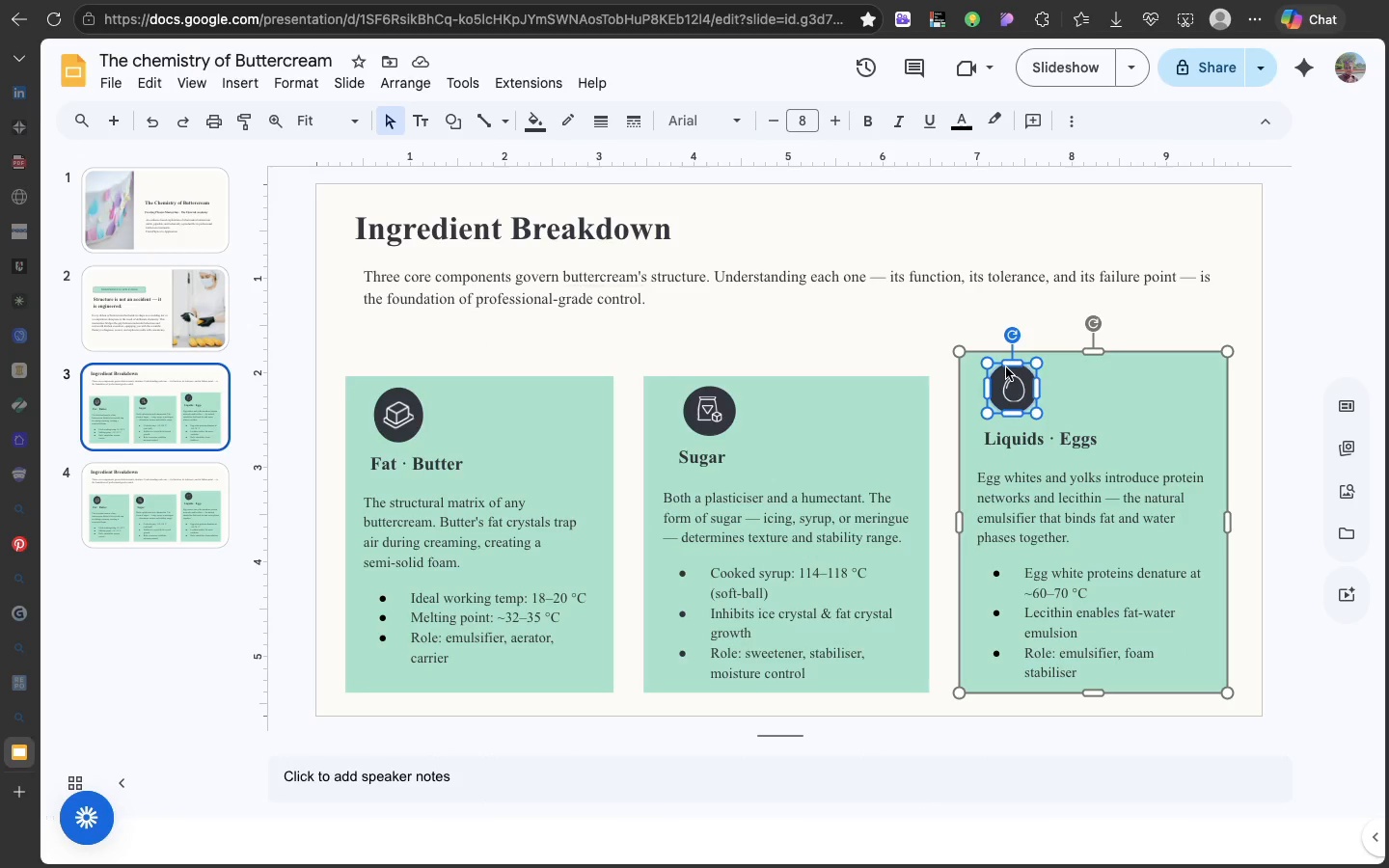 
left_click([1006, 367])
 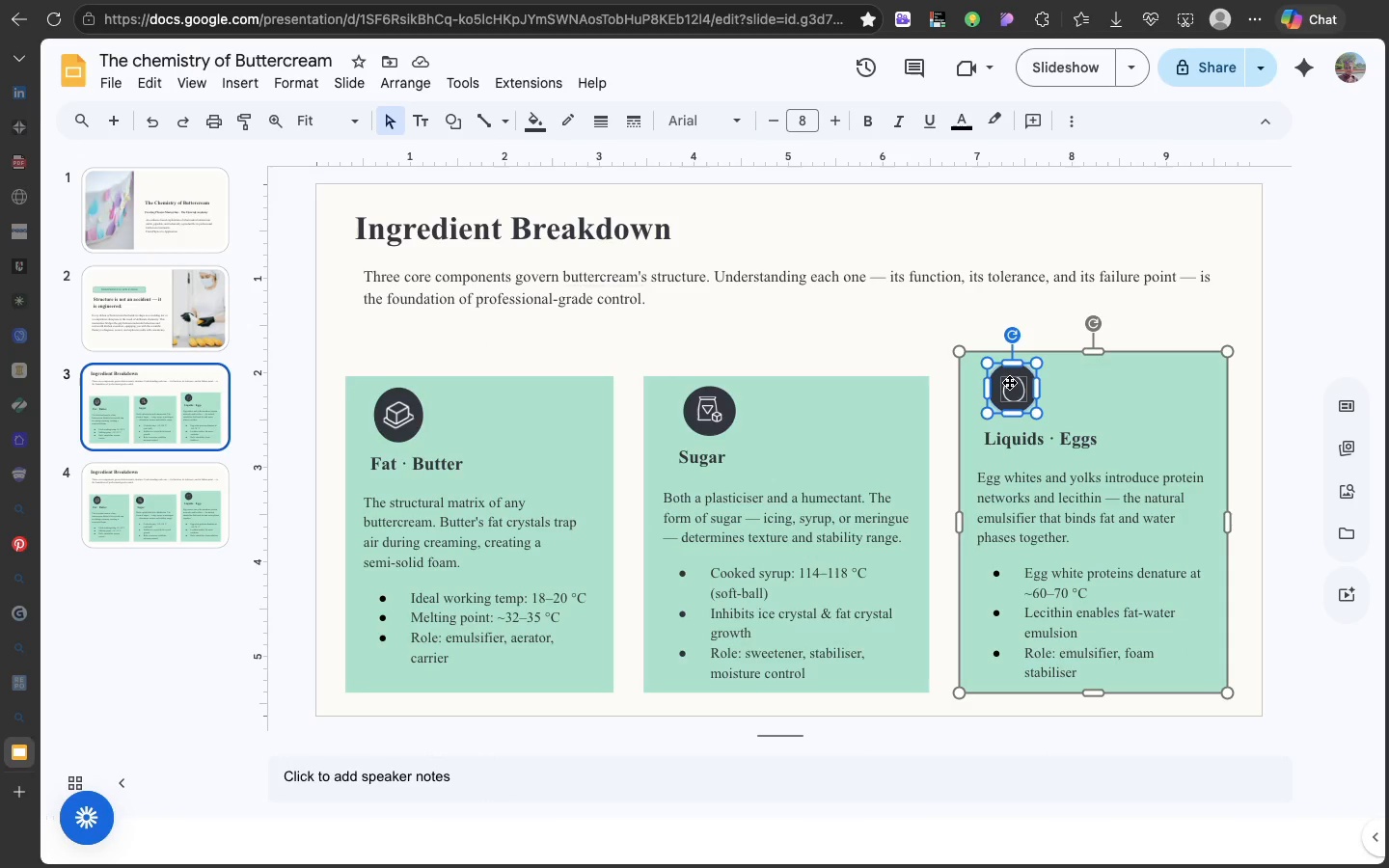 
hold_key(key=CapsLock, duration=1.28)
 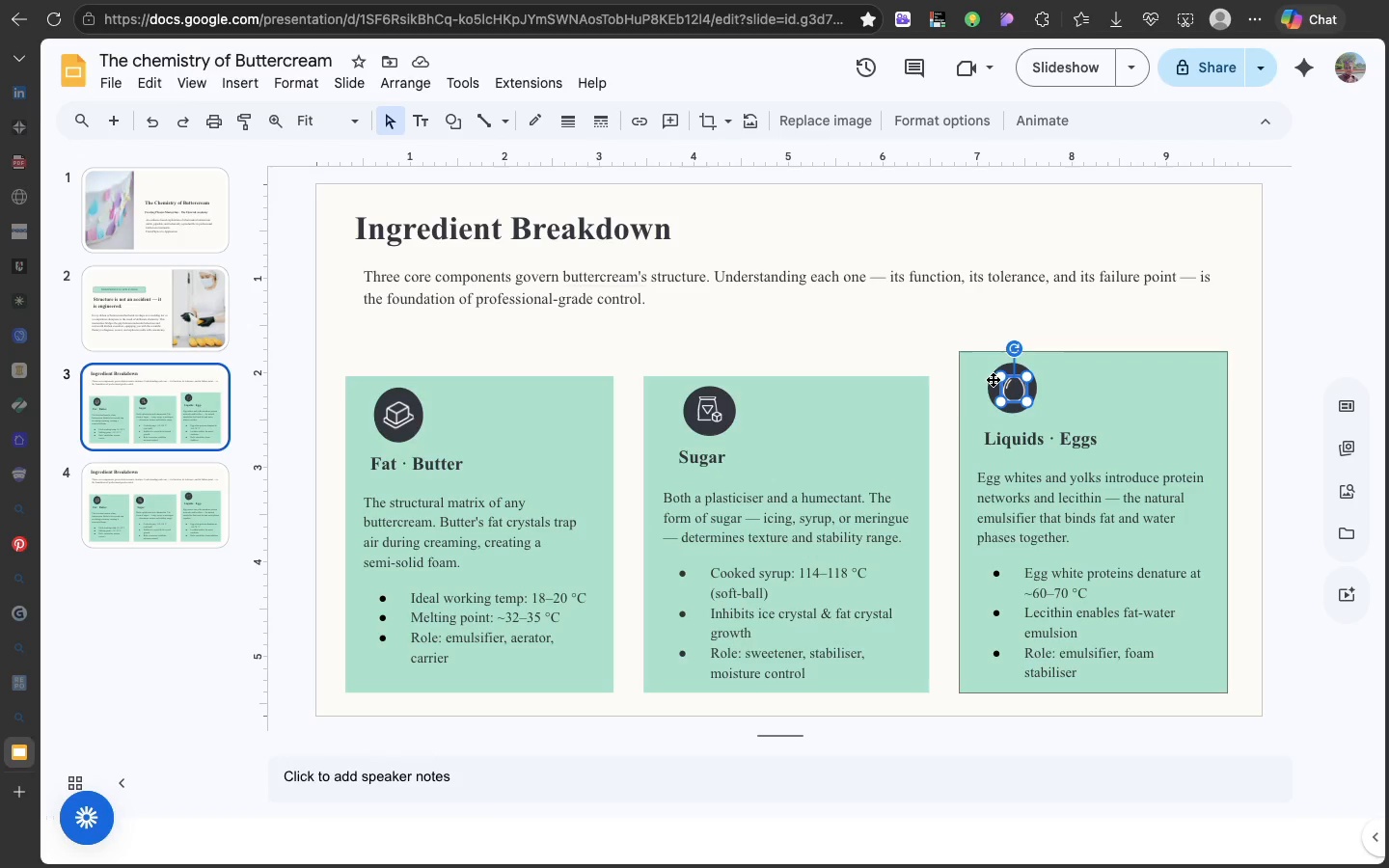 
left_click([1010, 383])
 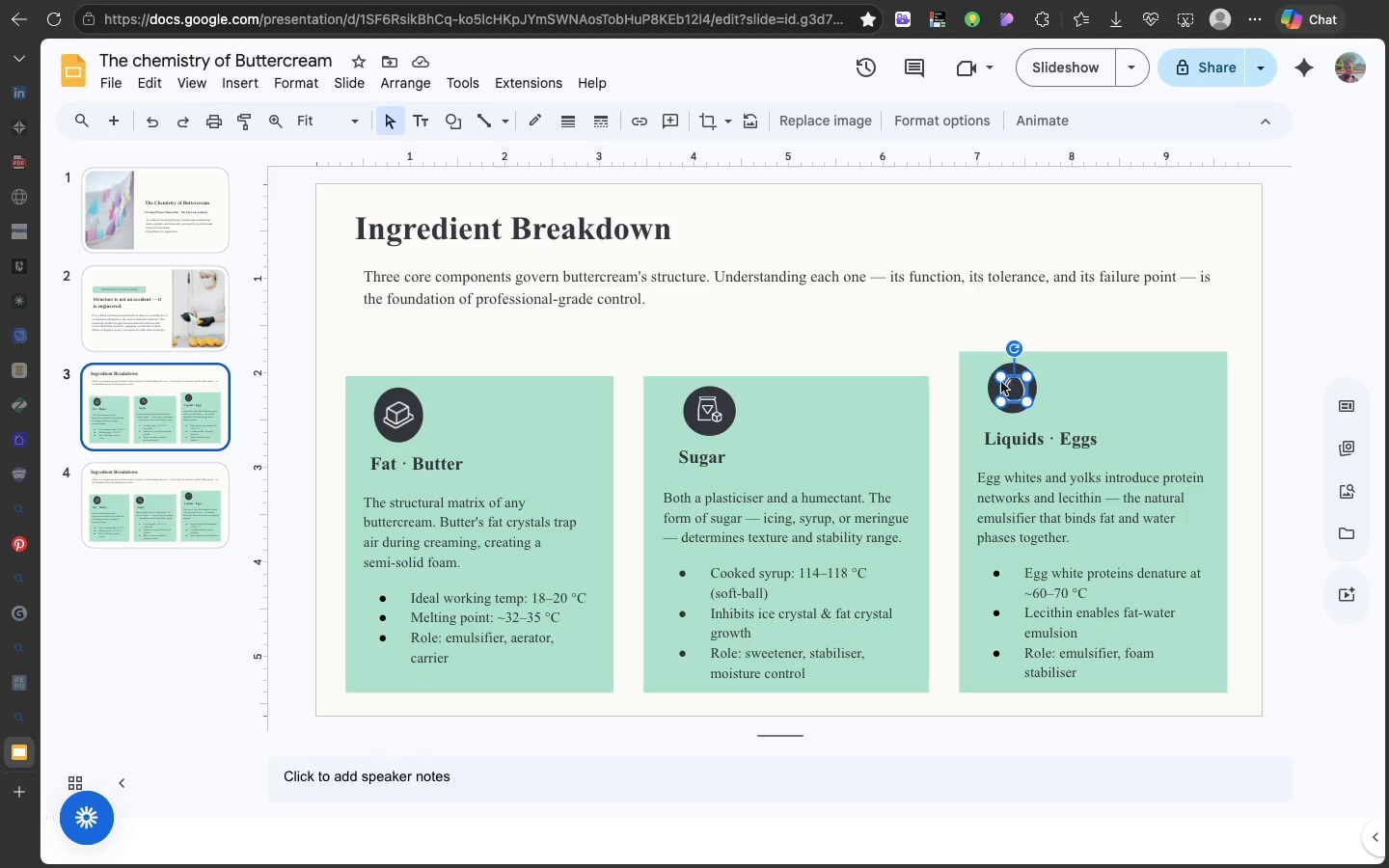 
hold_key(key=ShiftLeft, duration=5.44)
left_click([990, 379])
 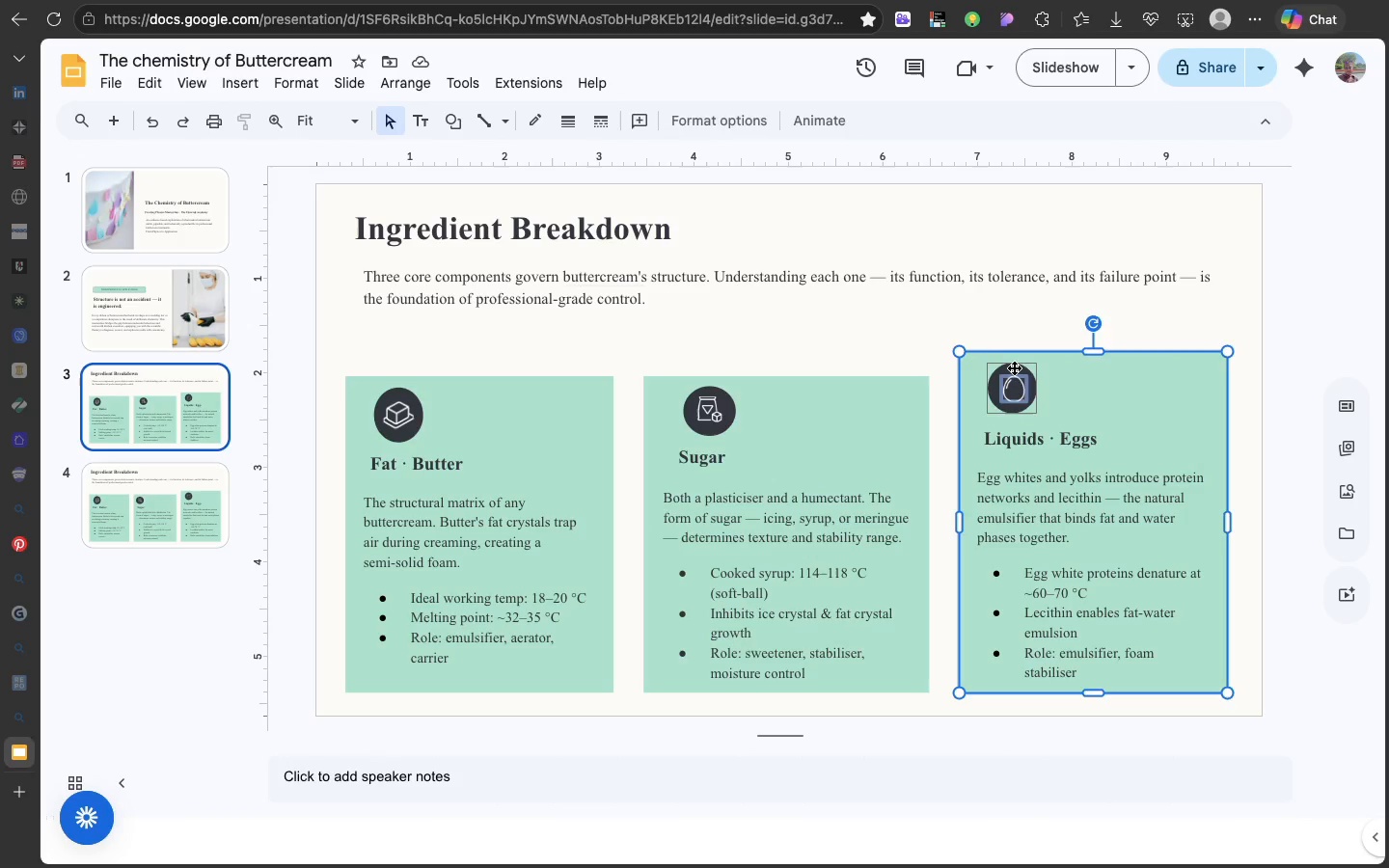 
left_click([1014, 367])
 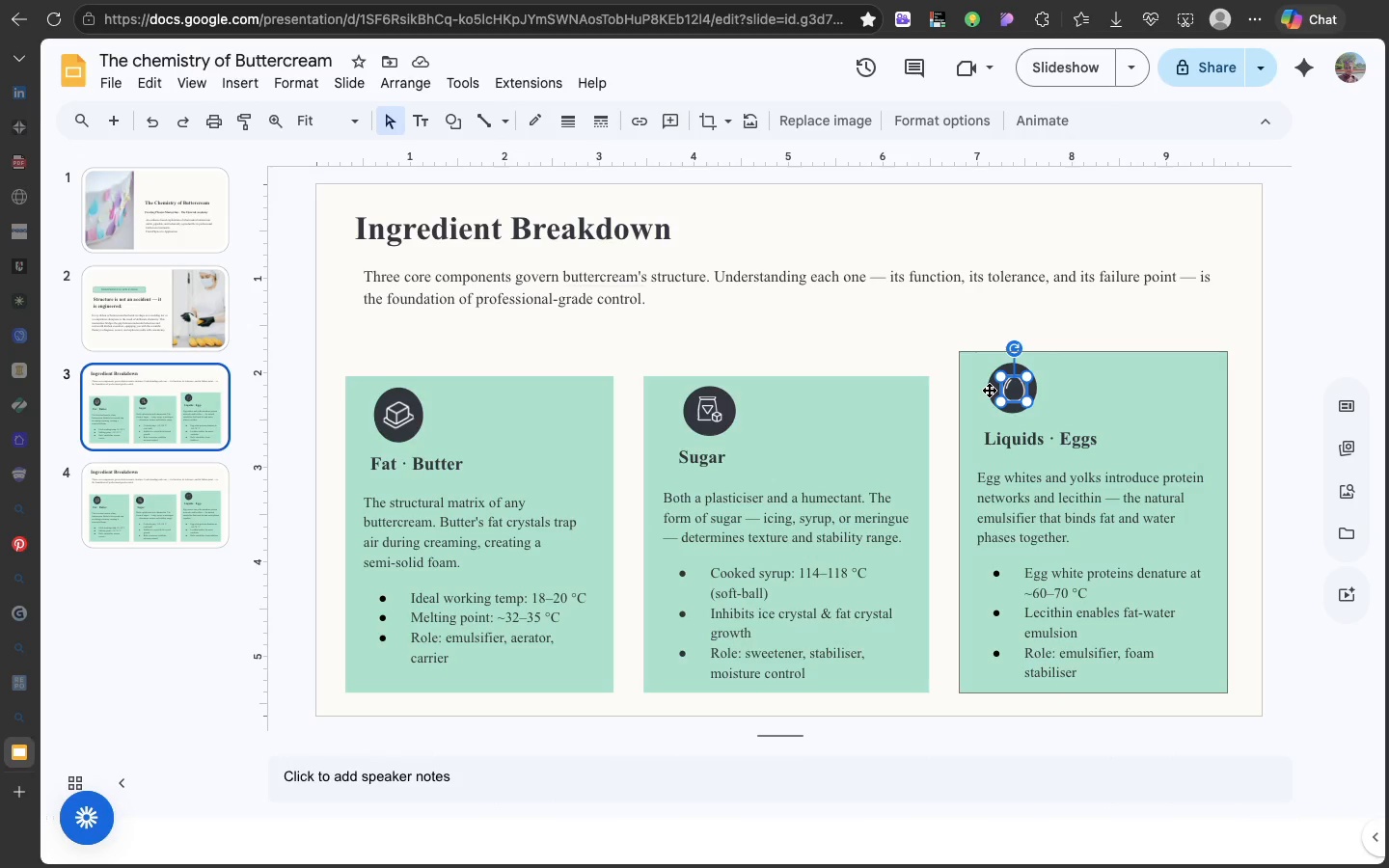 
left_click([989, 390])
 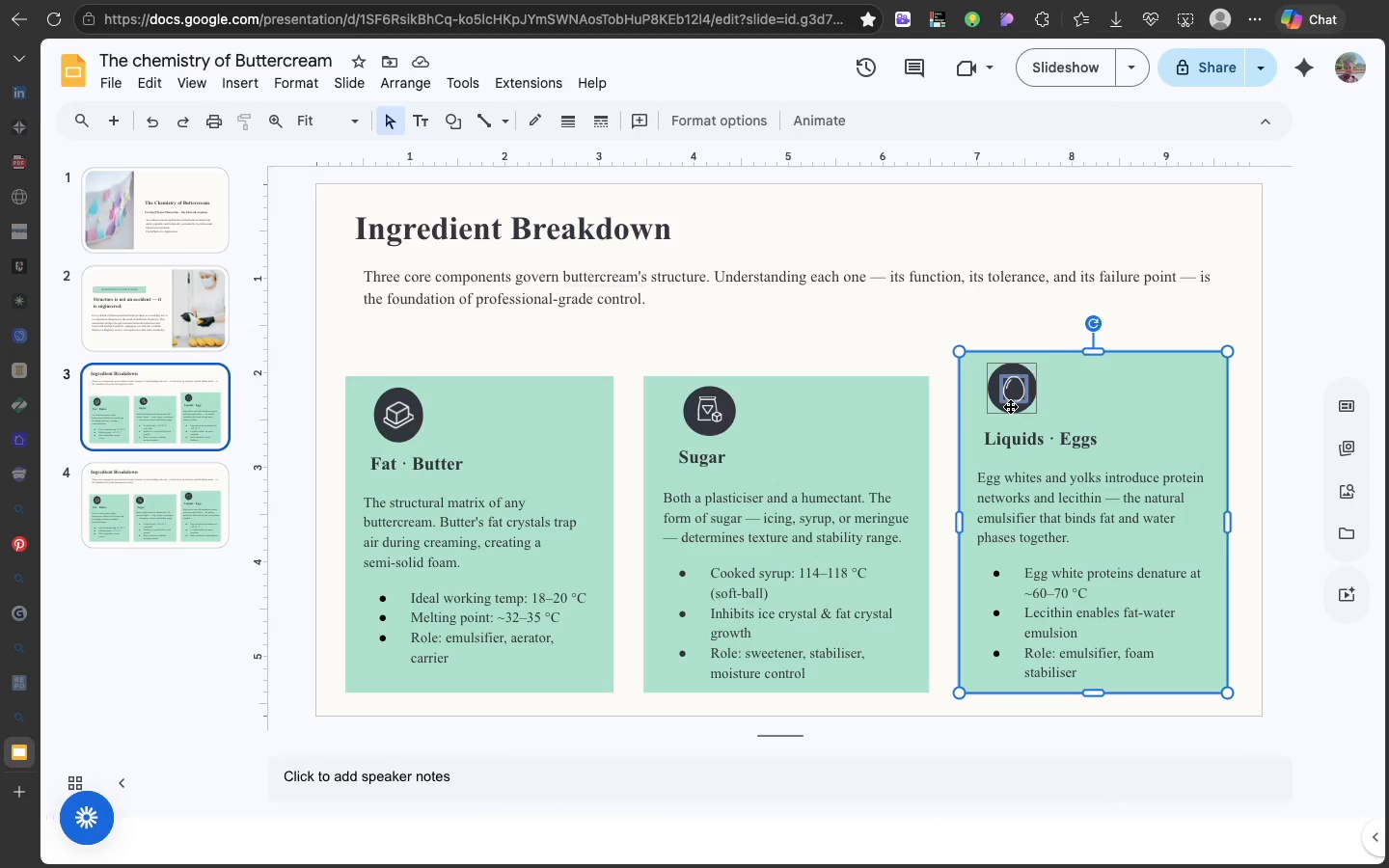 
left_click([1010, 406])
 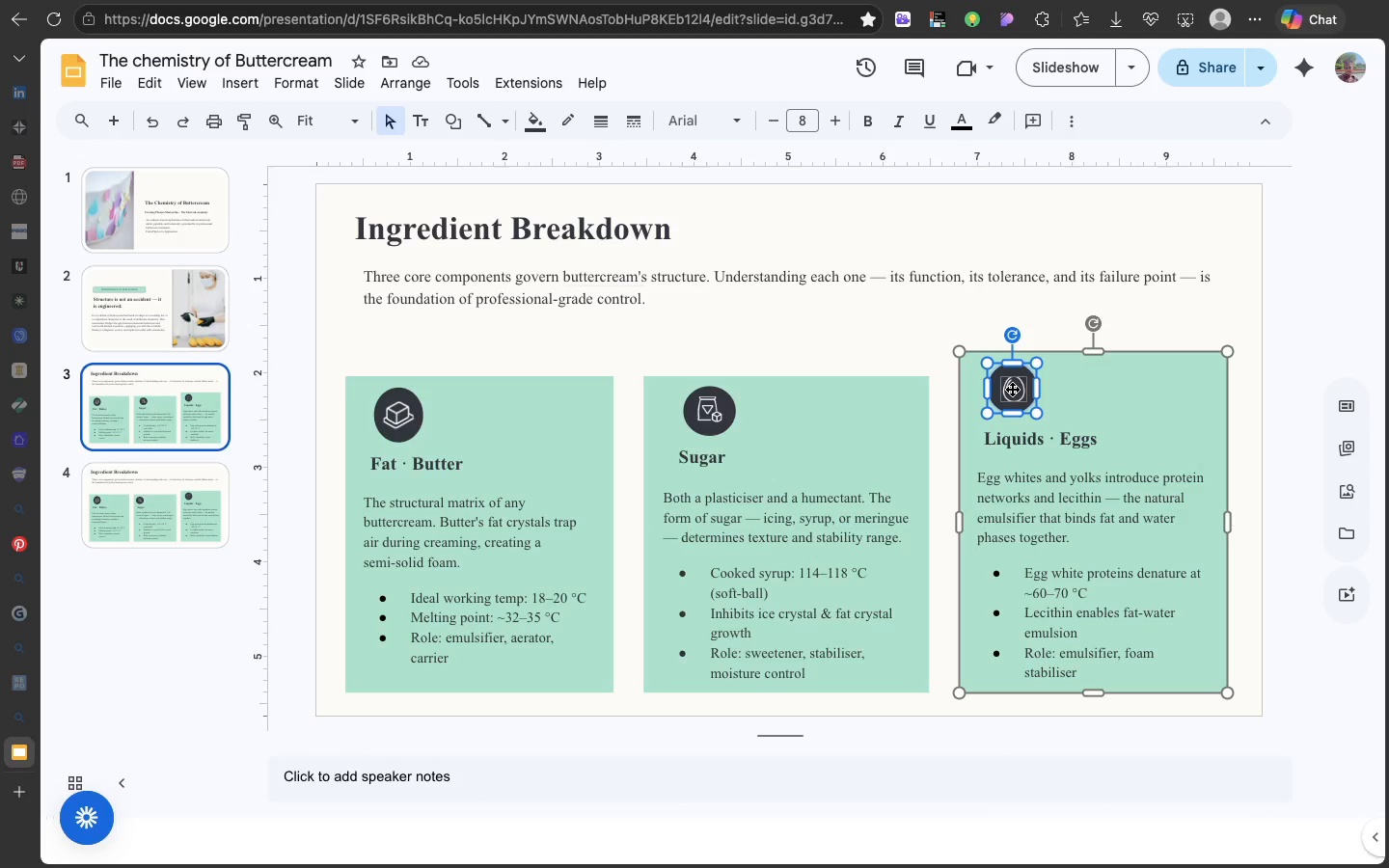 
hold_key(key=ShiftLeft, duration=1.33)
left_click([1012, 389])
 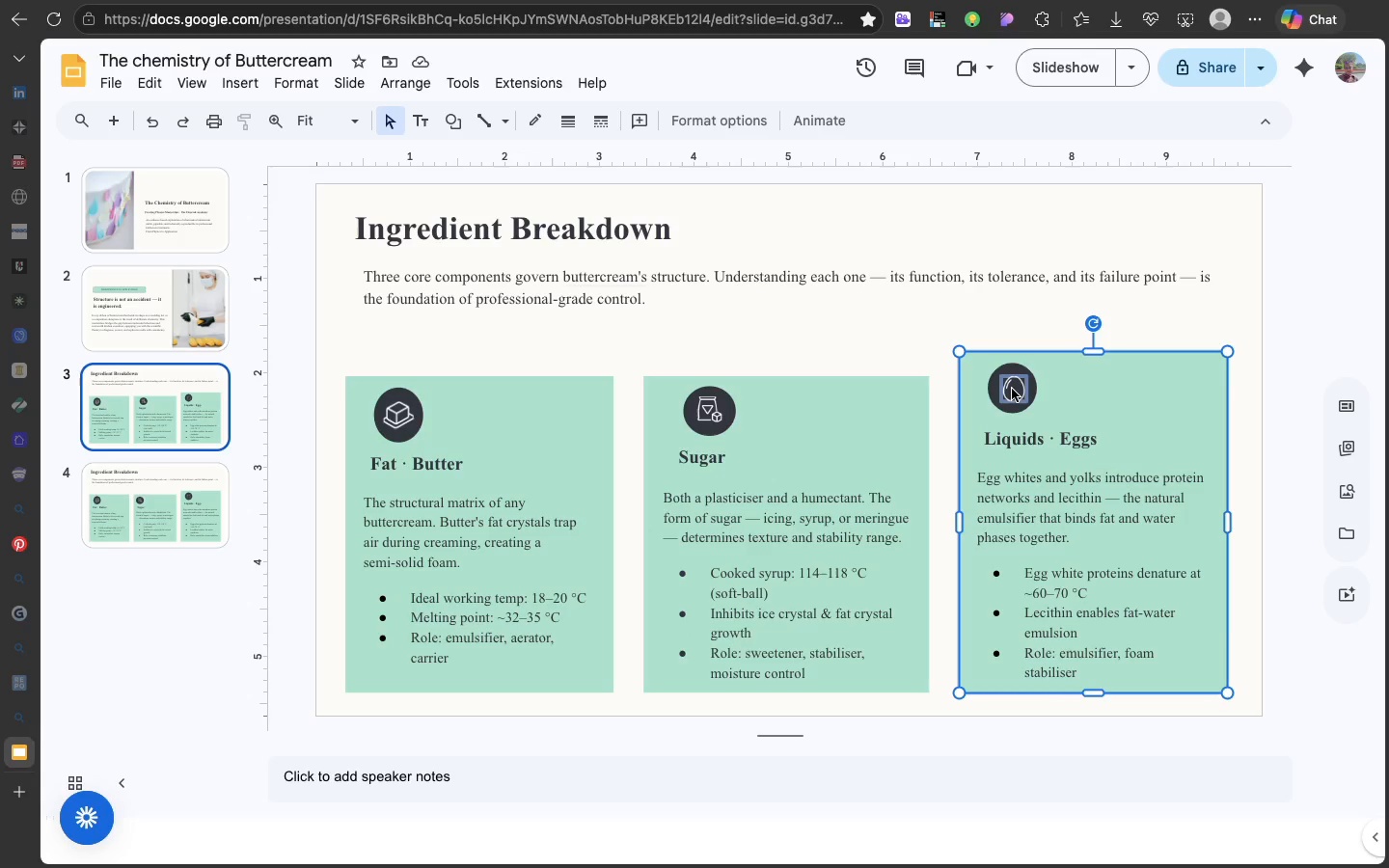 
hold_key(key=ShiftLeft, duration=3.98)
left_click([1003, 406])
 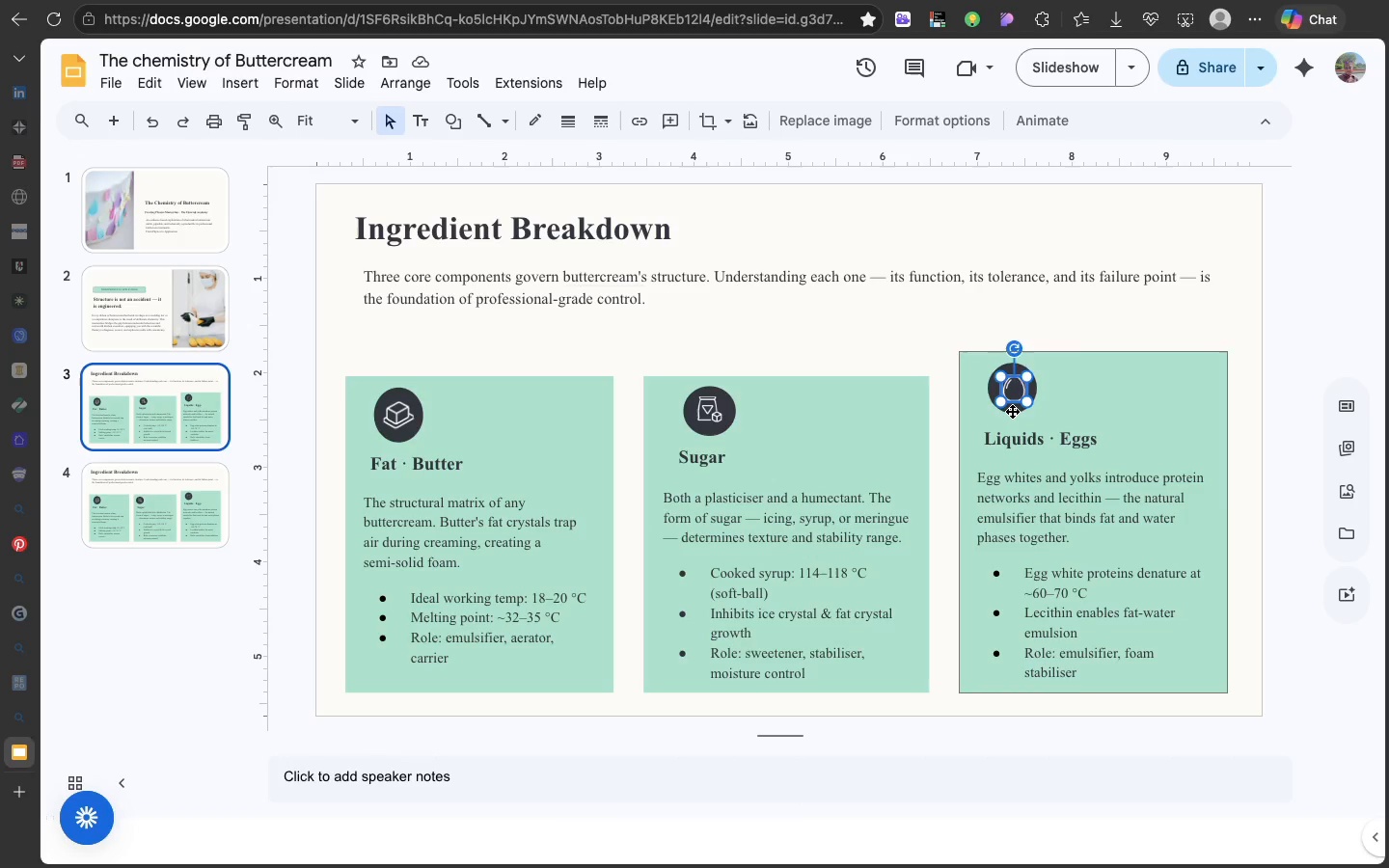 
left_click([1012, 411])
 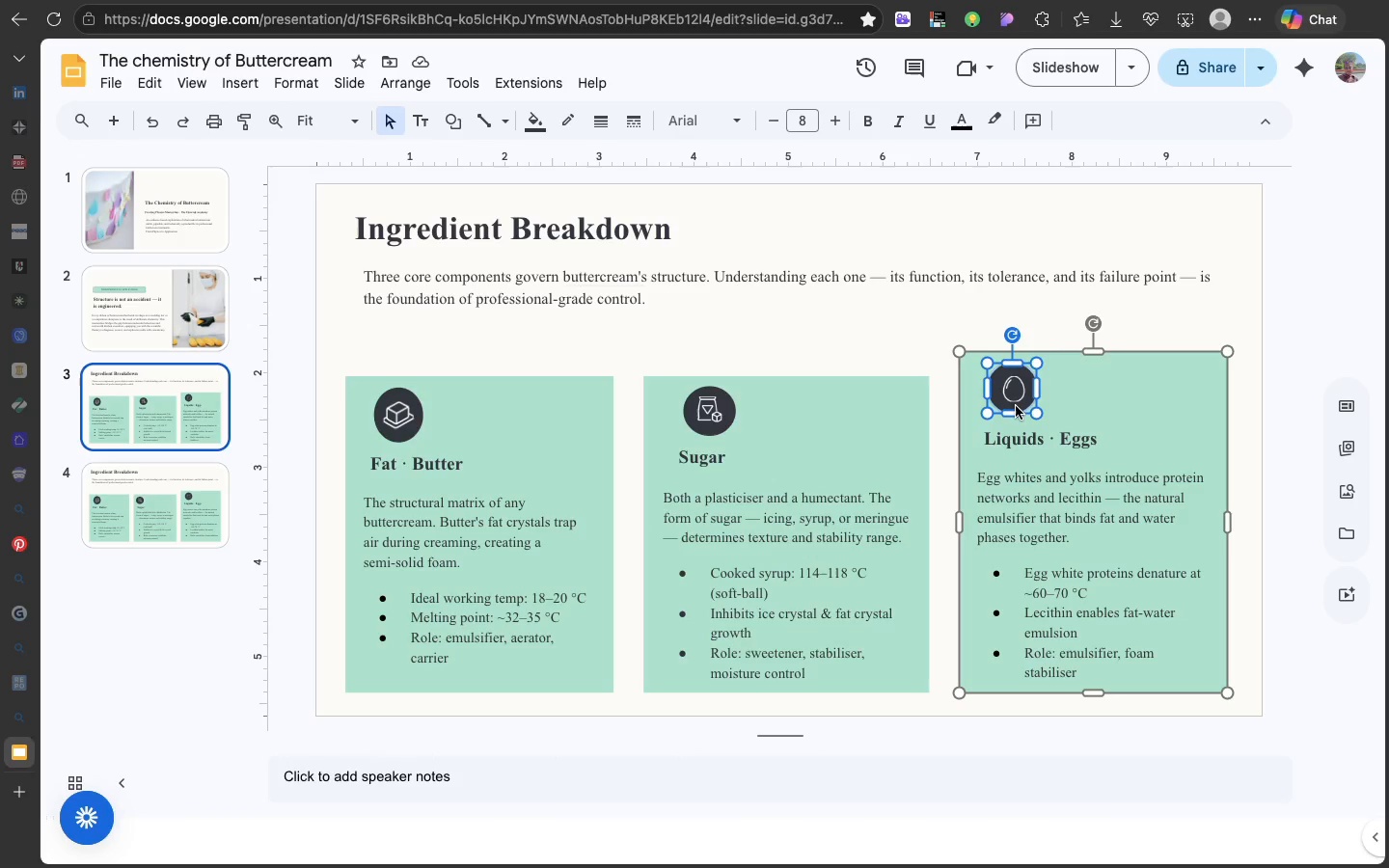 
left_click([1016, 406])
 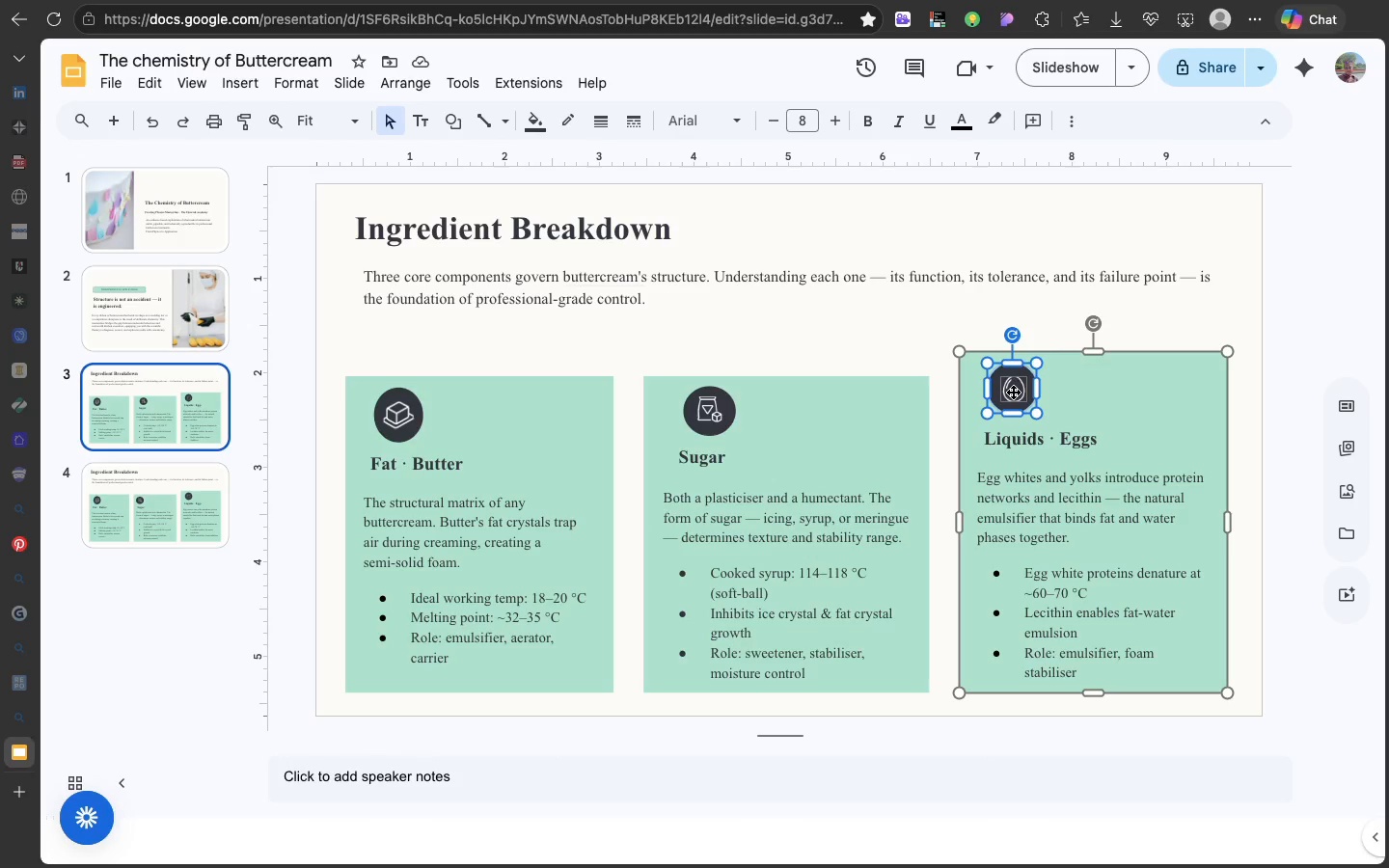 
hold_key(key=ShiftLeft, duration=1.31)
left_click([1013, 392])
 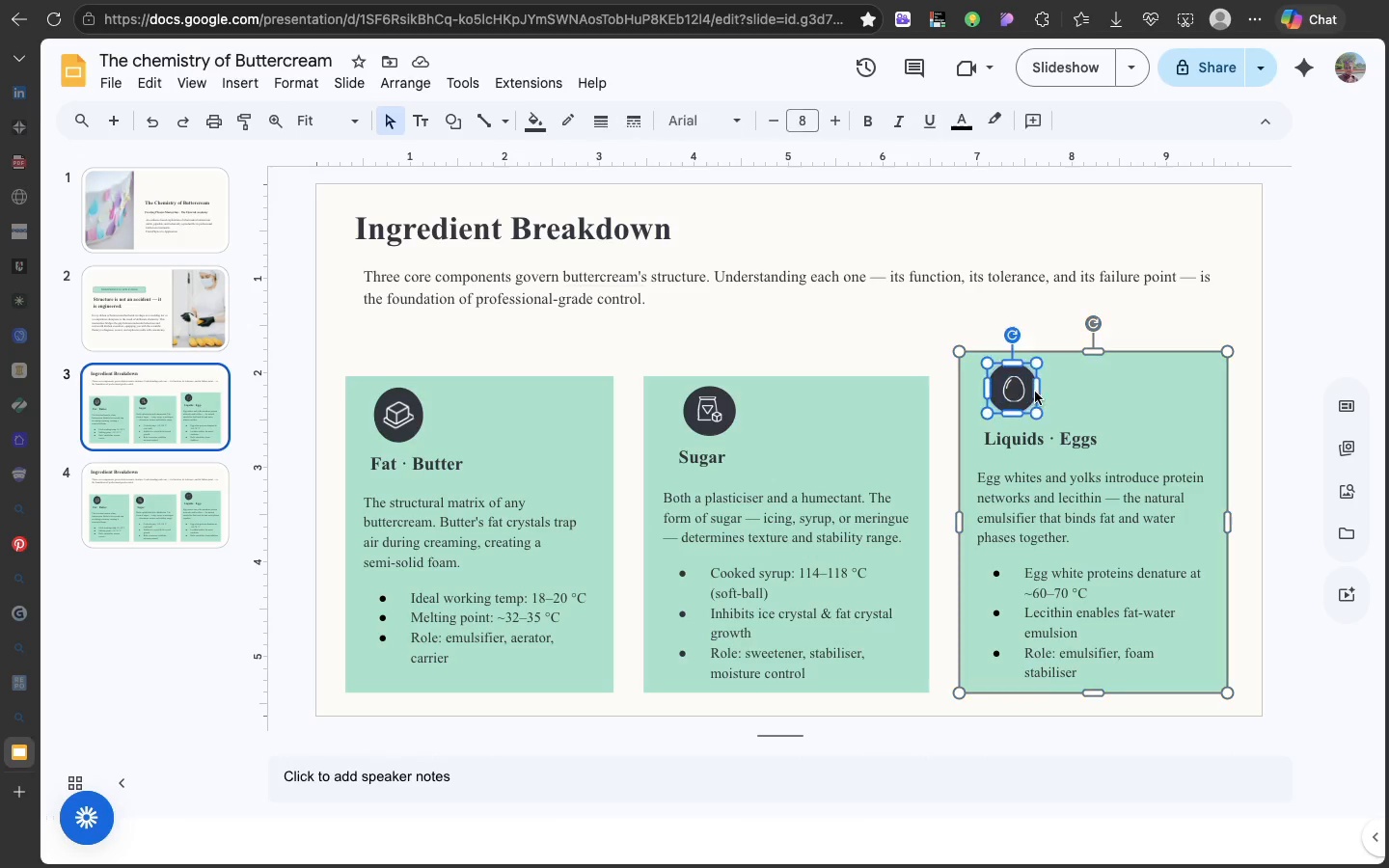 
left_click([1035, 392])
 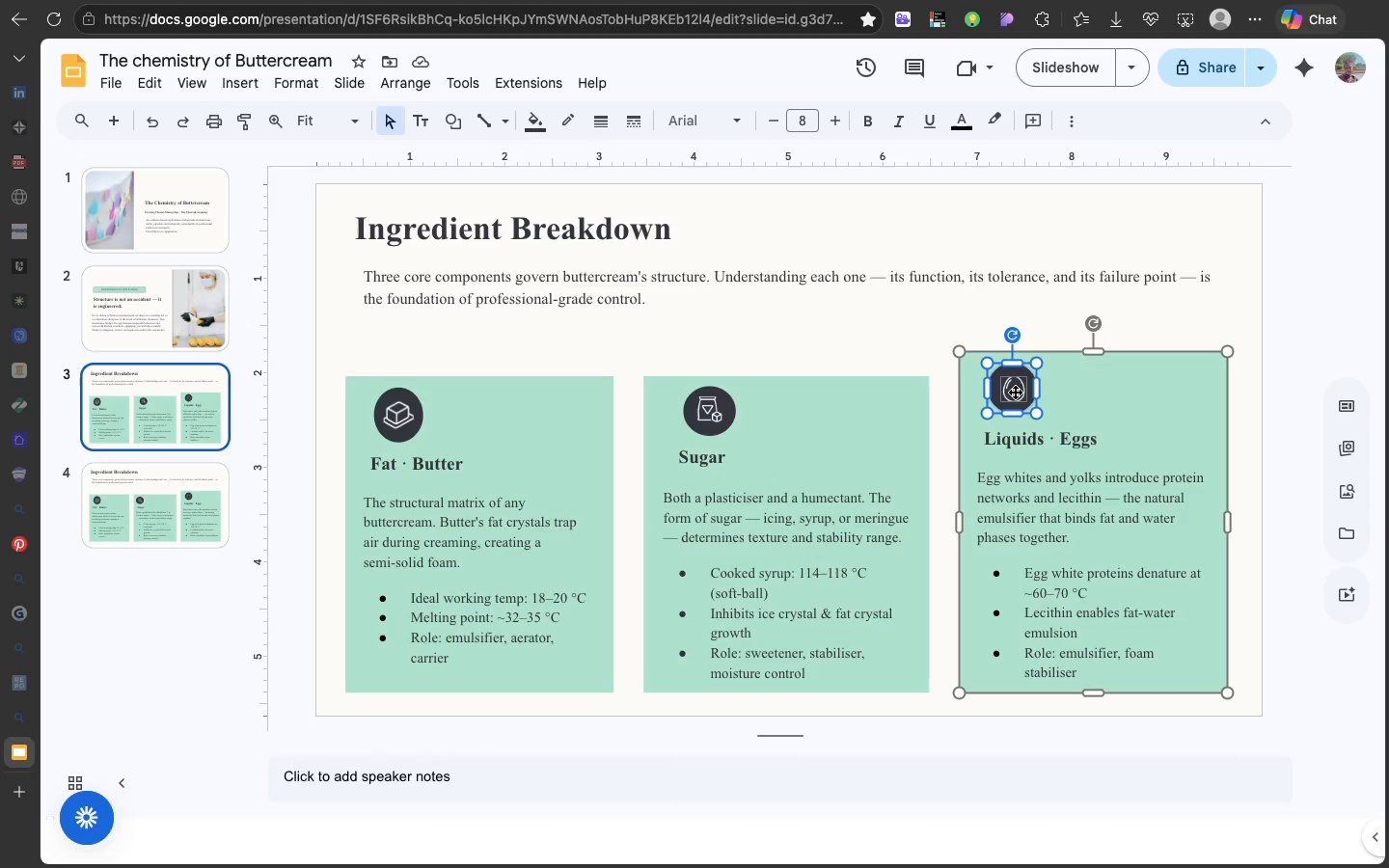 
hold_key(key=CommandLeft, duration=0.9)
left_click([1015, 392])
 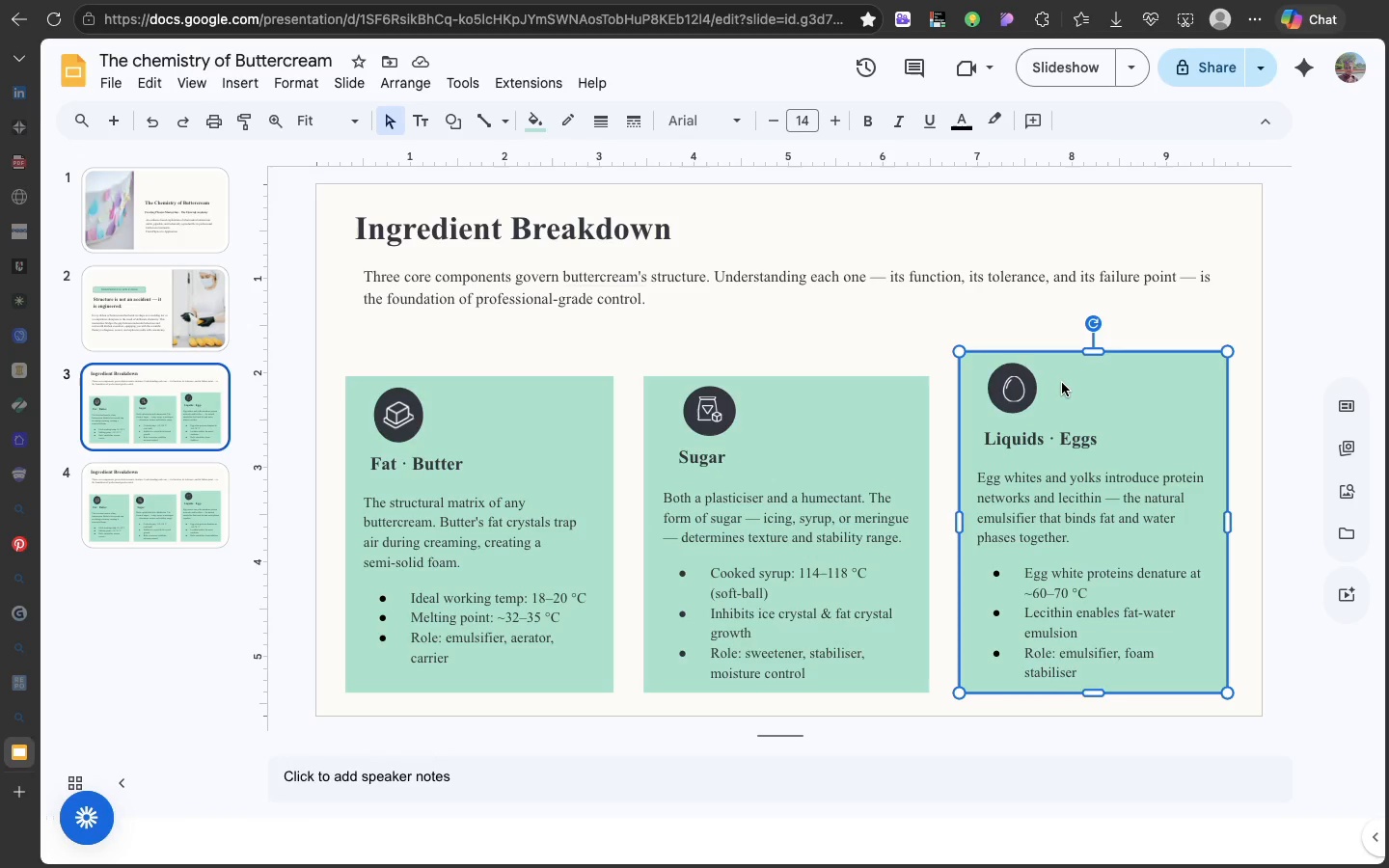 
left_click([1062, 383])
 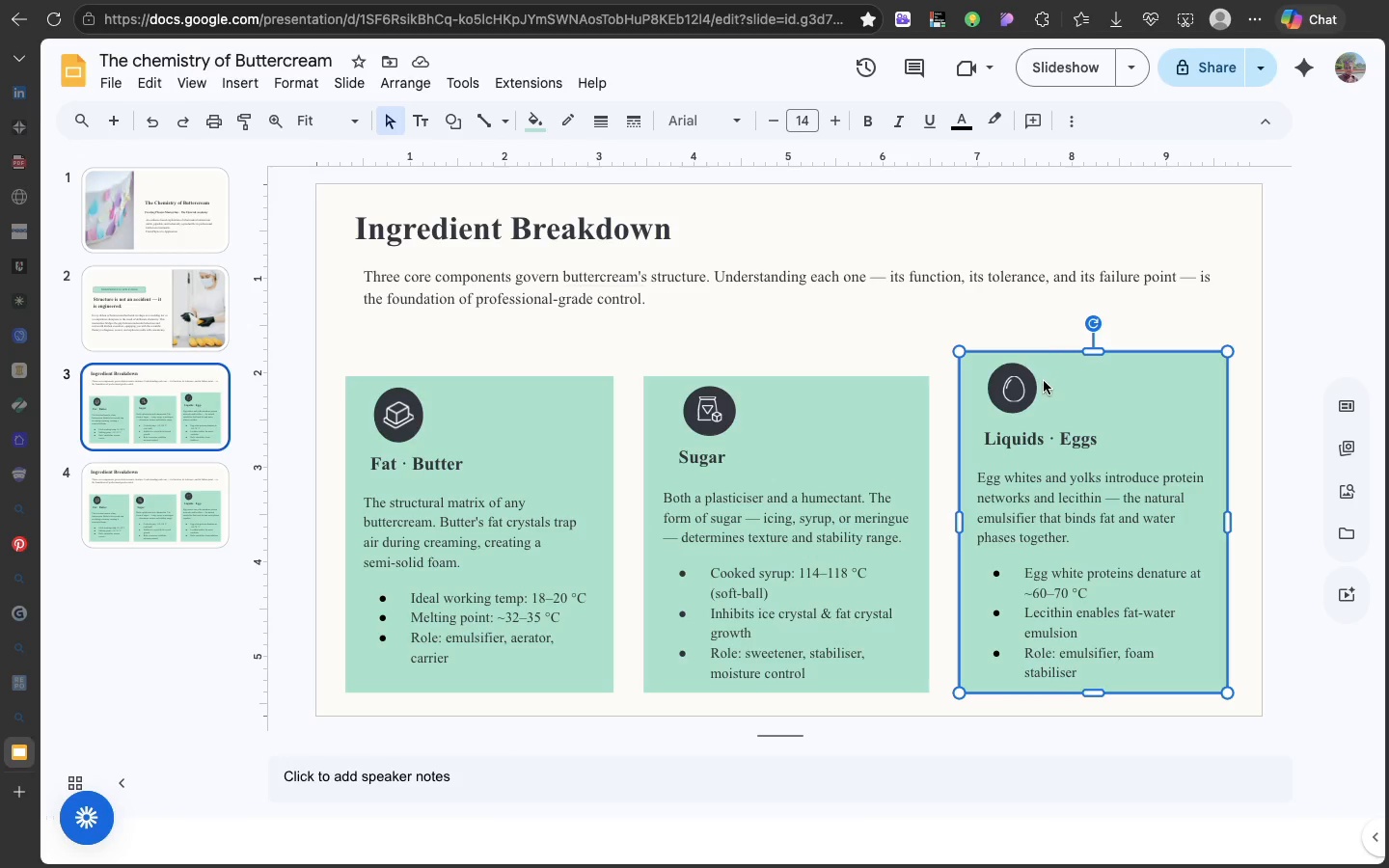 
scroll: coordinate [1046, 381], scroll_direction: down, amount: 7.0
 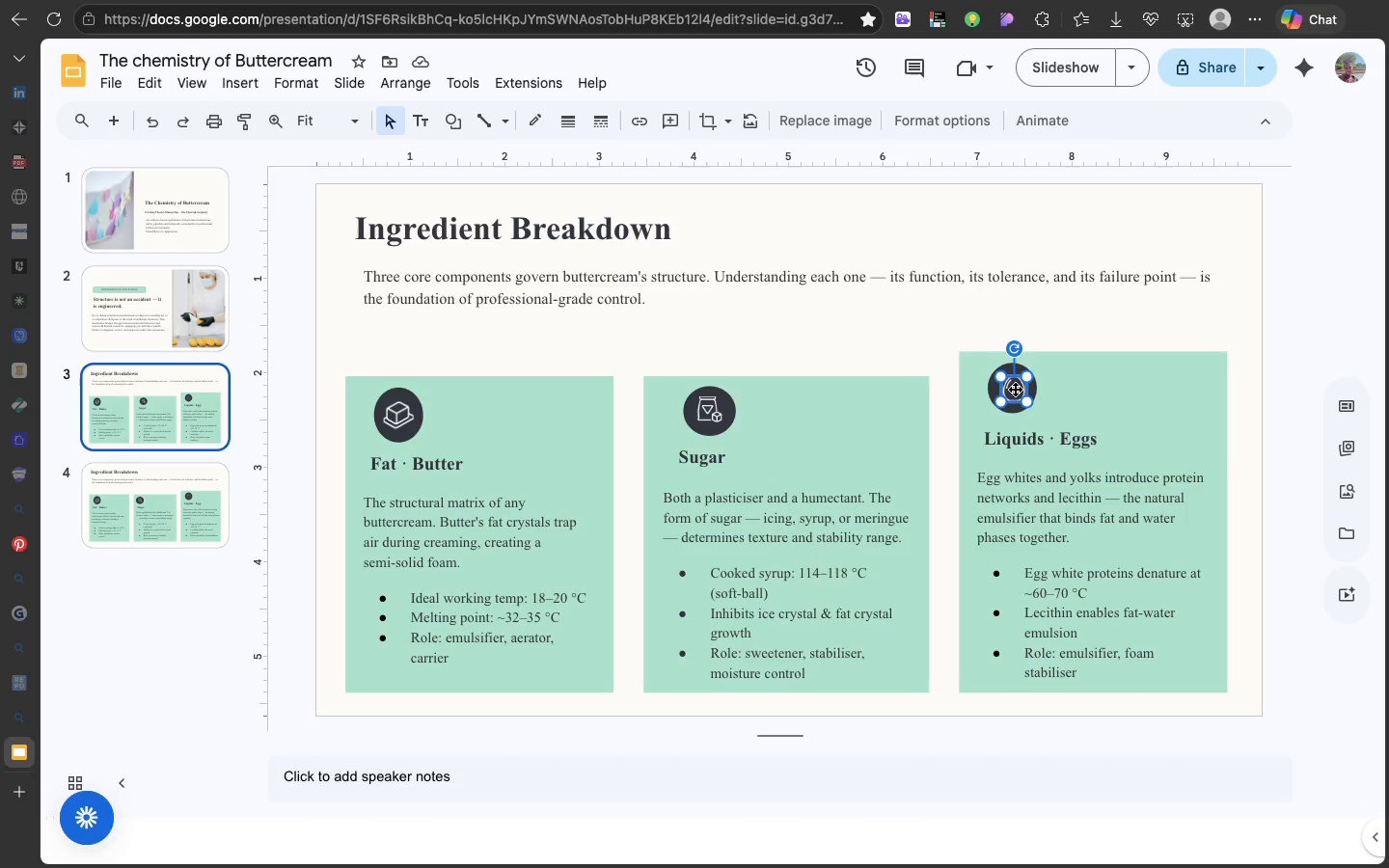 
left_click([1015, 389])
 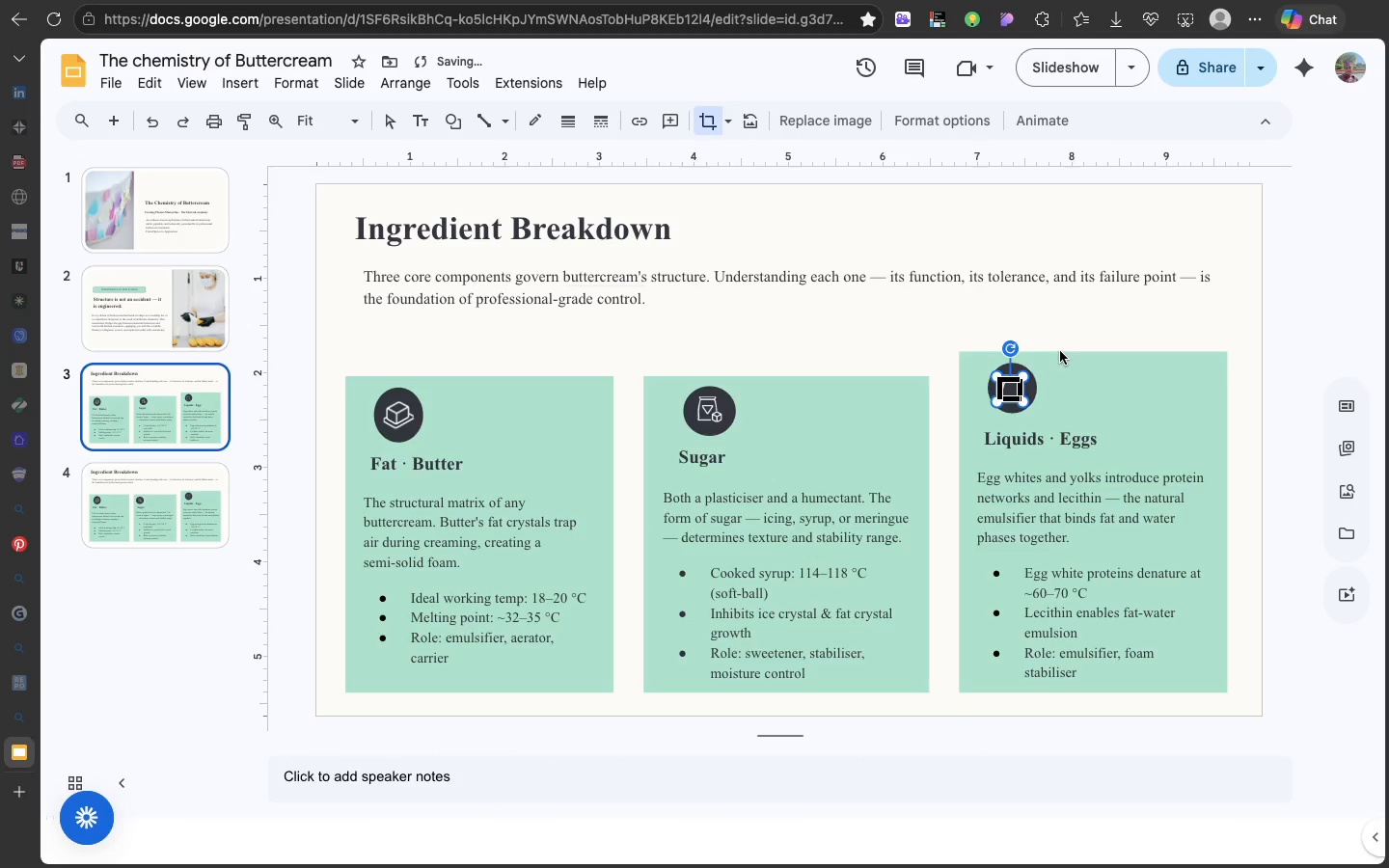 
left_click([1060, 351])
 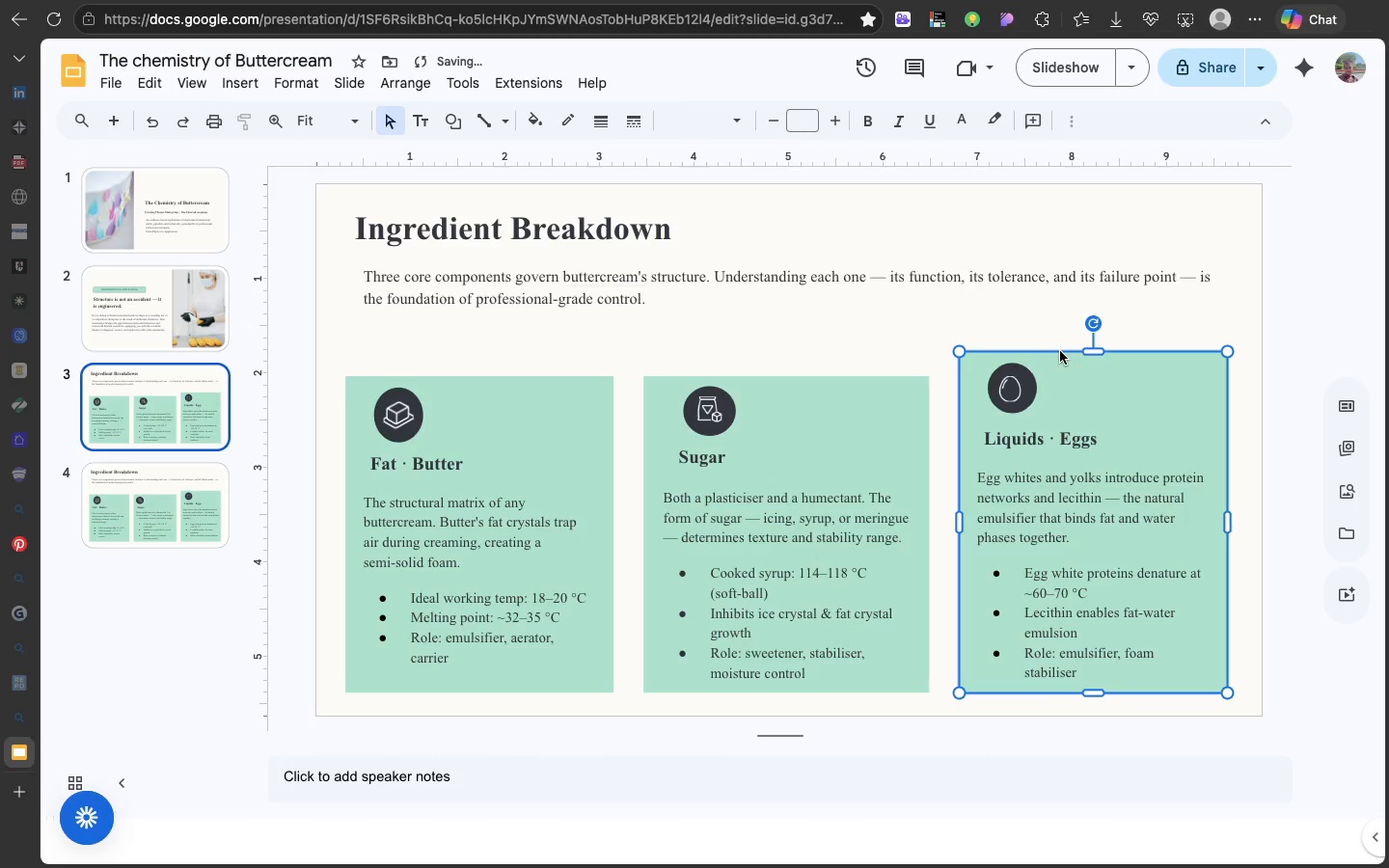 
left_click([1060, 351])
 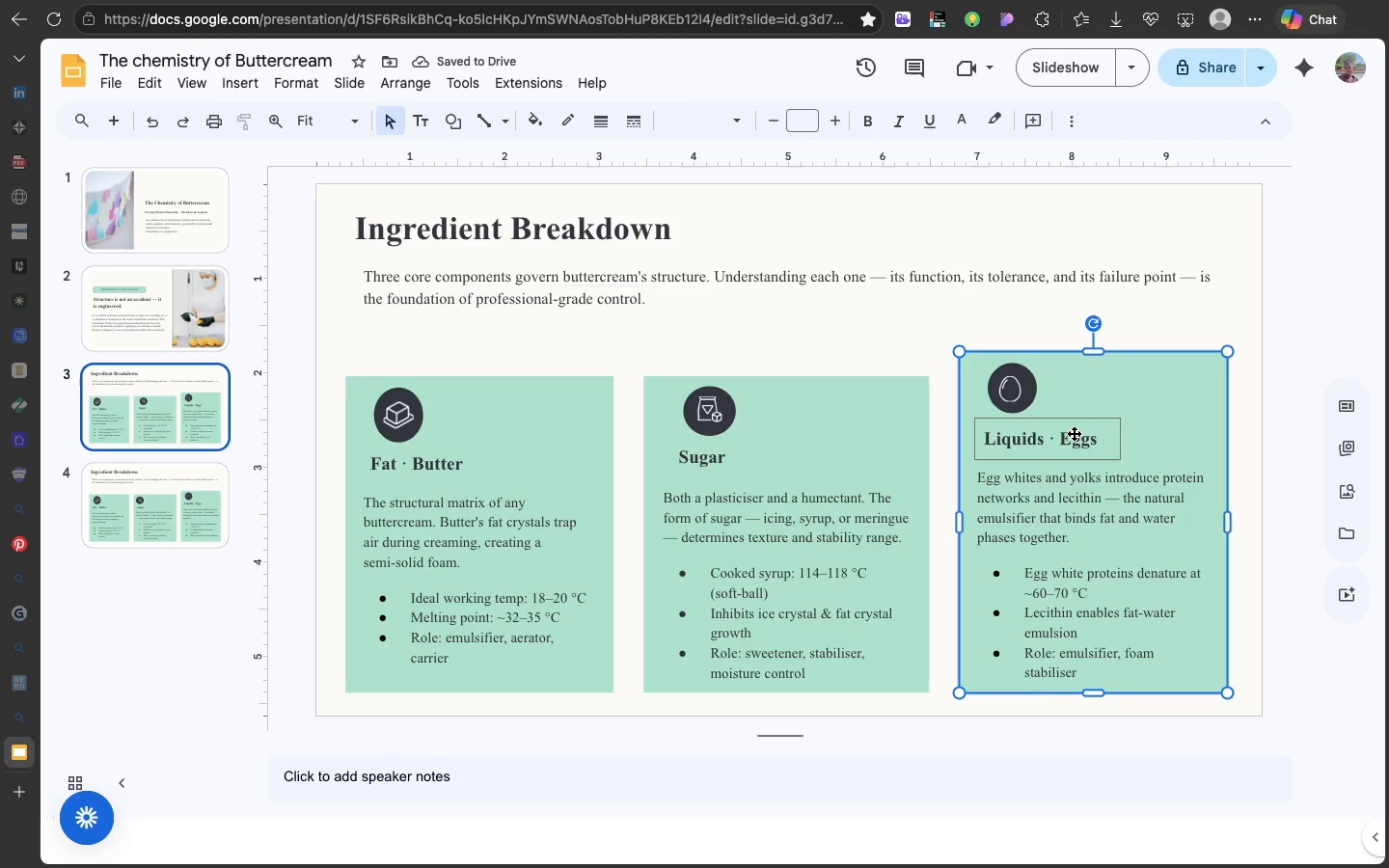 
left_click([1074, 433])
 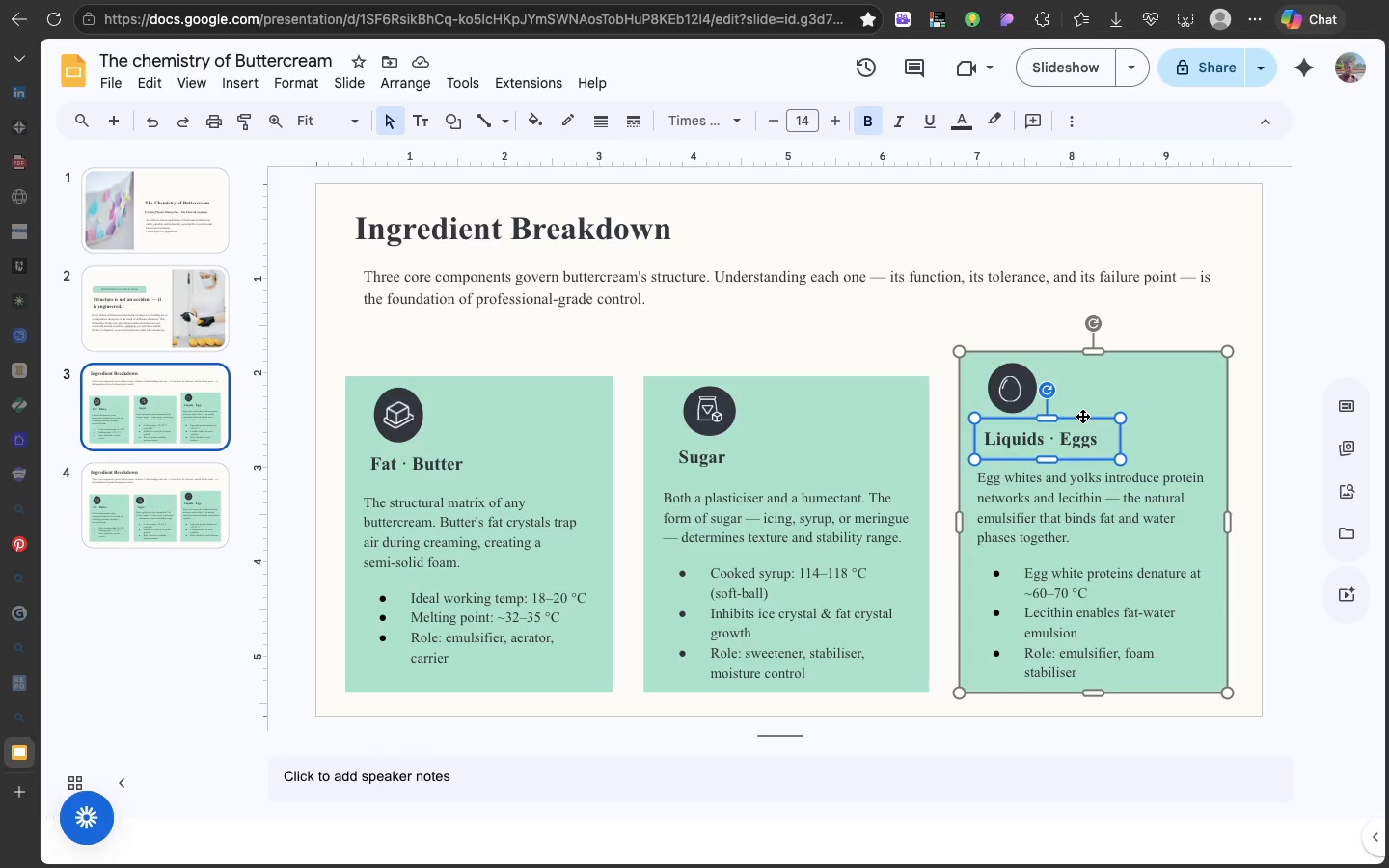 
left_click_drag(start_coordinate=[1082, 416], to_coordinate=[1082, 420])
 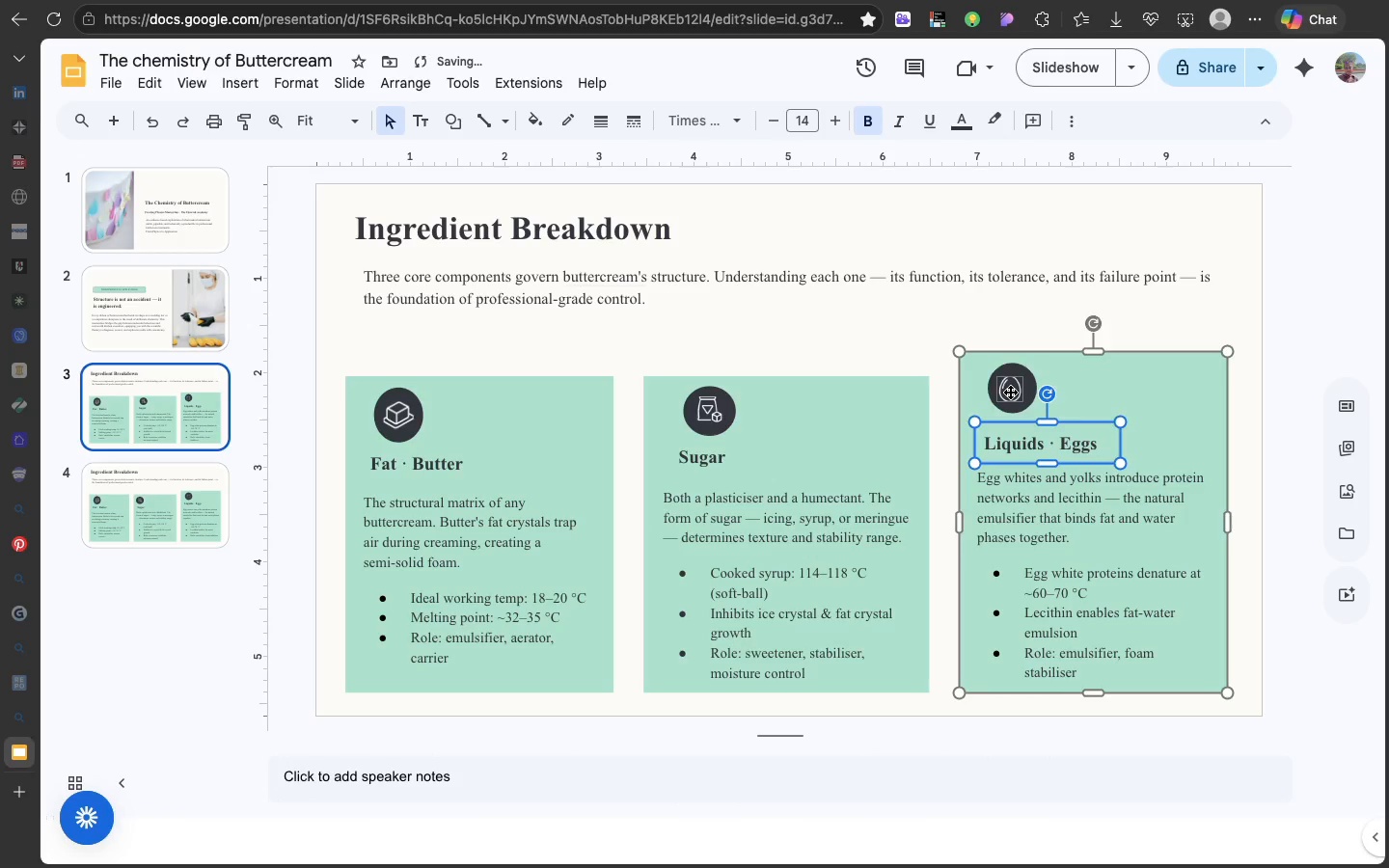 
left_click([1010, 392])
 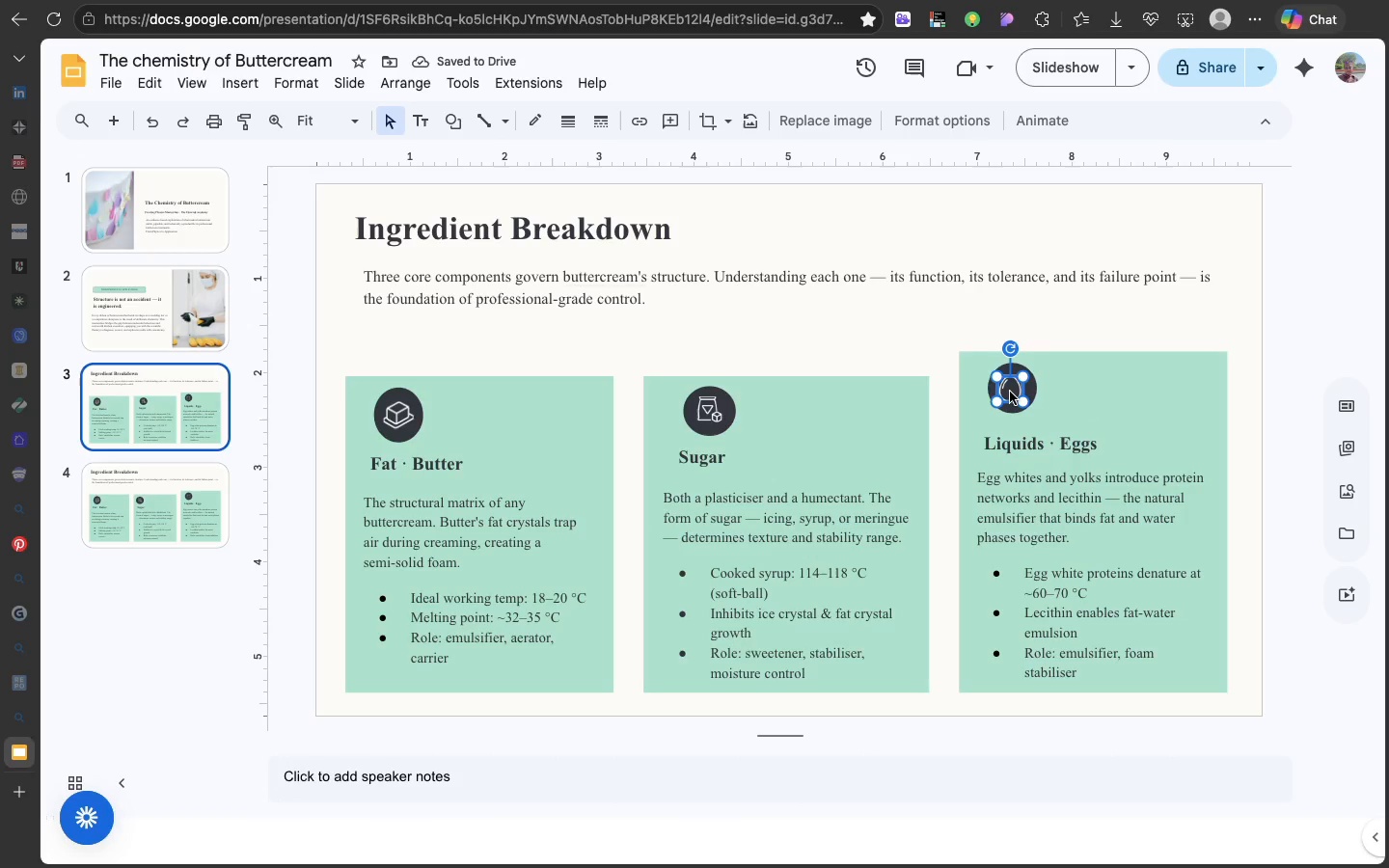 
left_click_drag(start_coordinate=[1010, 392], to_coordinate=[1015, 392])
 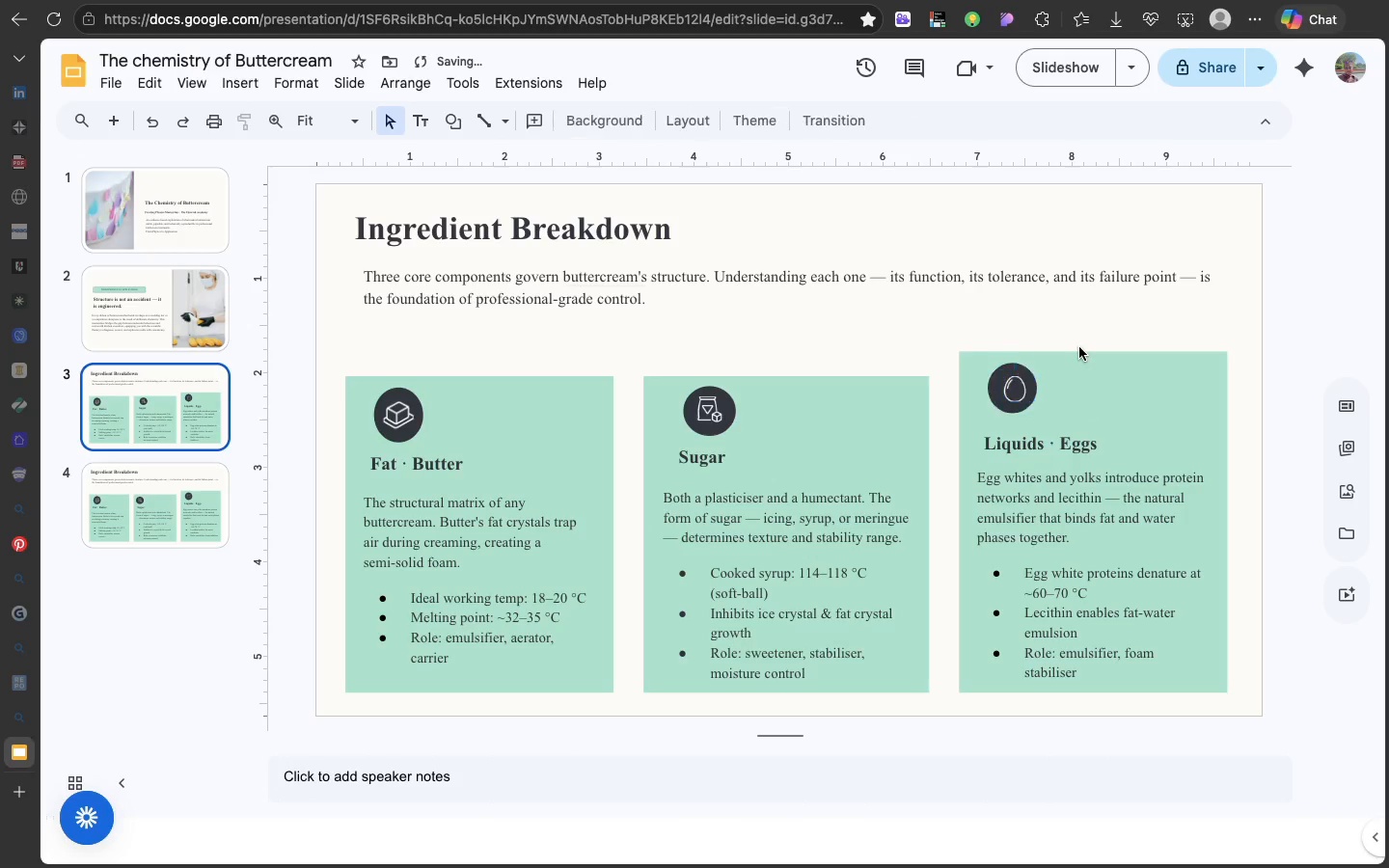 
left_click([1079, 347])
 